 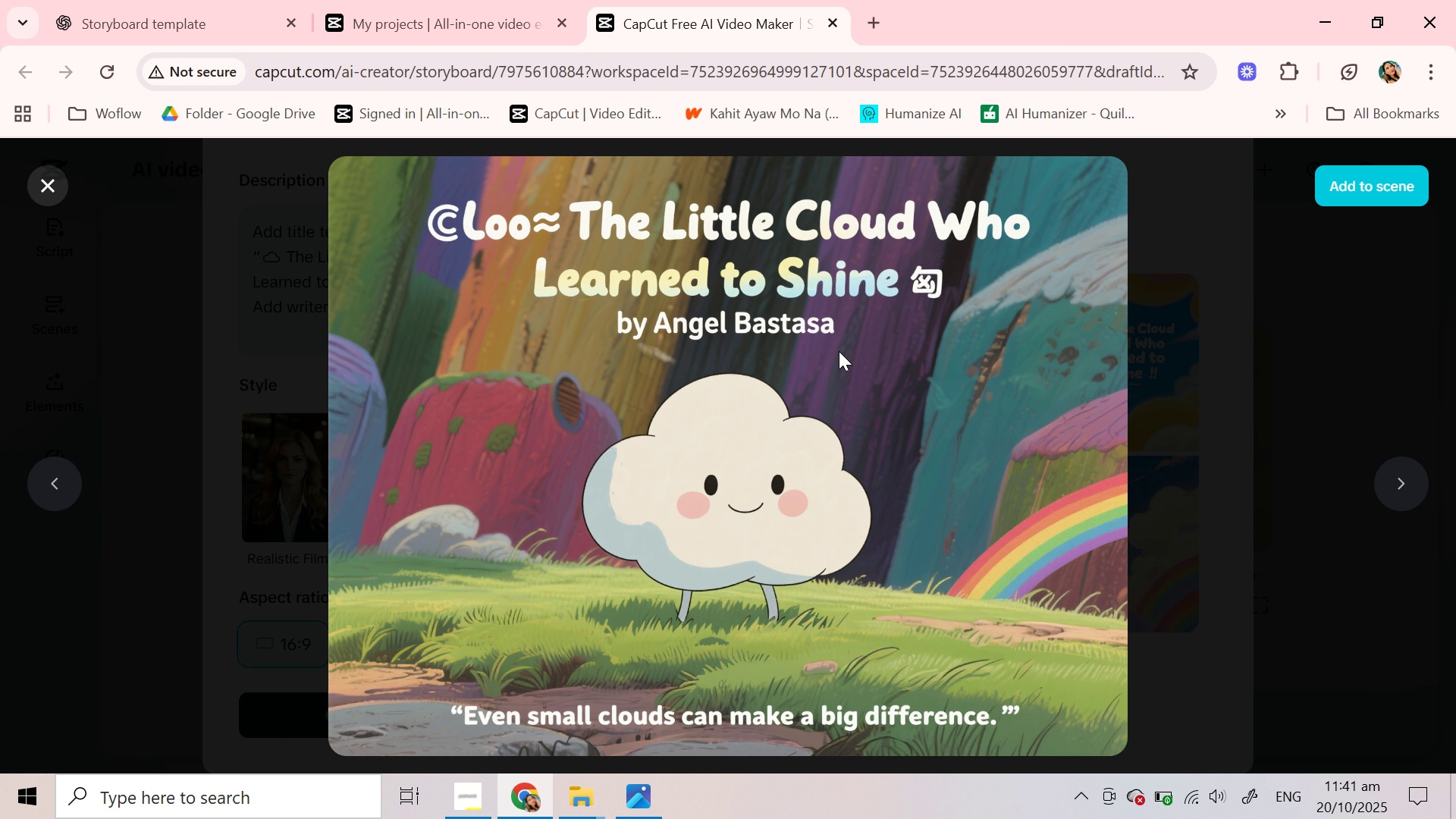 
left_click([67, 481])
 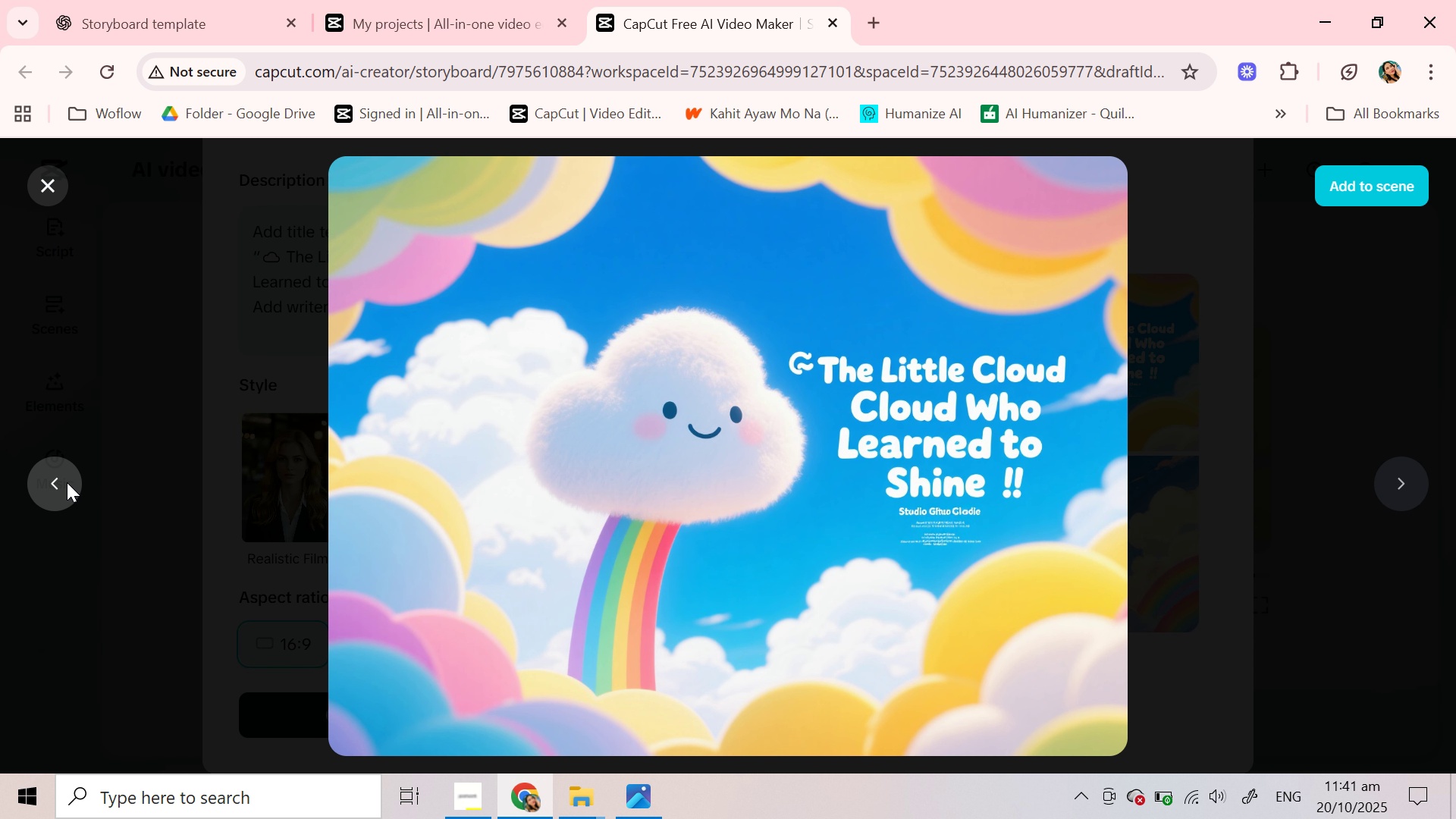 
left_click([67, 482])
 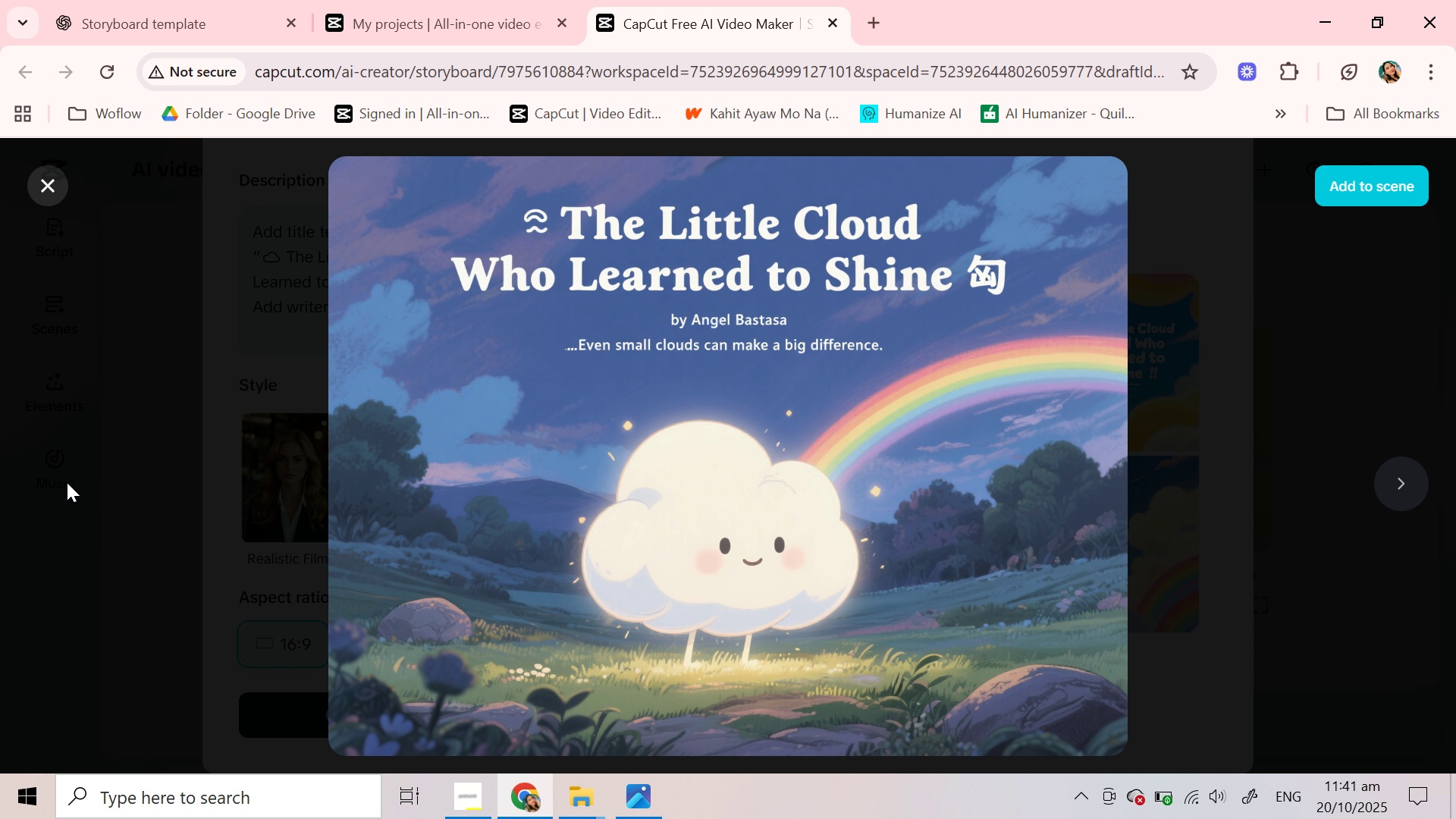 
left_click([67, 482])
 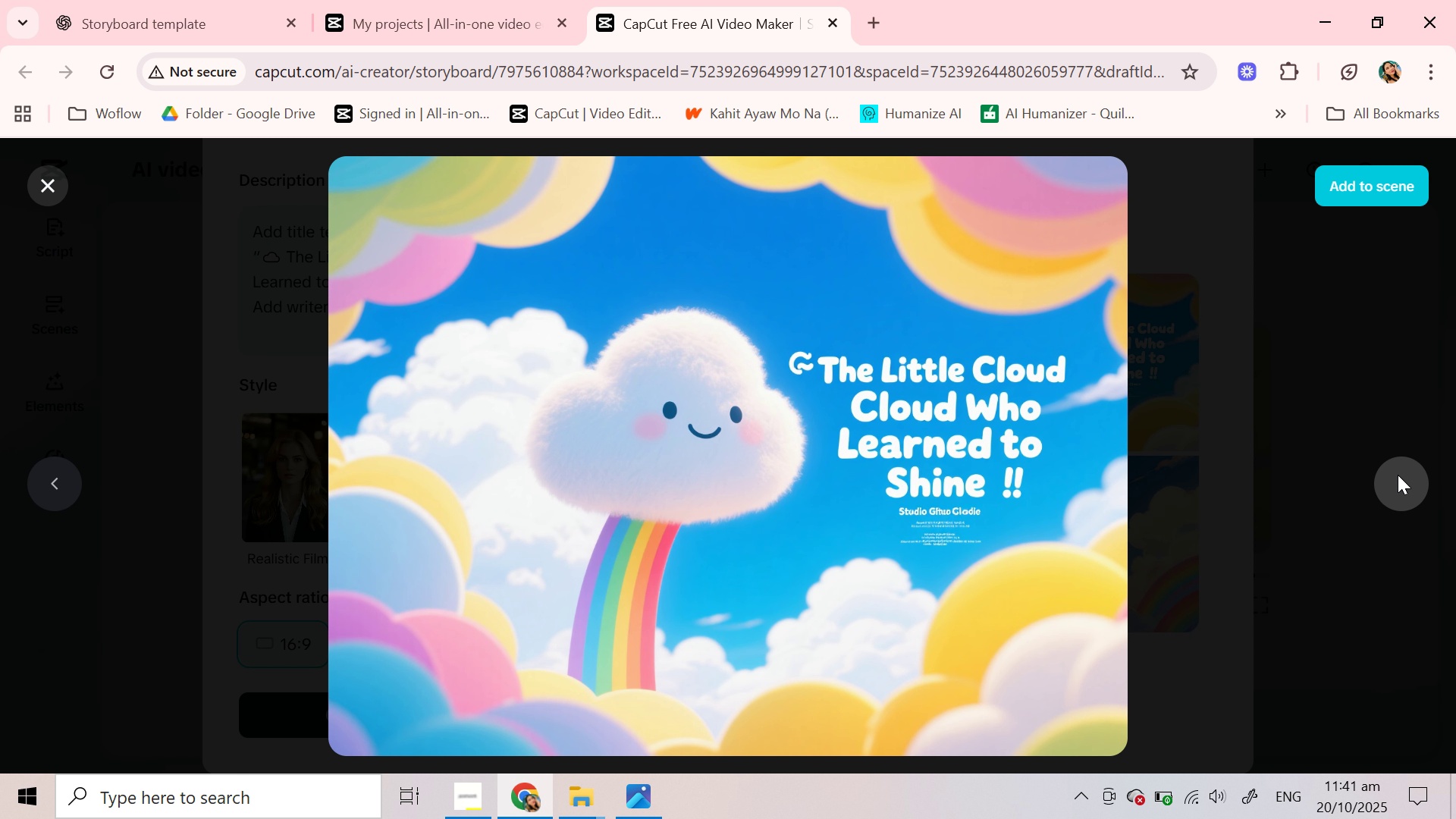 
double_click([1398, 475])
 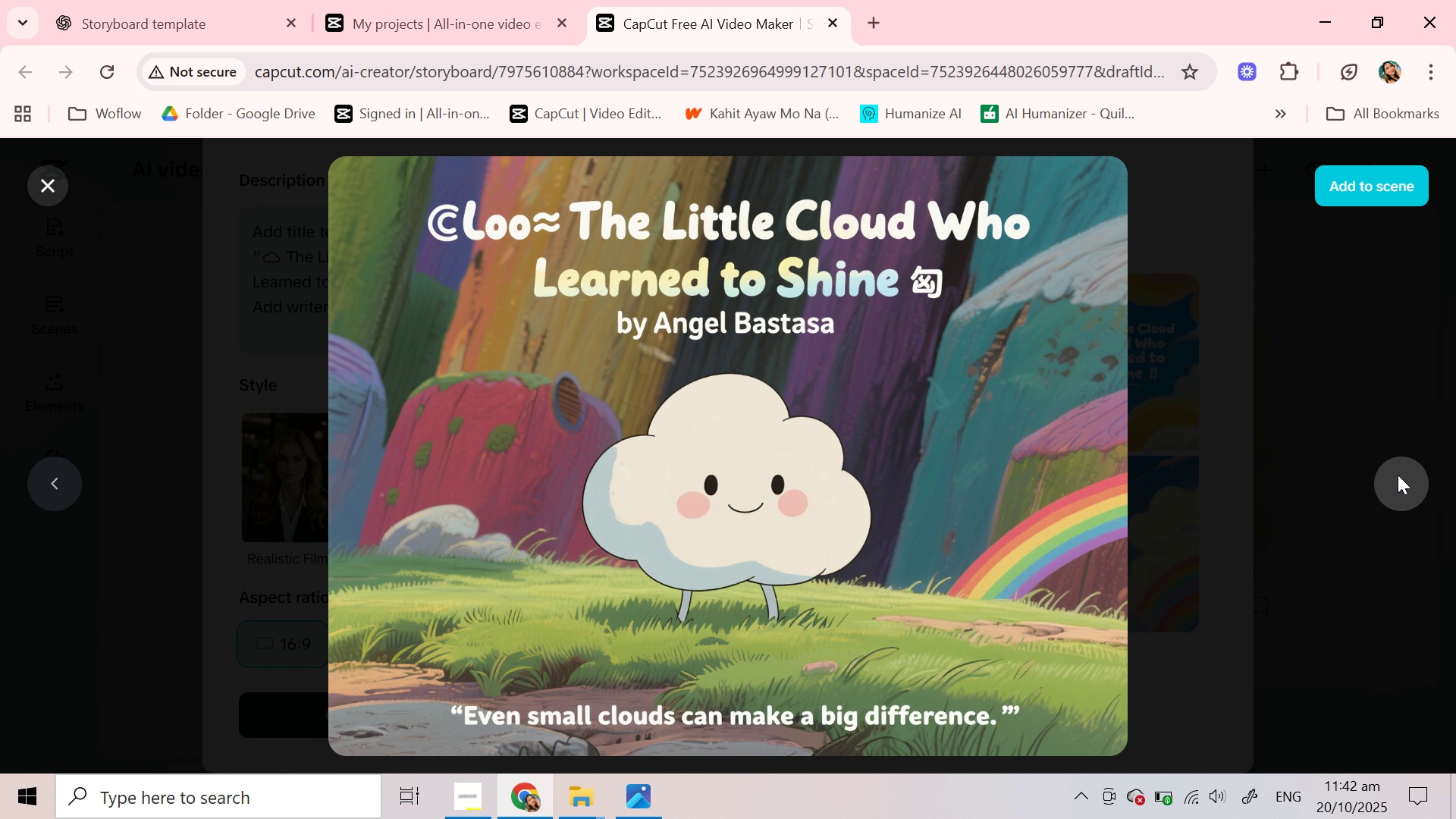 
left_click([1398, 475])
 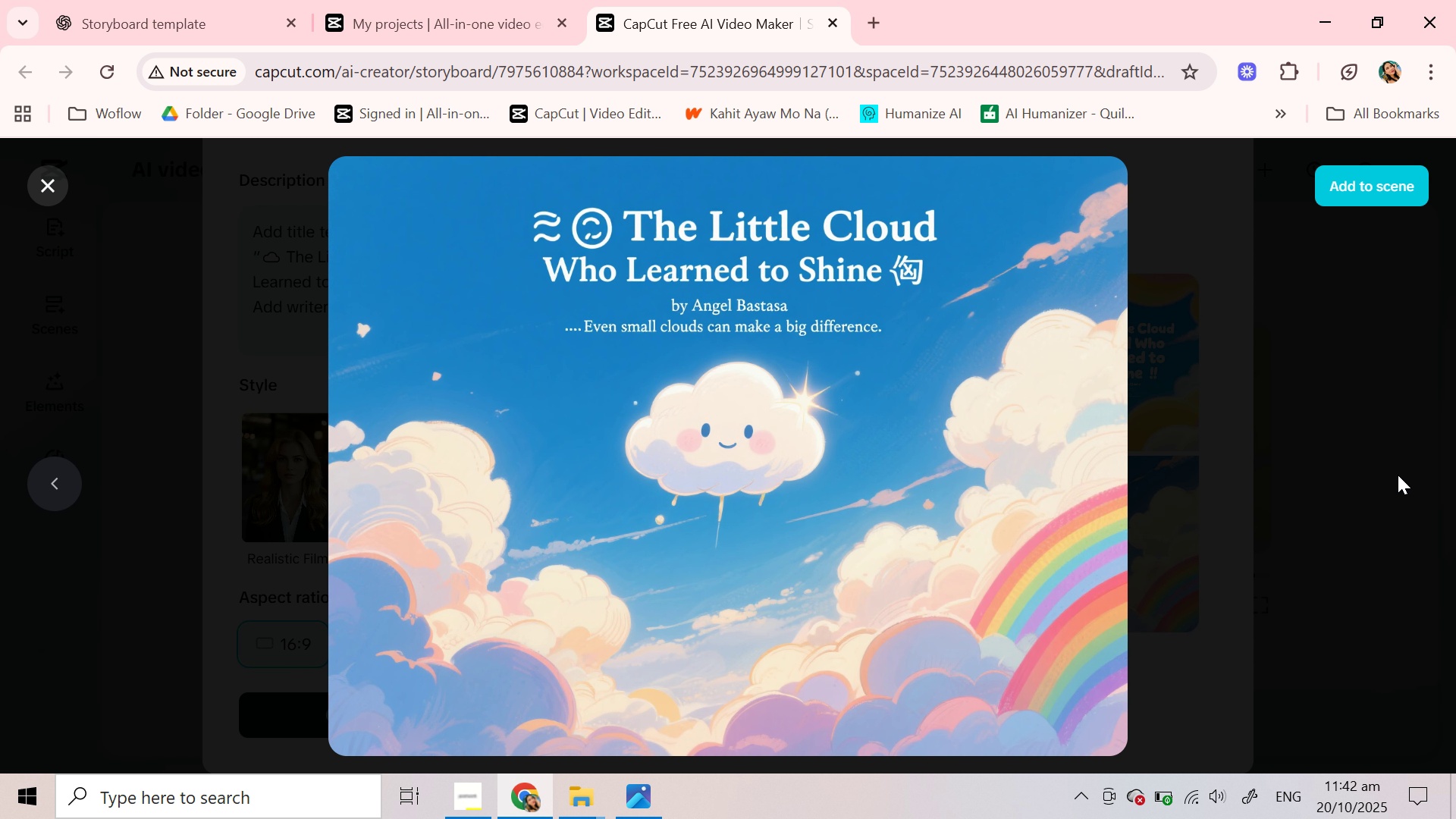 
left_click([1398, 475])
 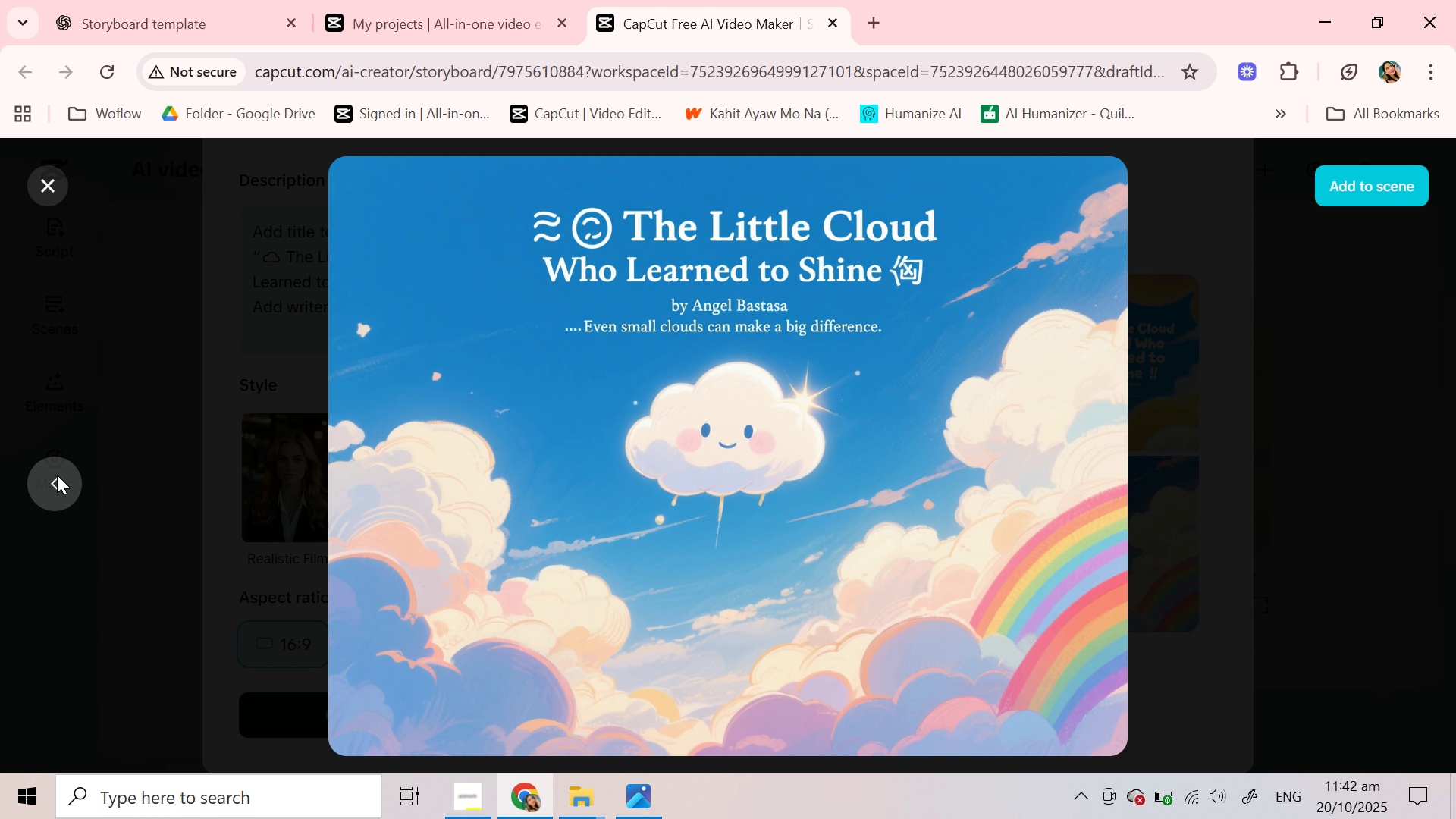 
left_click([57, 475])
 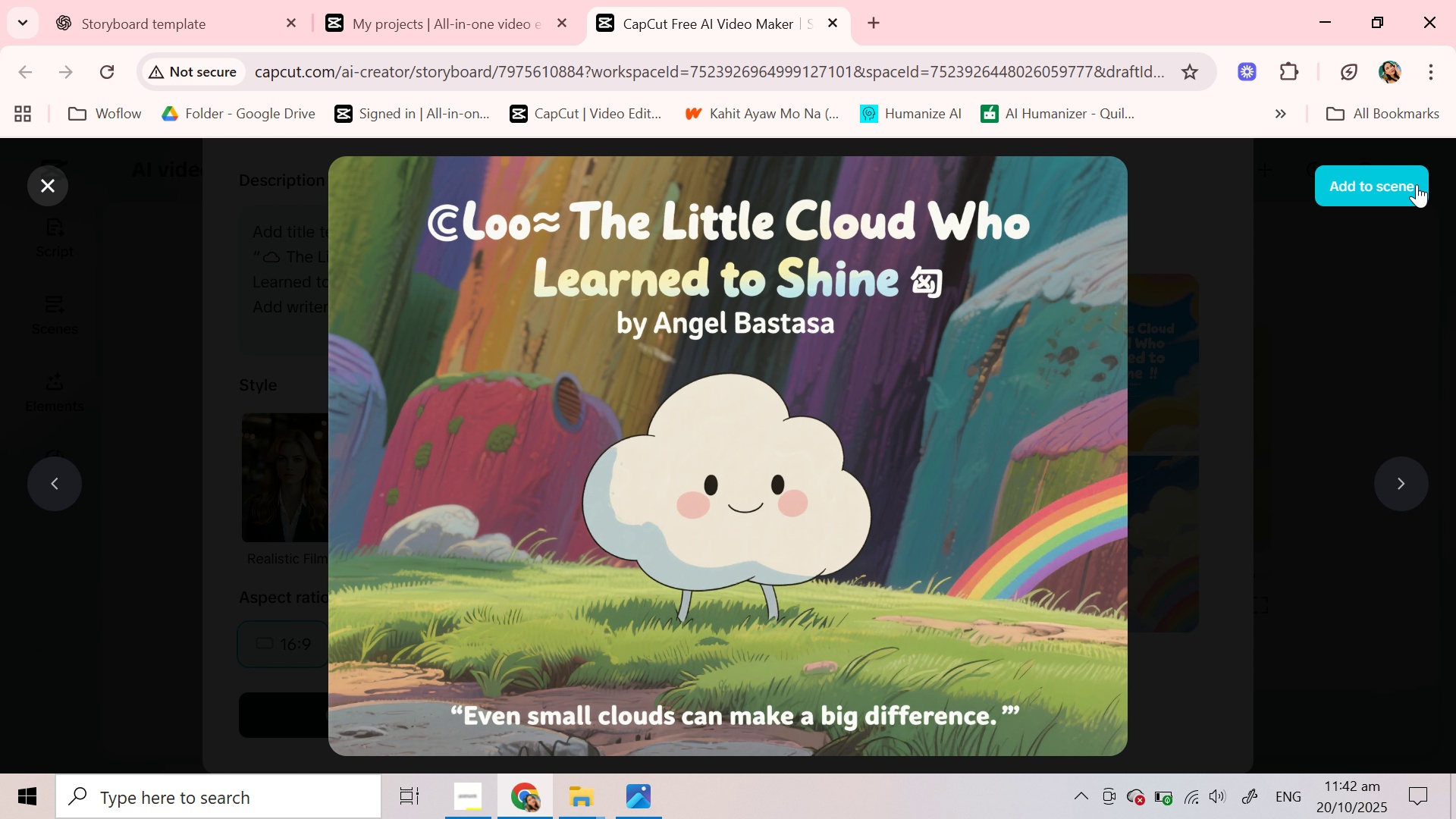 
left_click([1406, 182])
 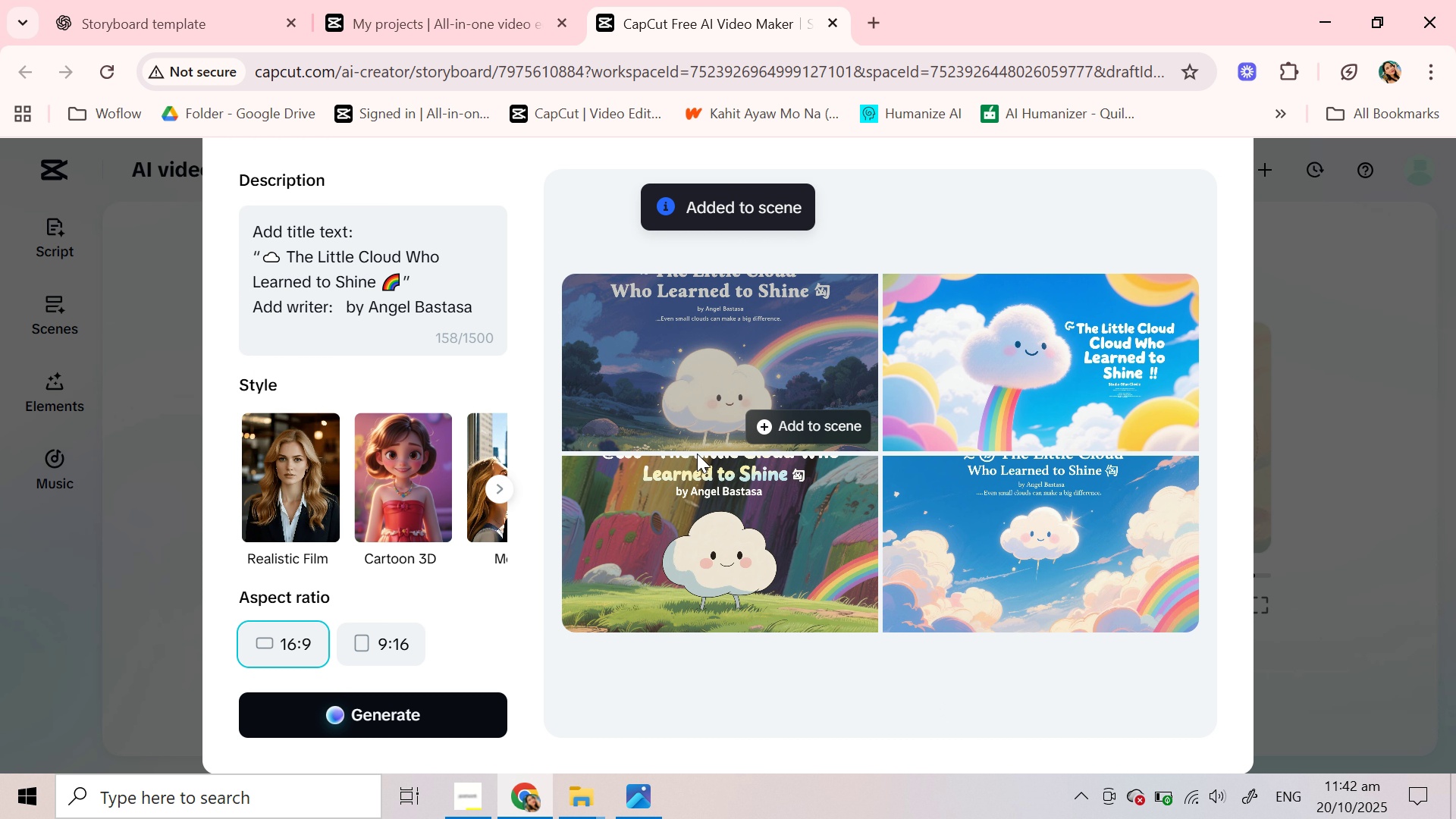 
scroll: coordinate [406, 474], scroll_direction: down, amount: 2.0
 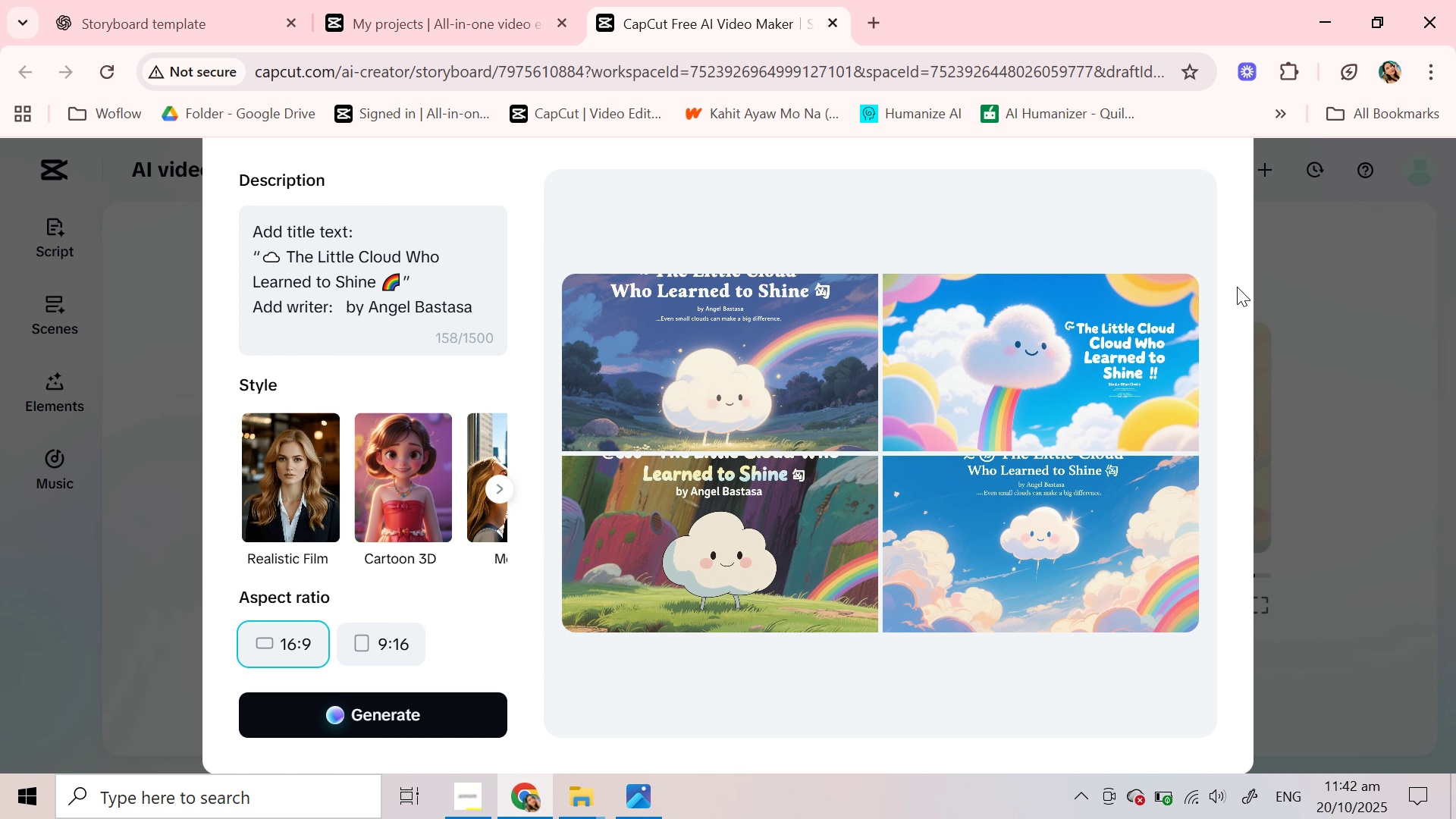 
scroll: coordinate [1237, 287], scroll_direction: up, amount: 3.0
 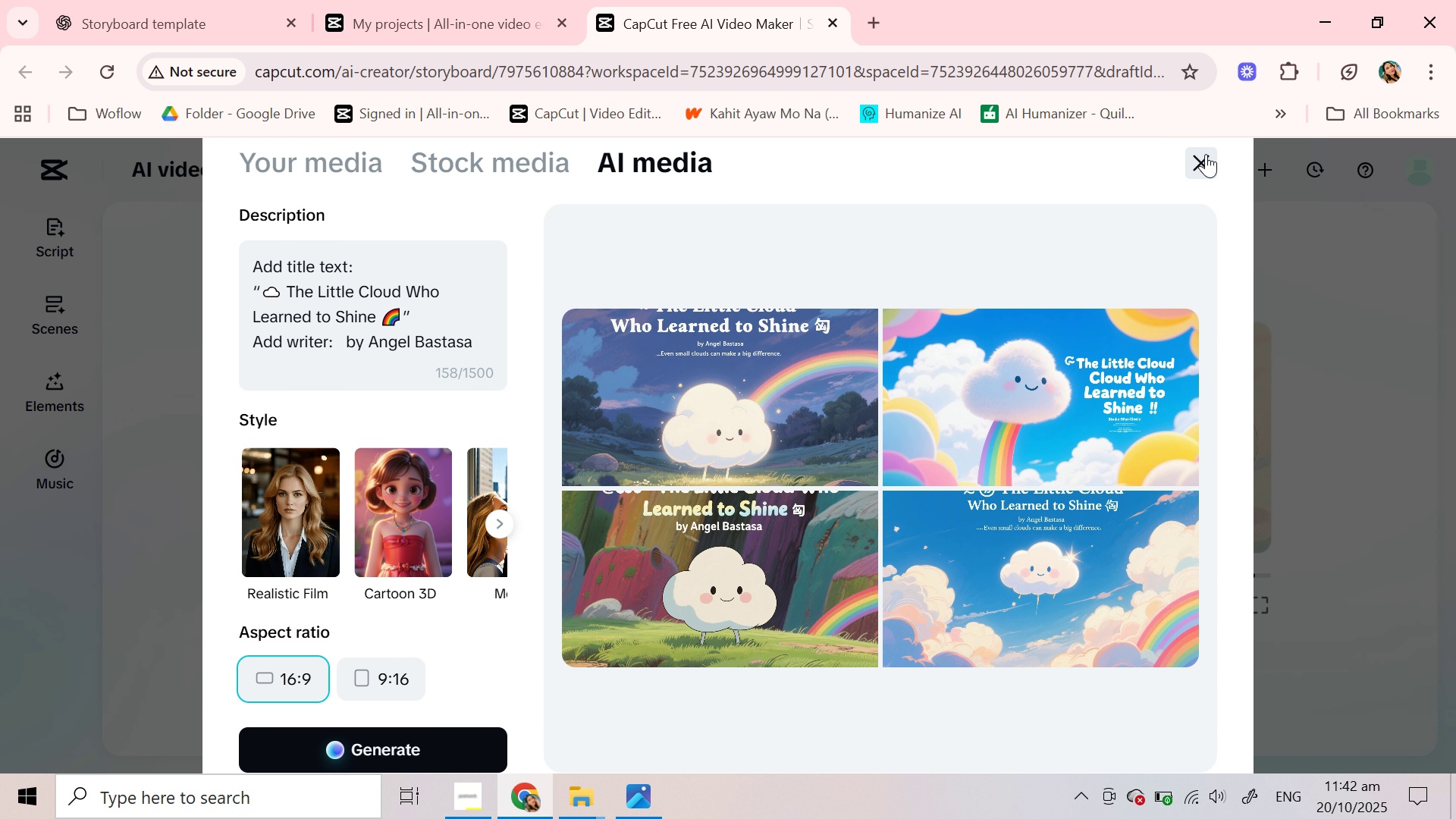 
left_click([1206, 154])
 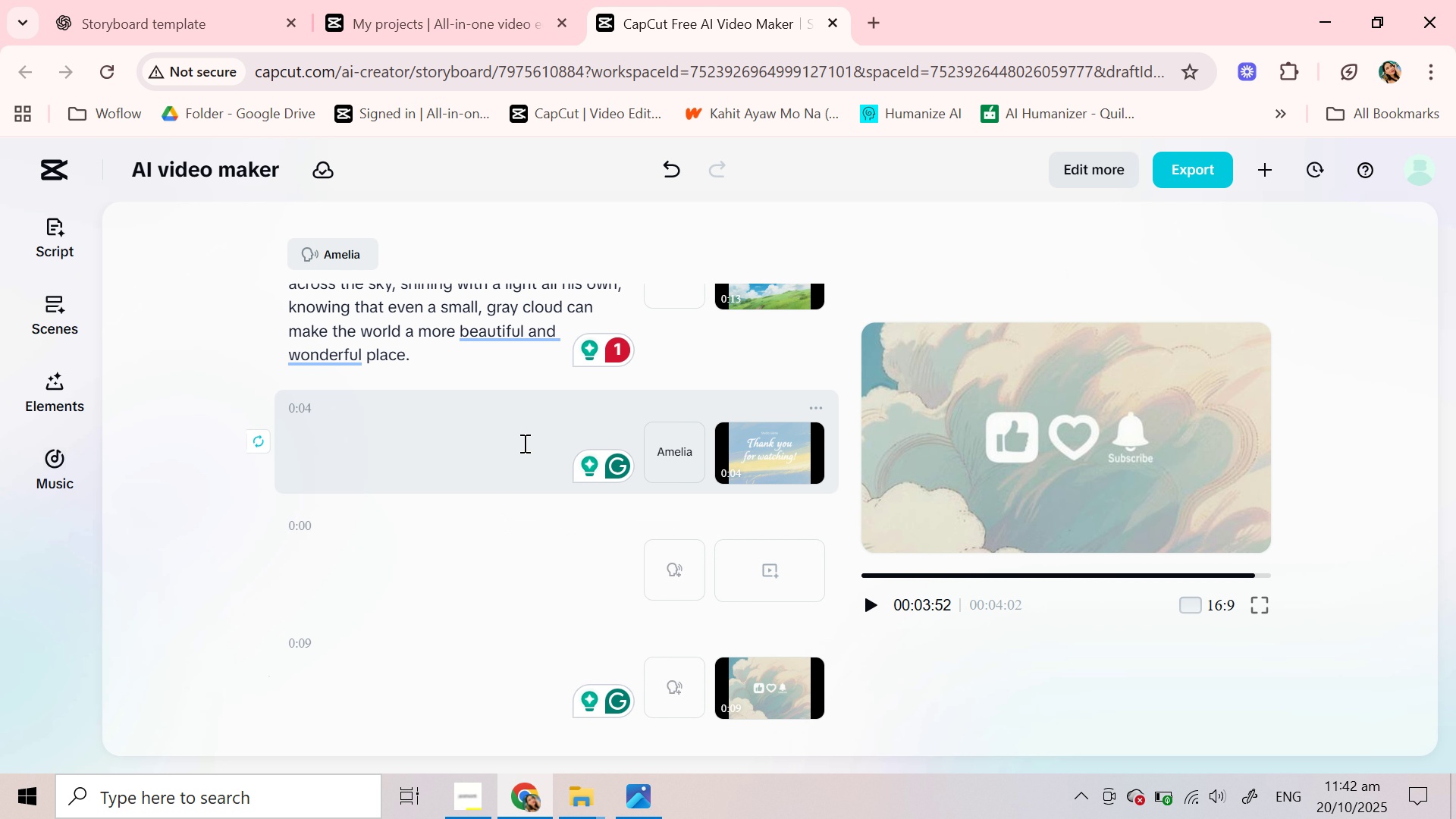 
scroll: coordinate [527, 485], scroll_direction: up, amount: 13.0
 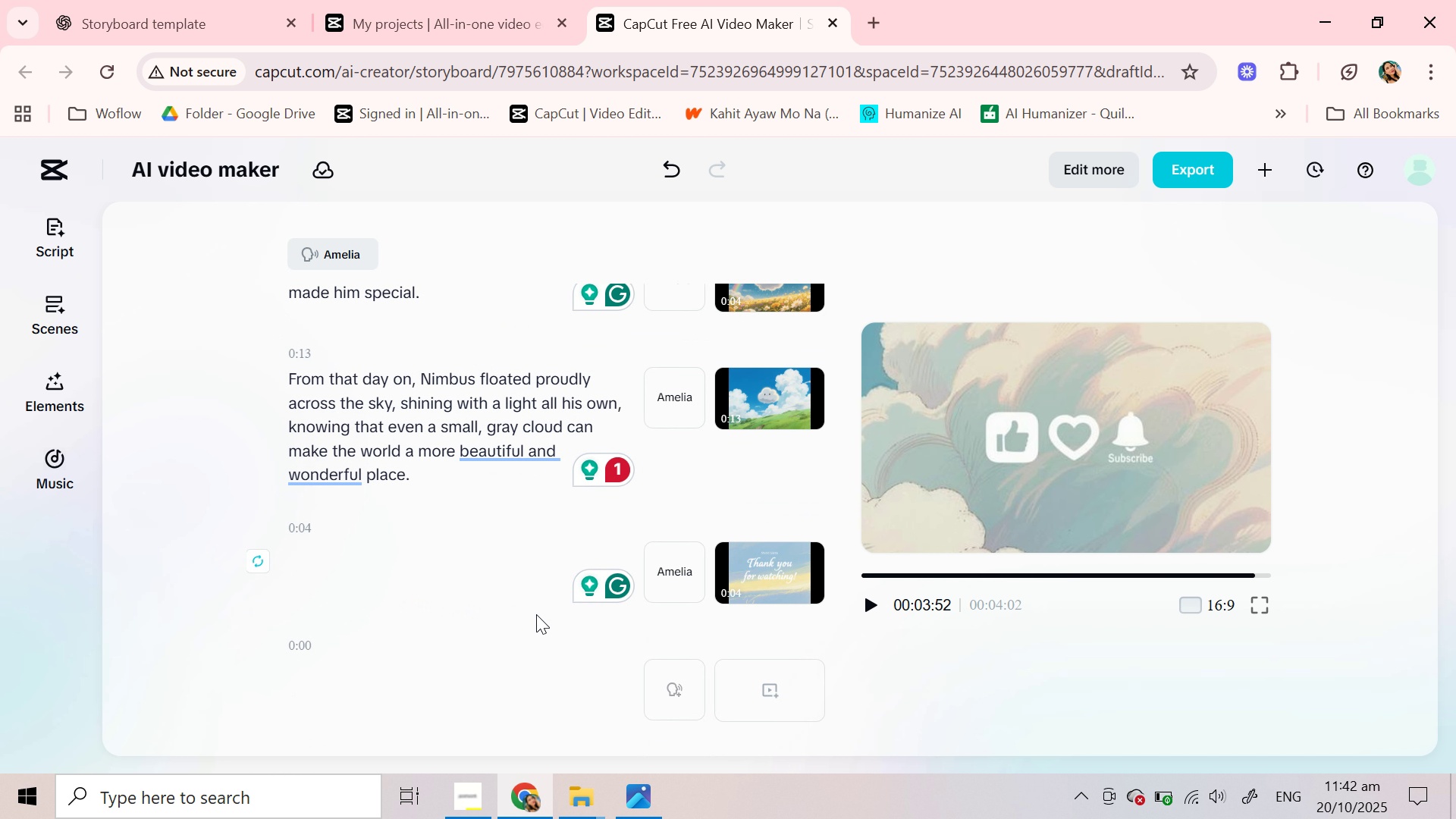 
scroll: coordinate [533, 616], scroll_direction: down, amount: 2.0
 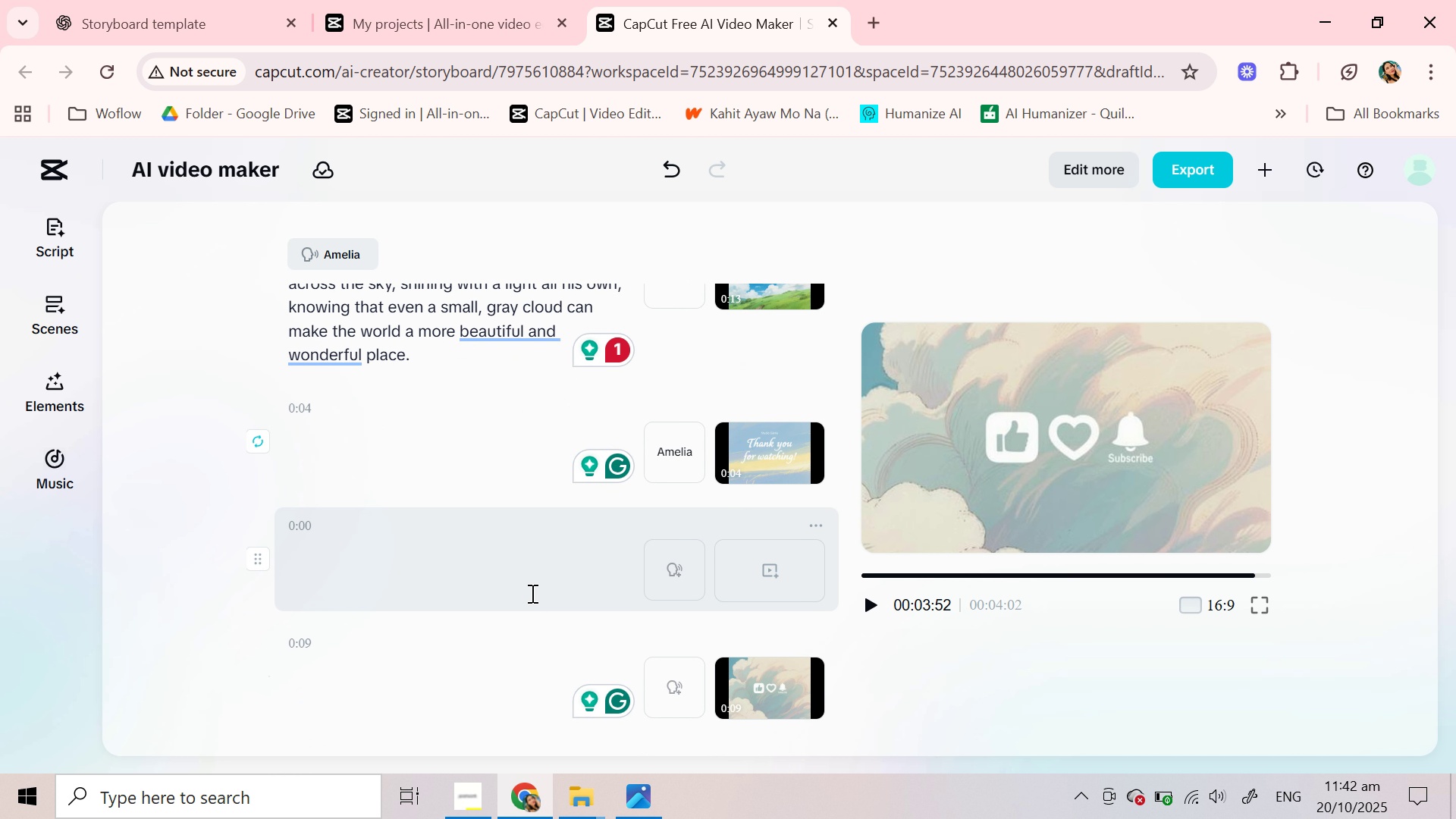 
left_click([531, 593])
 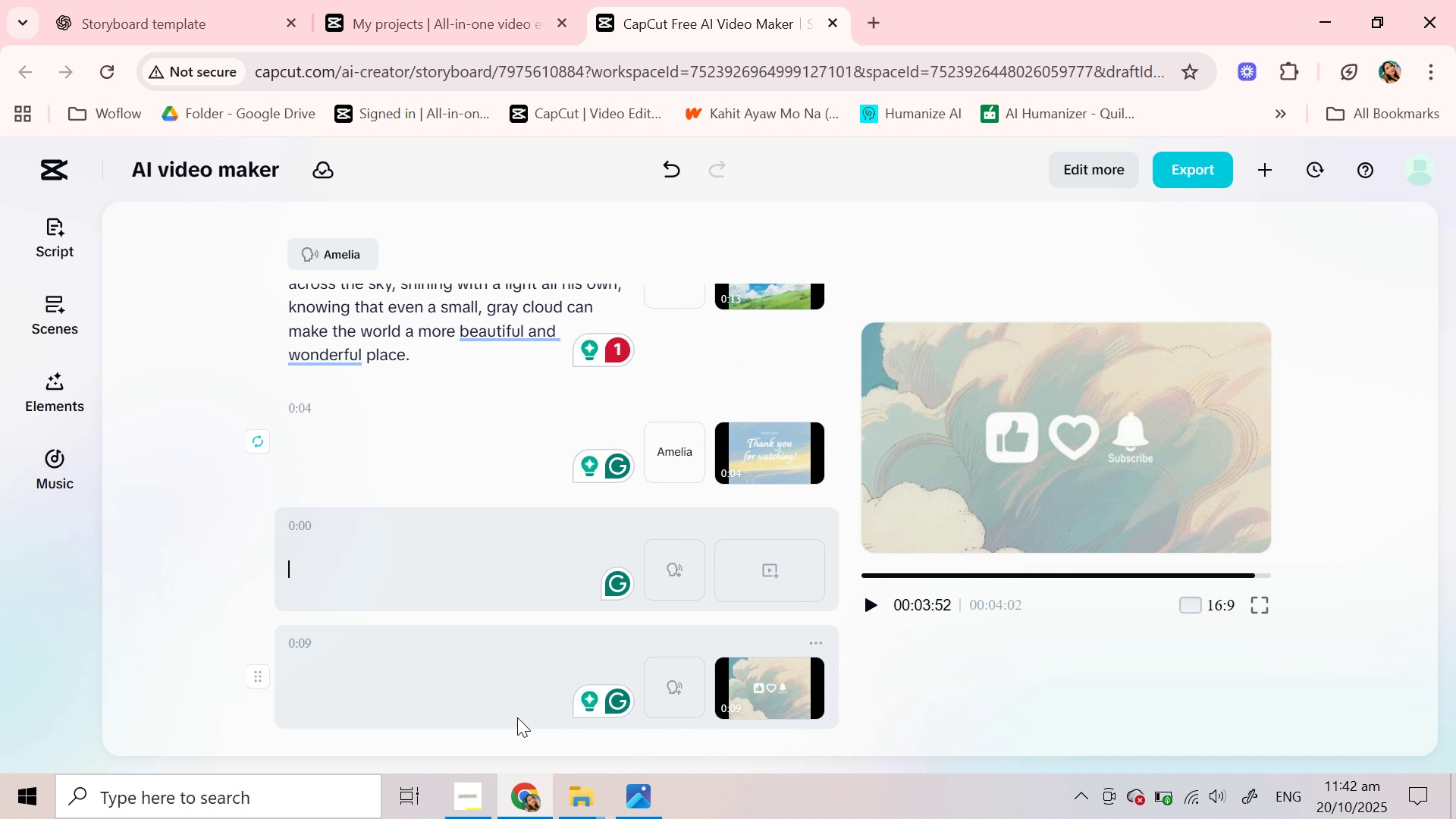 
left_click([493, 697])
 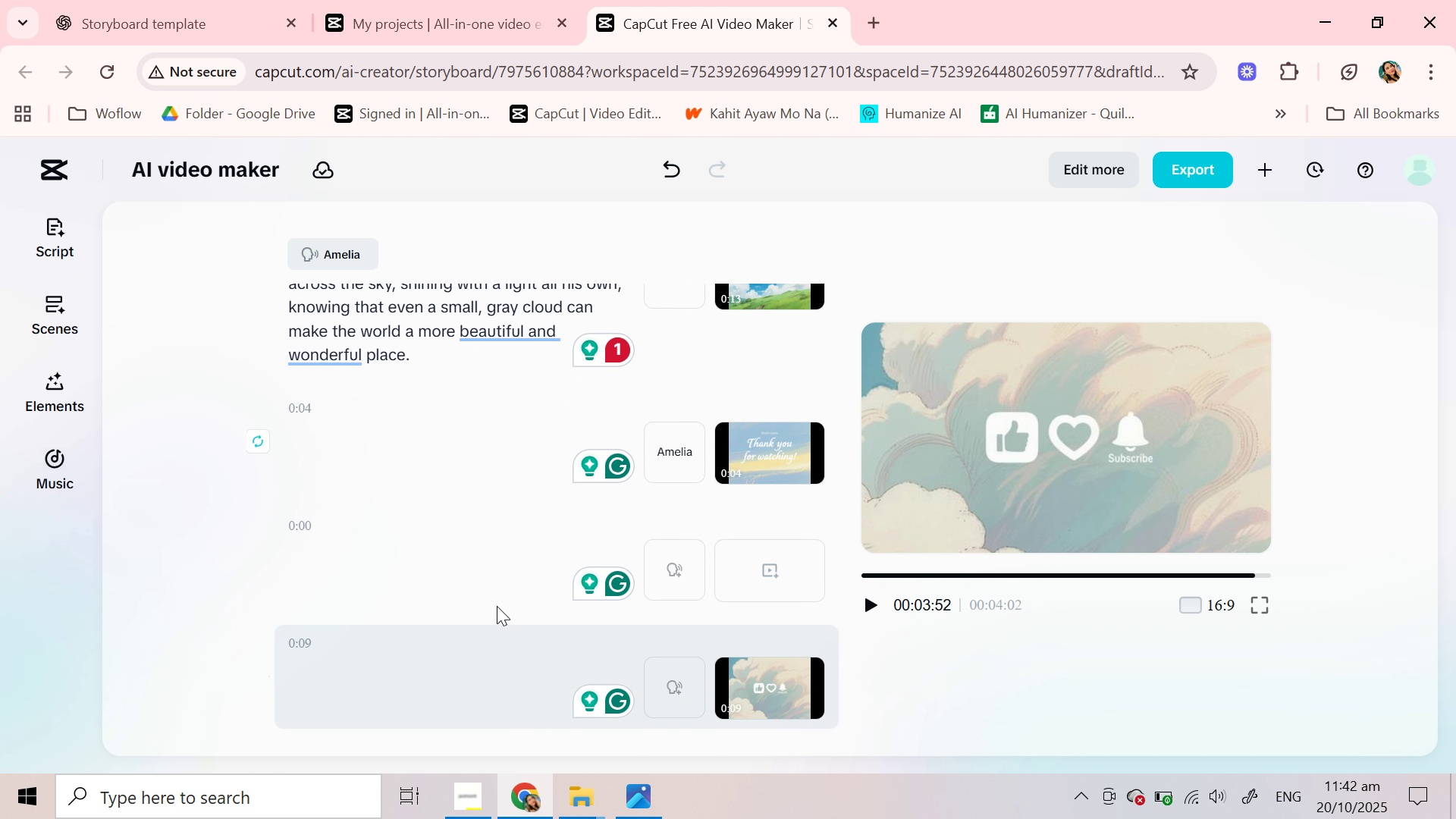 
left_click([493, 563])
 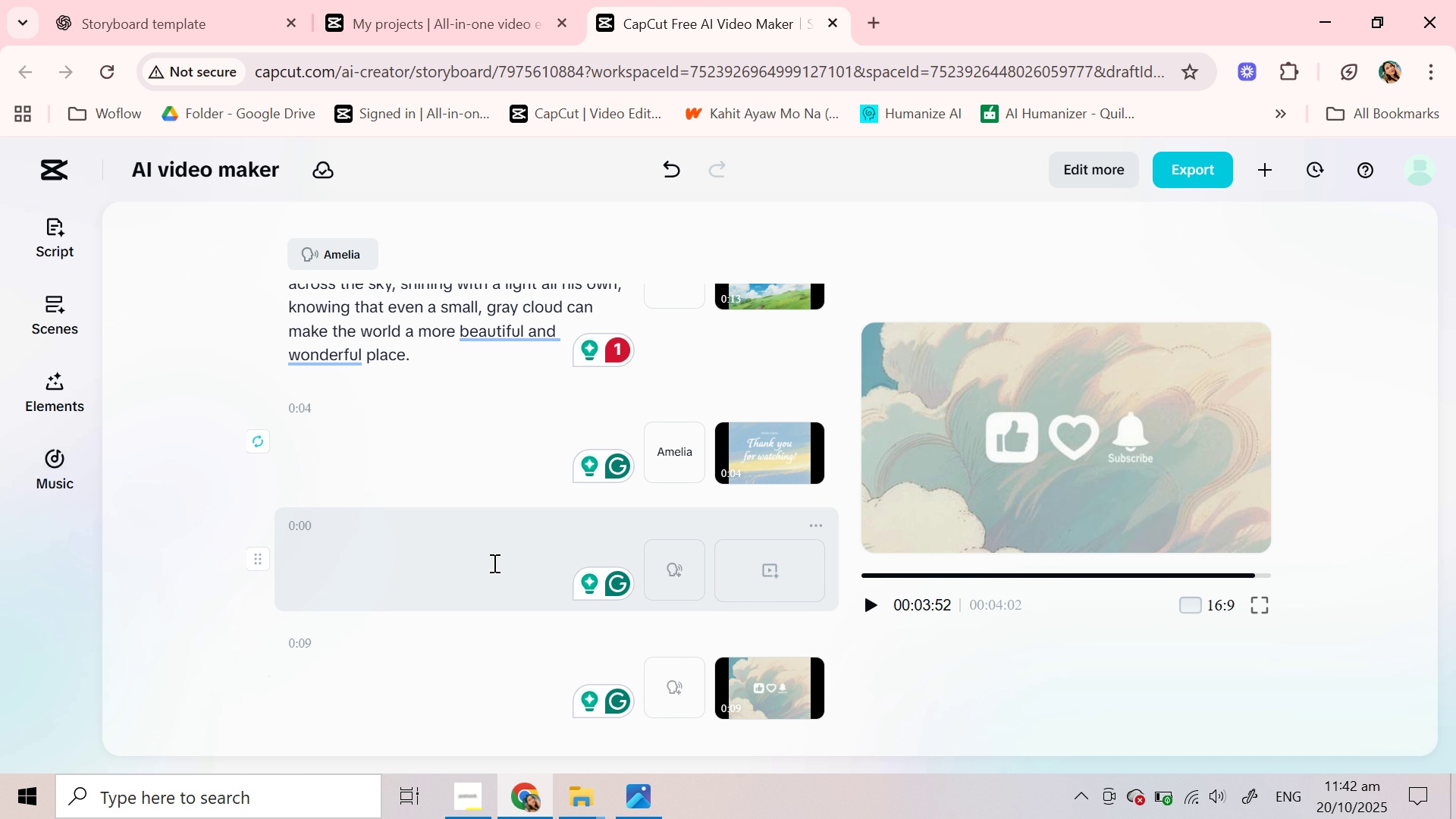 
wait(26.32)
 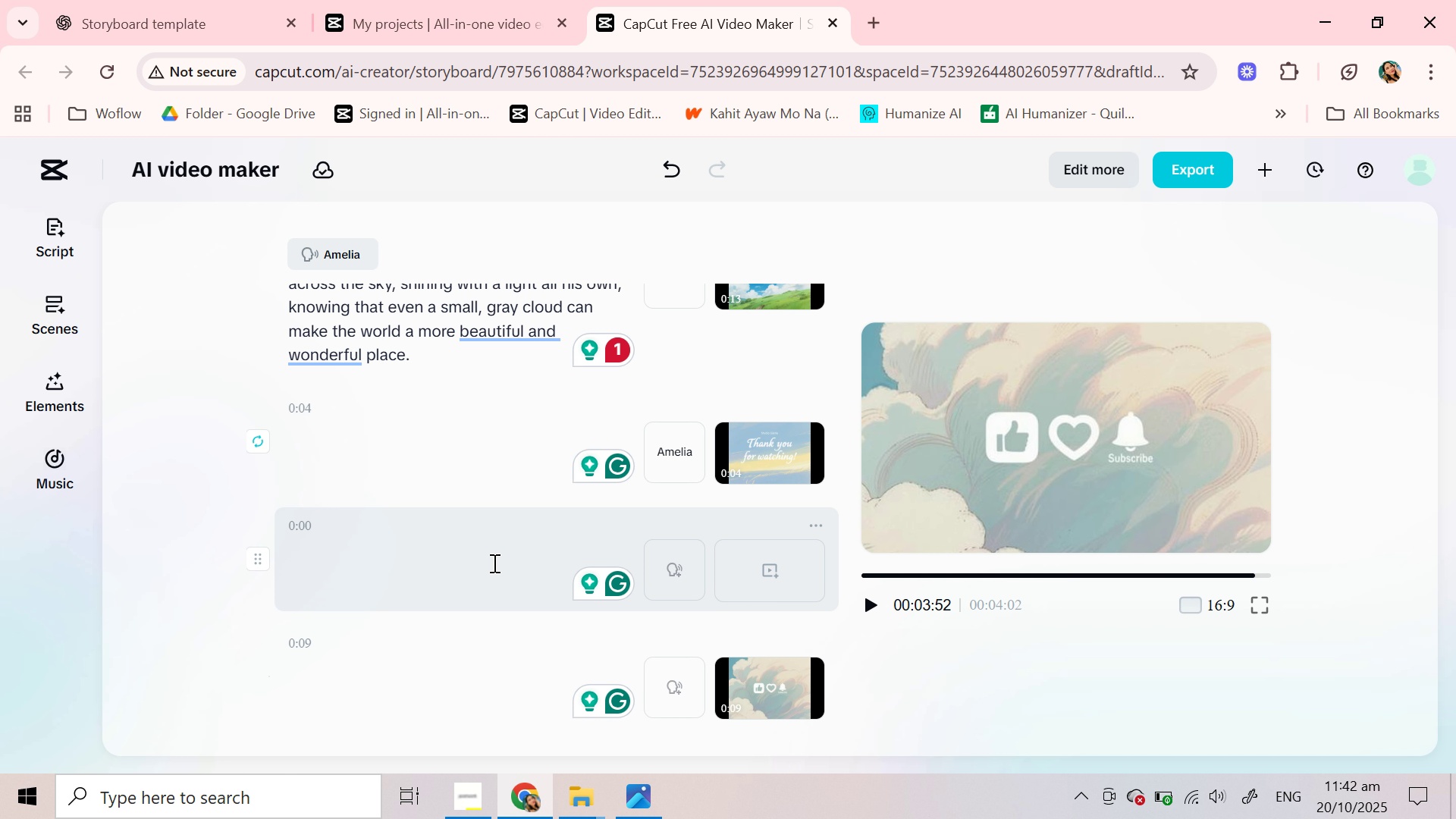 
left_click([500, 573])
 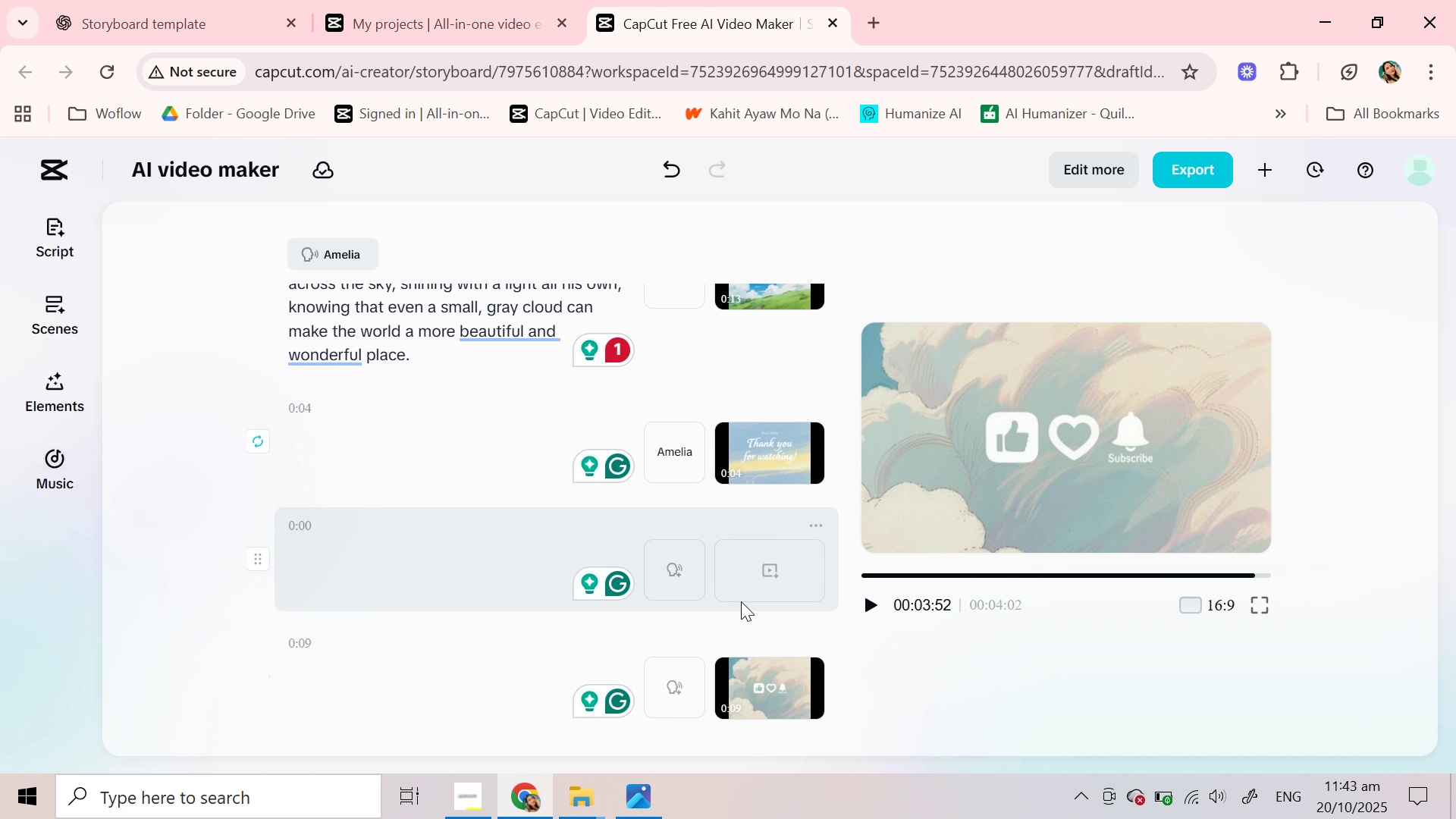 
wait(5.97)
 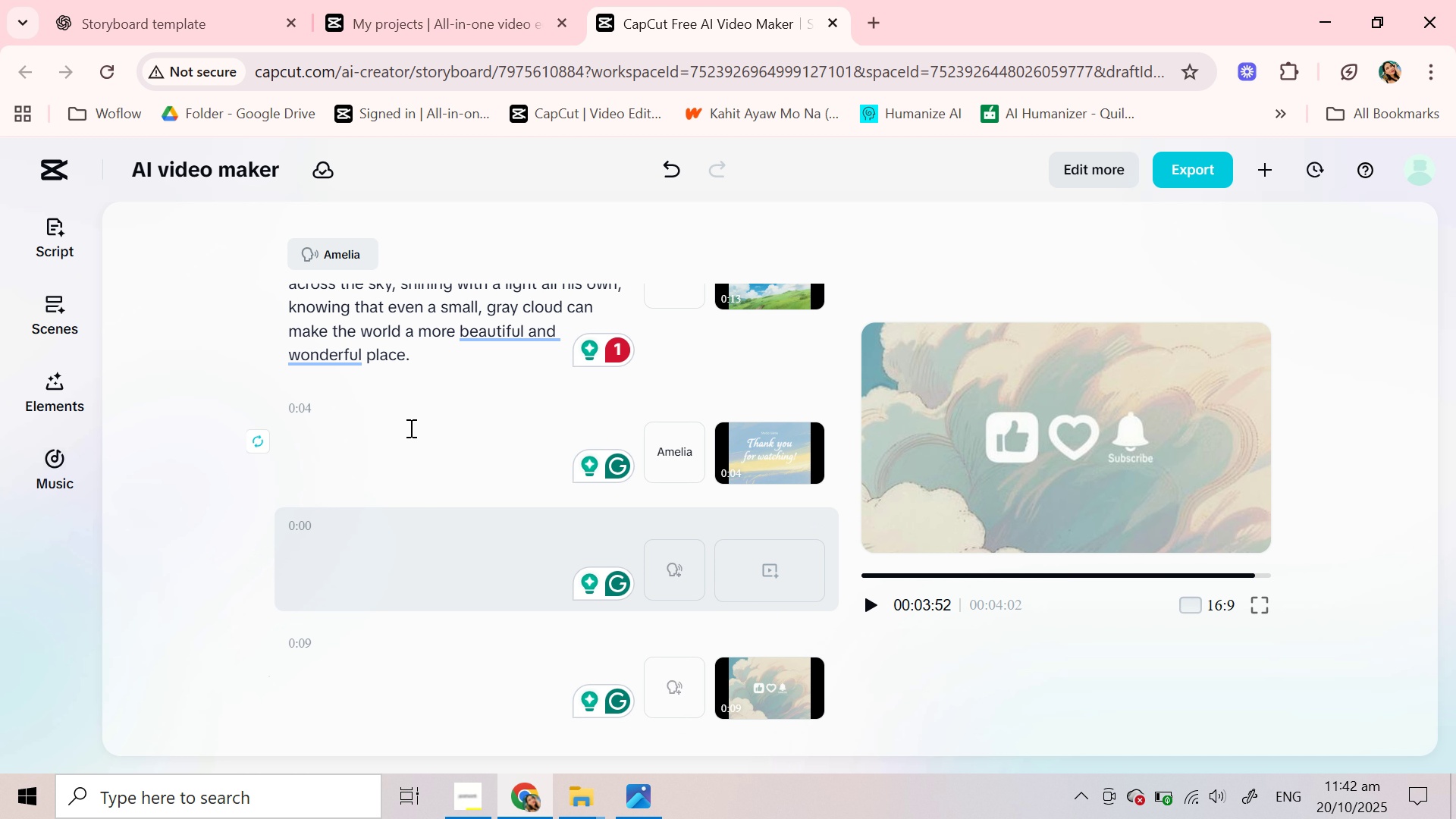 
left_click([736, 694])
 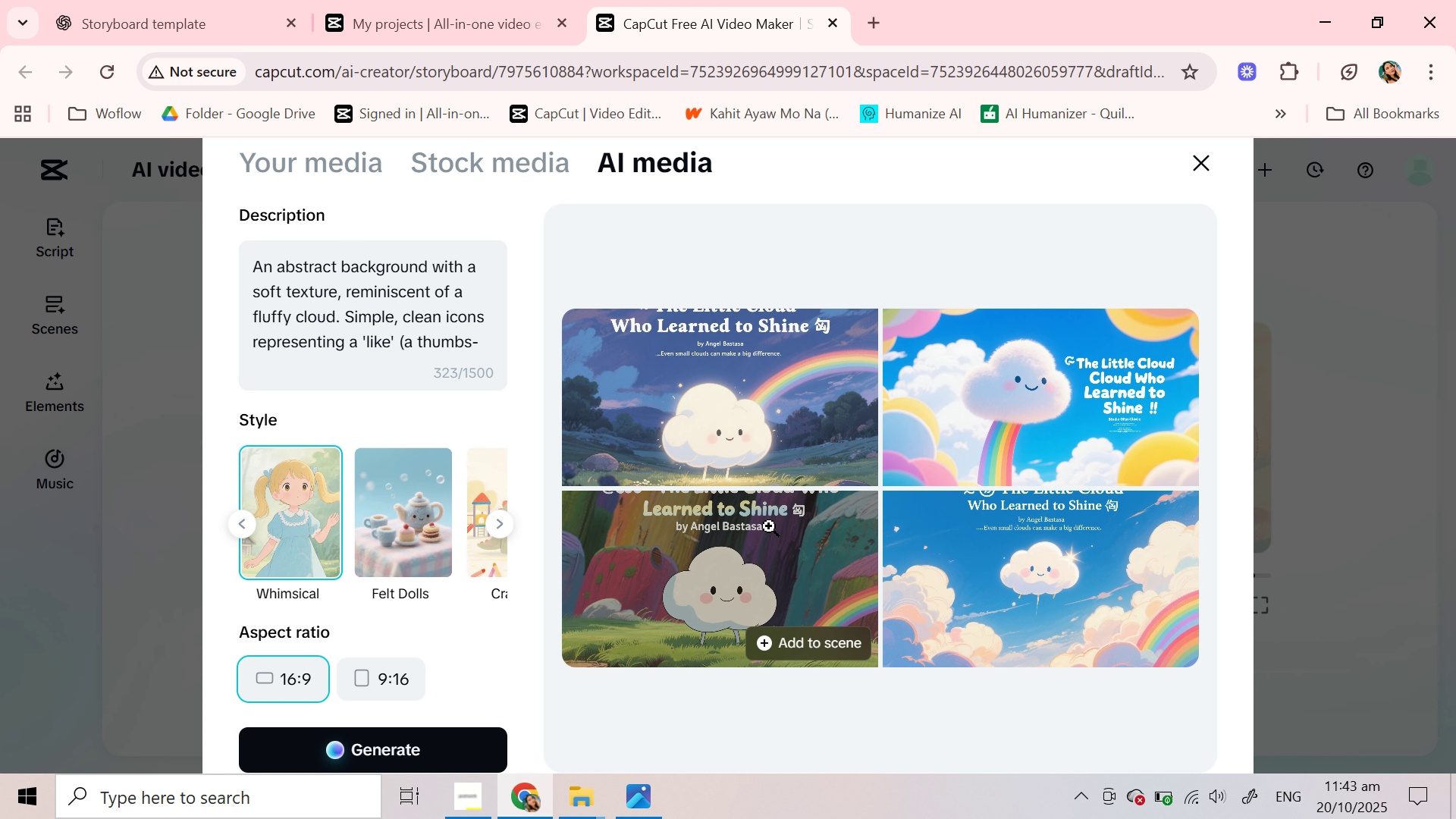 
left_click([769, 526])
 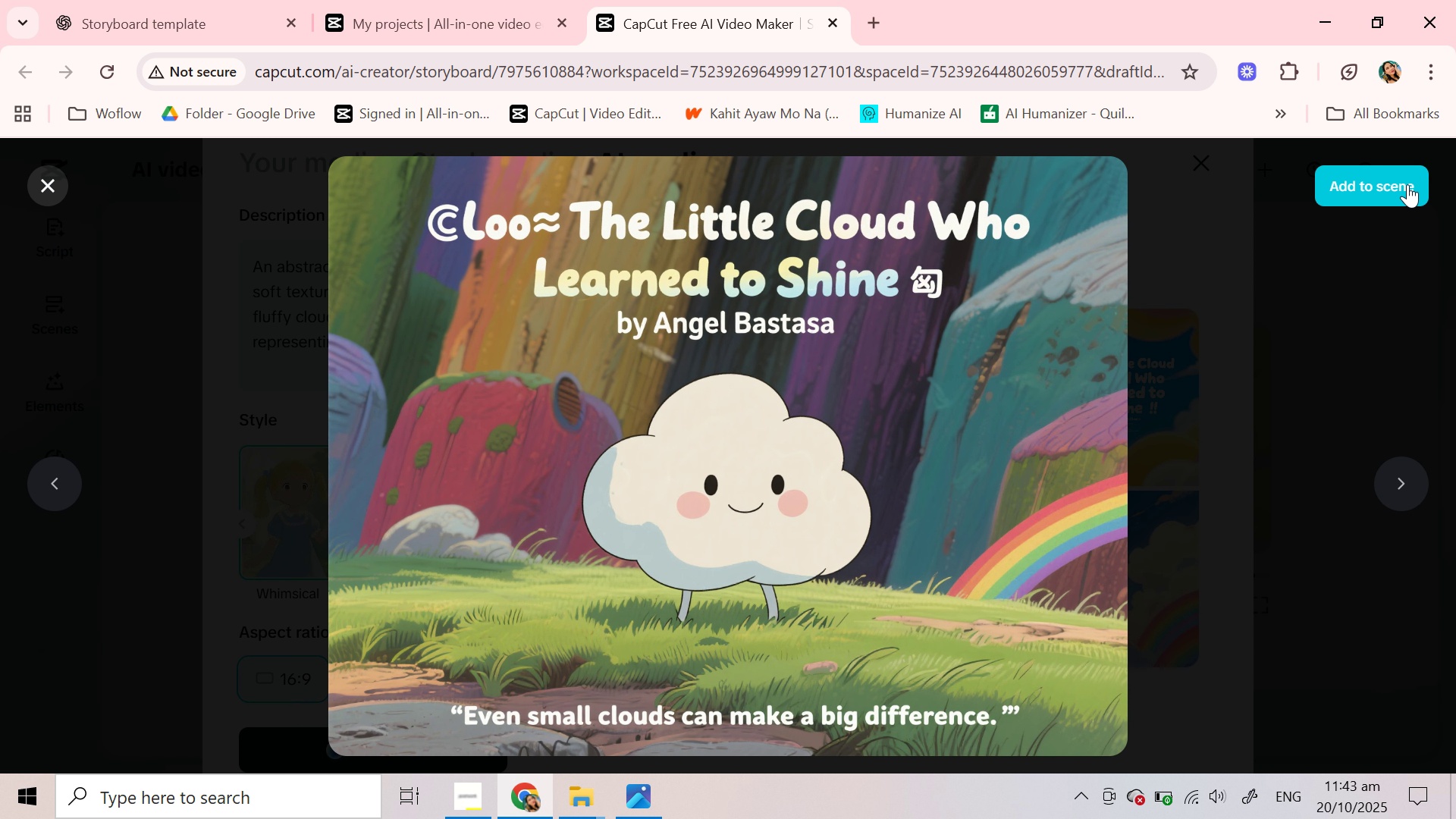 
left_click_drag(start_coordinate=[1417, 178], to_coordinate=[1410, 180])
 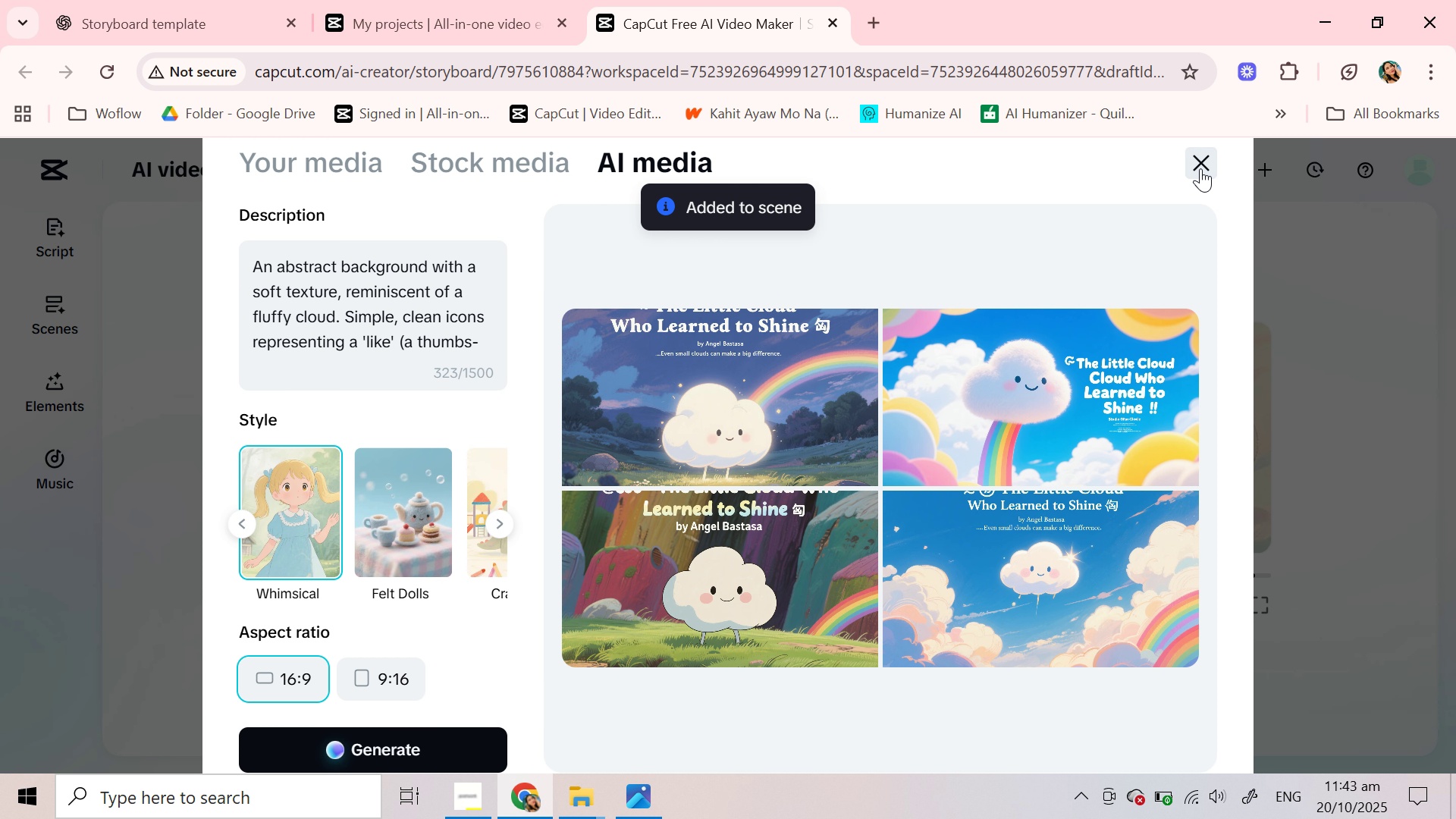 
left_click([1200, 168])
 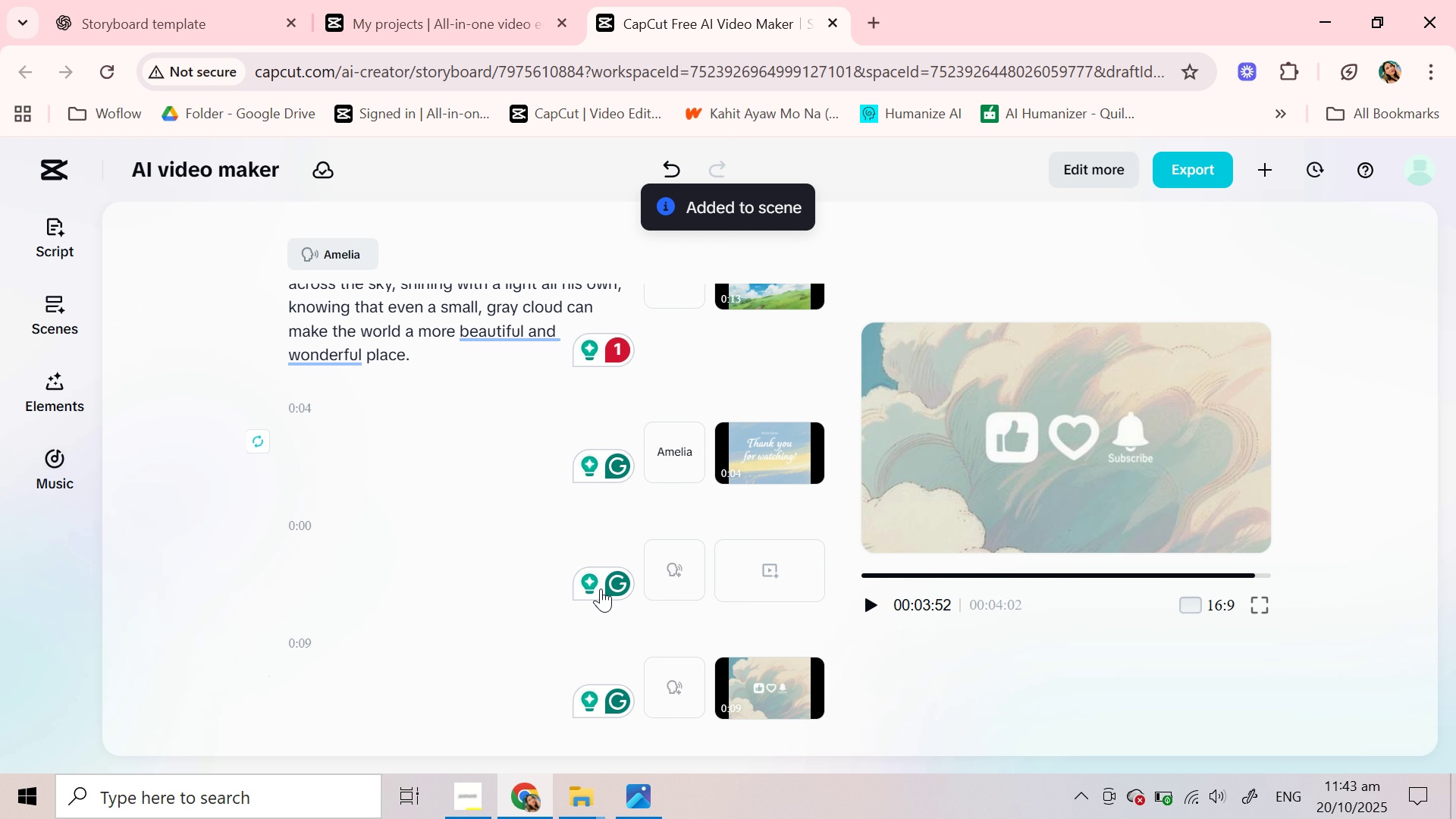 
scroll: coordinate [601, 588], scroll_direction: down, amount: 4.0
 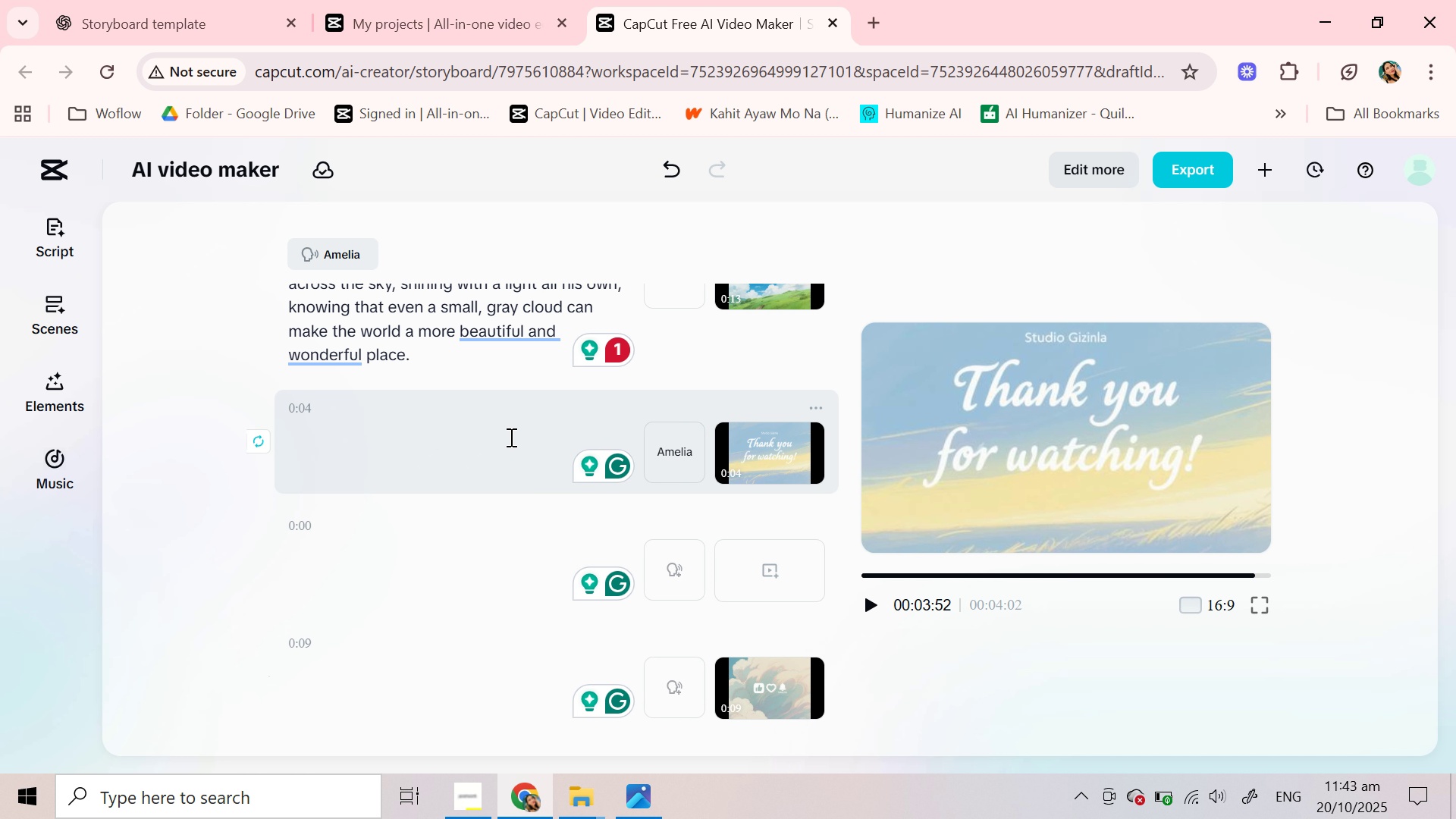 
wait(5.59)
 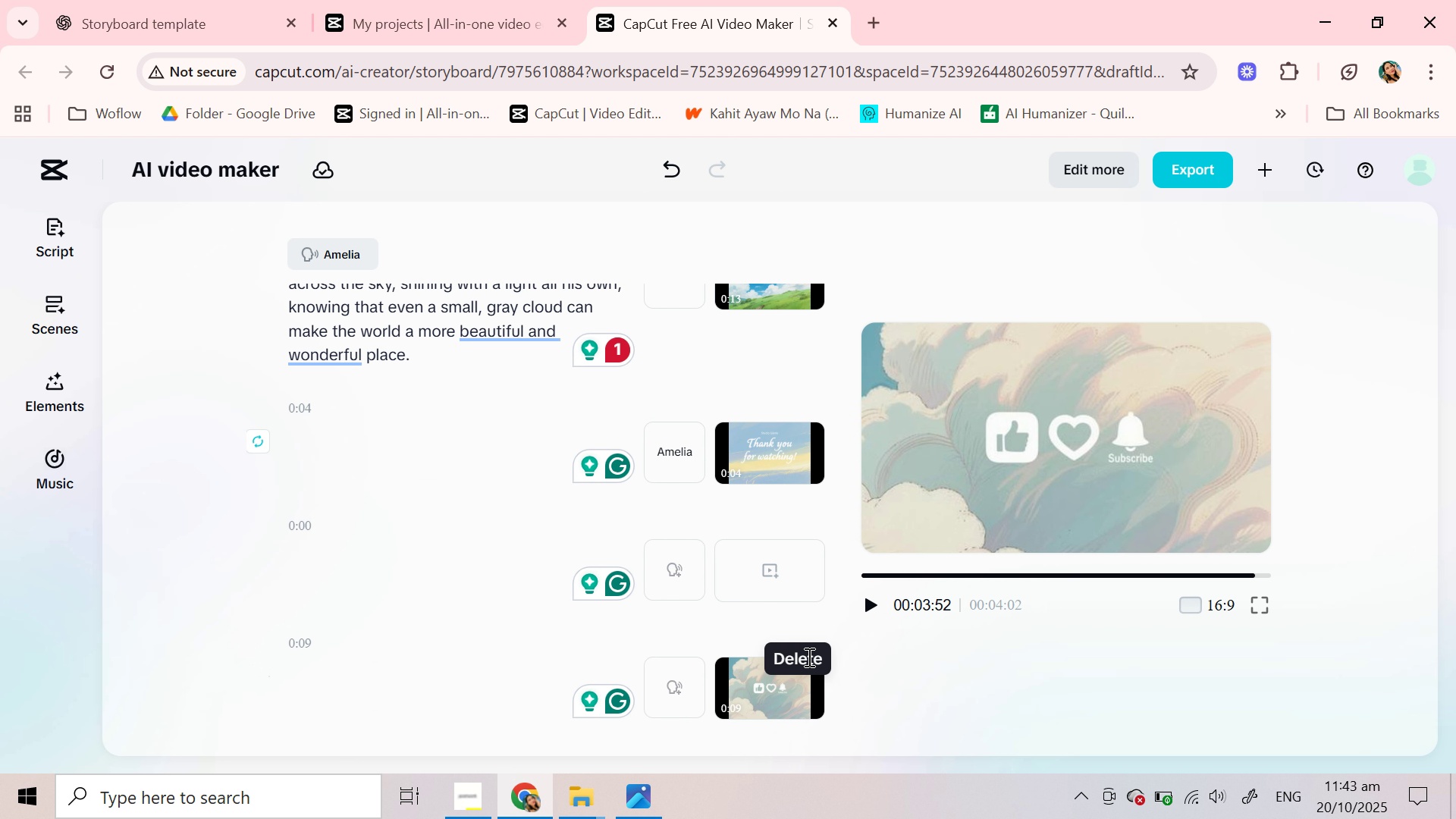 
left_click([871, 604])
 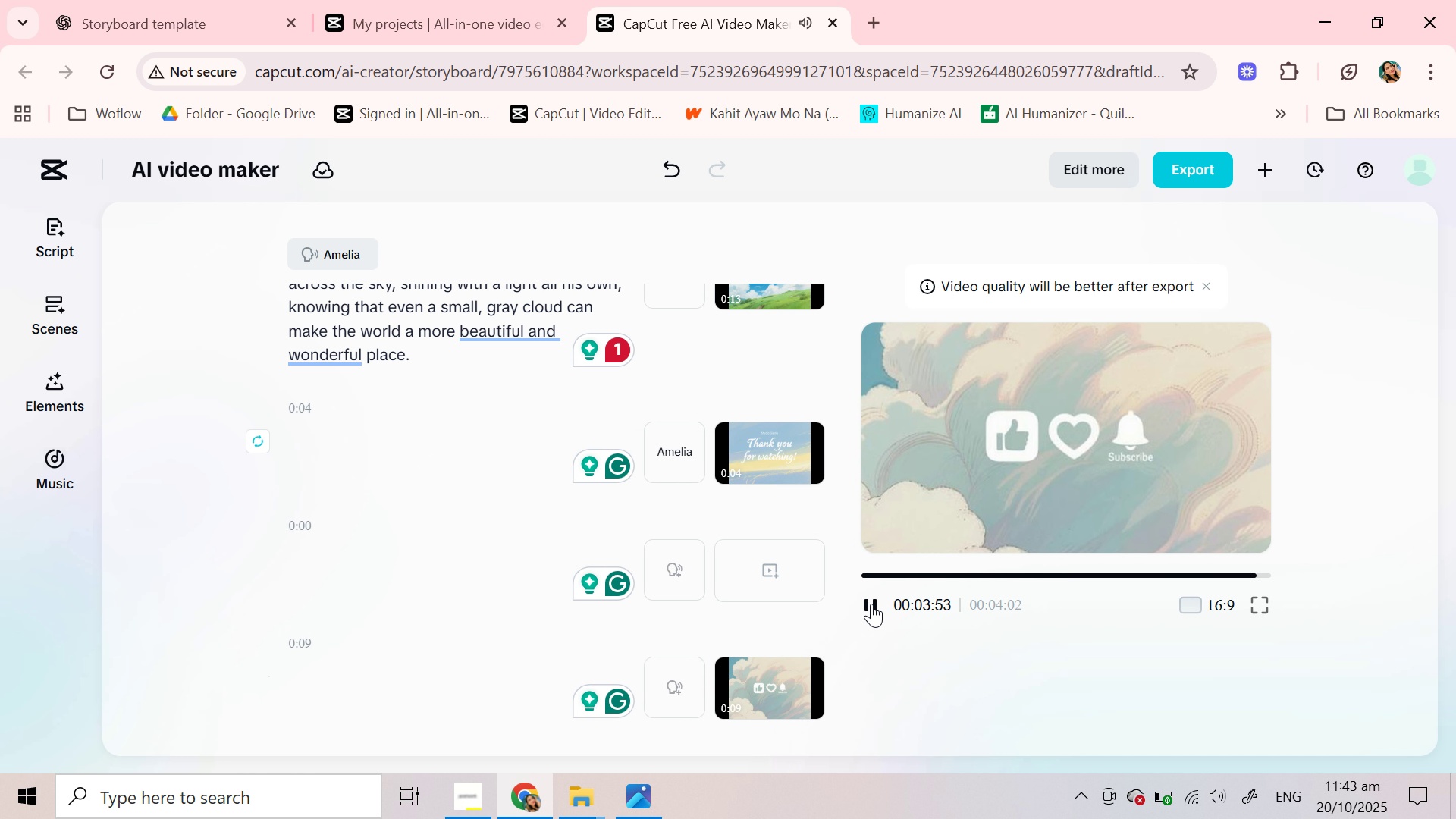 
wait(11.07)
 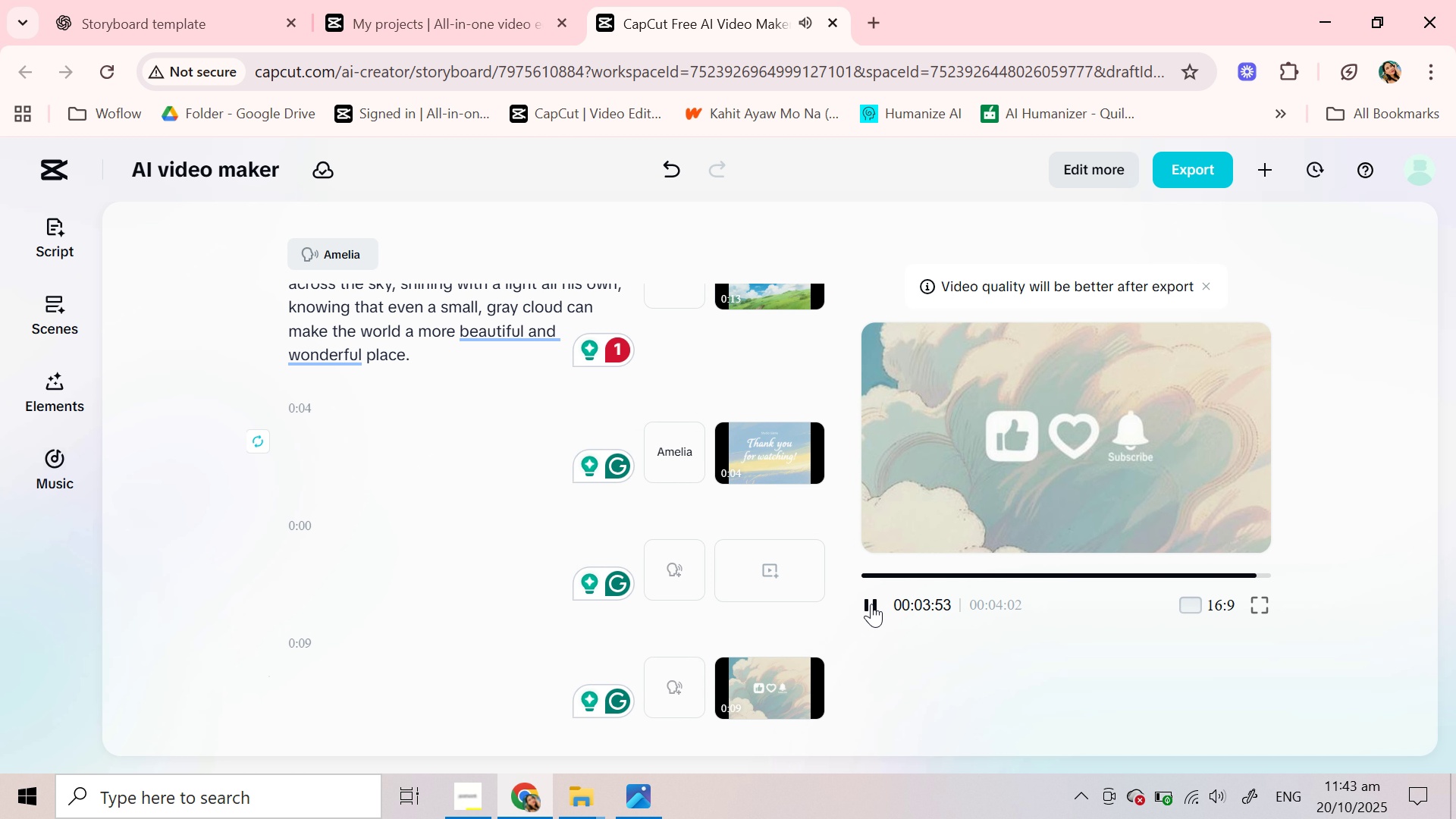 
left_click([670, 168])
 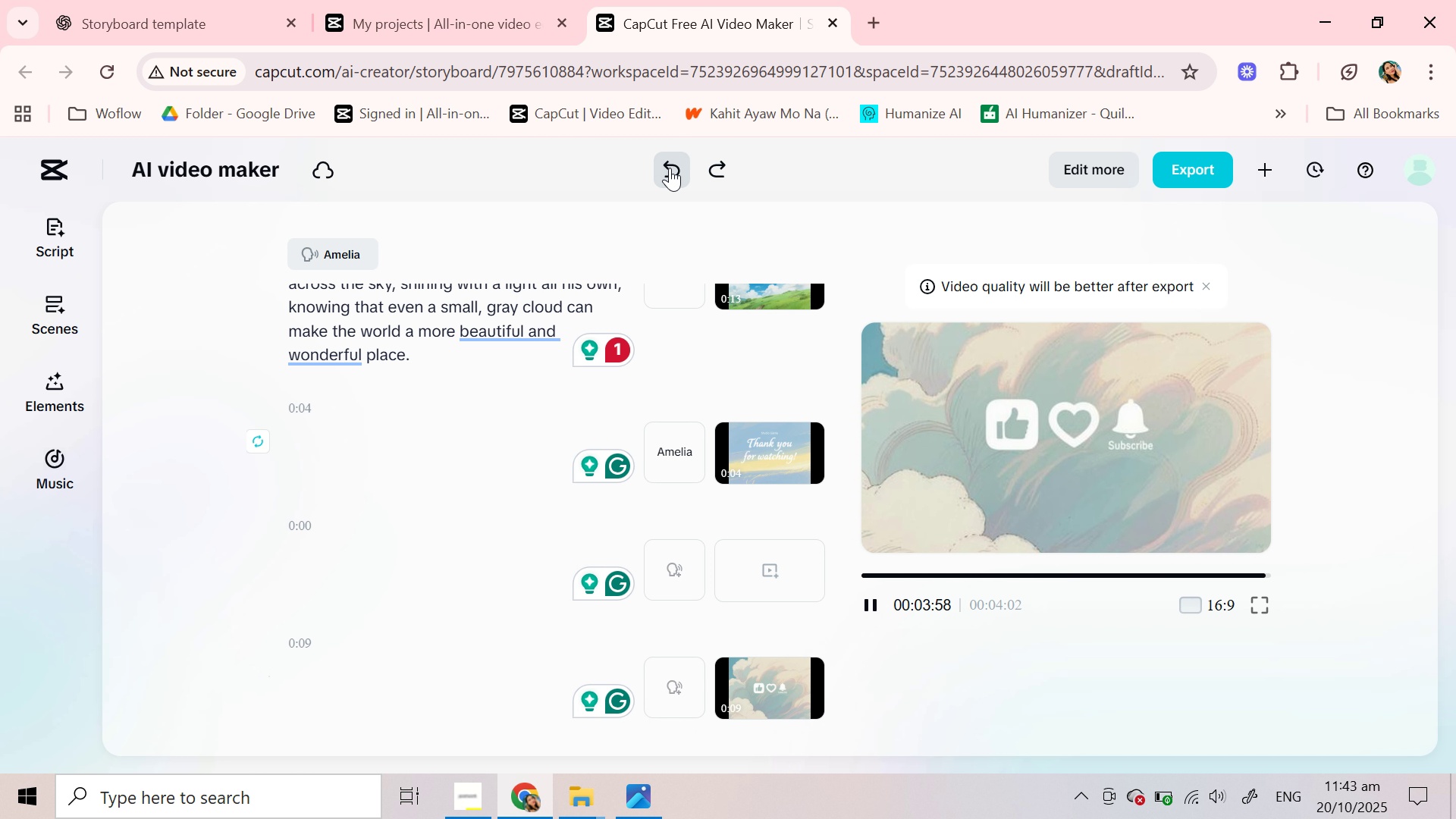 
left_click([670, 168])
 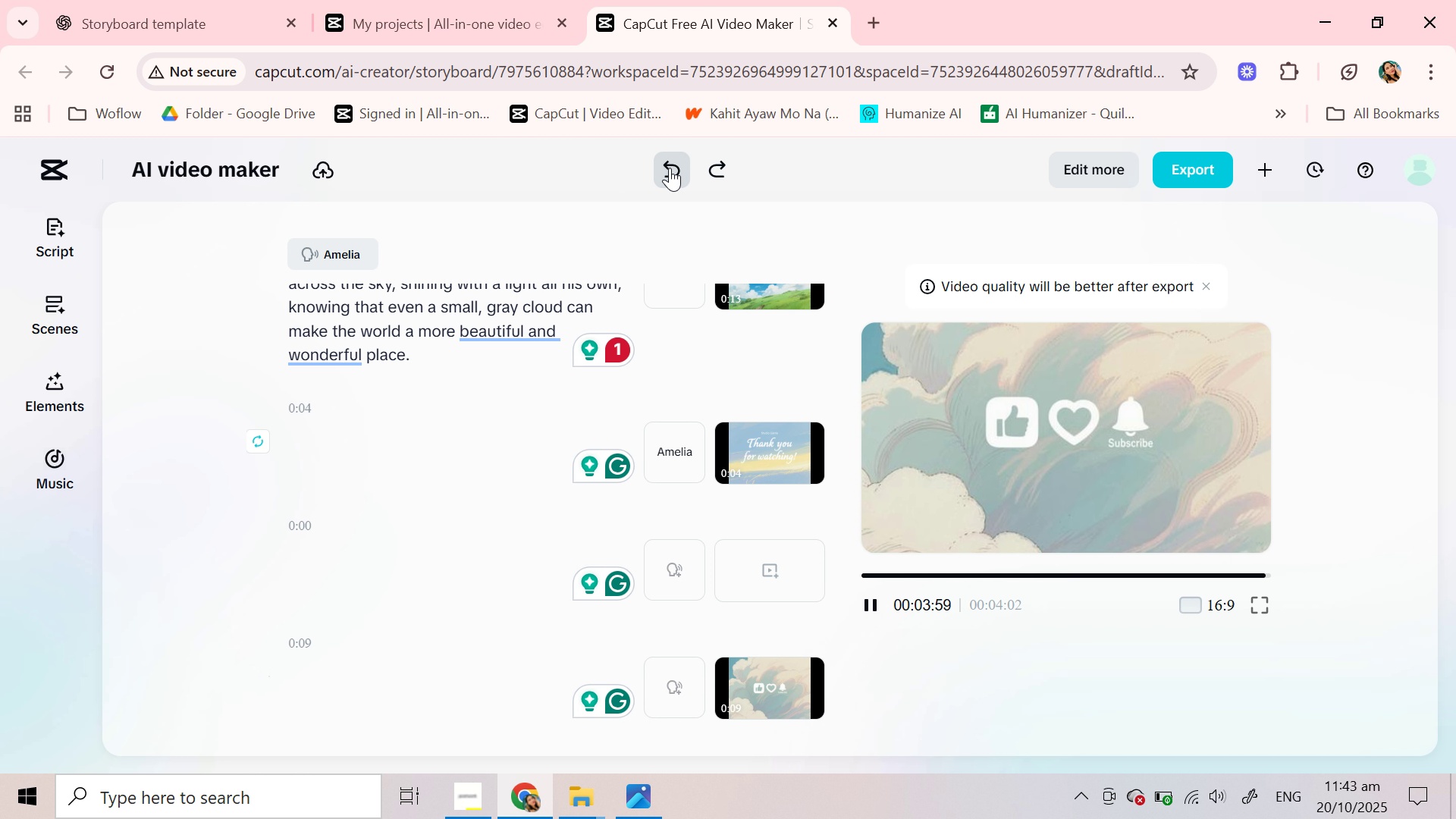 
double_click([670, 168])
 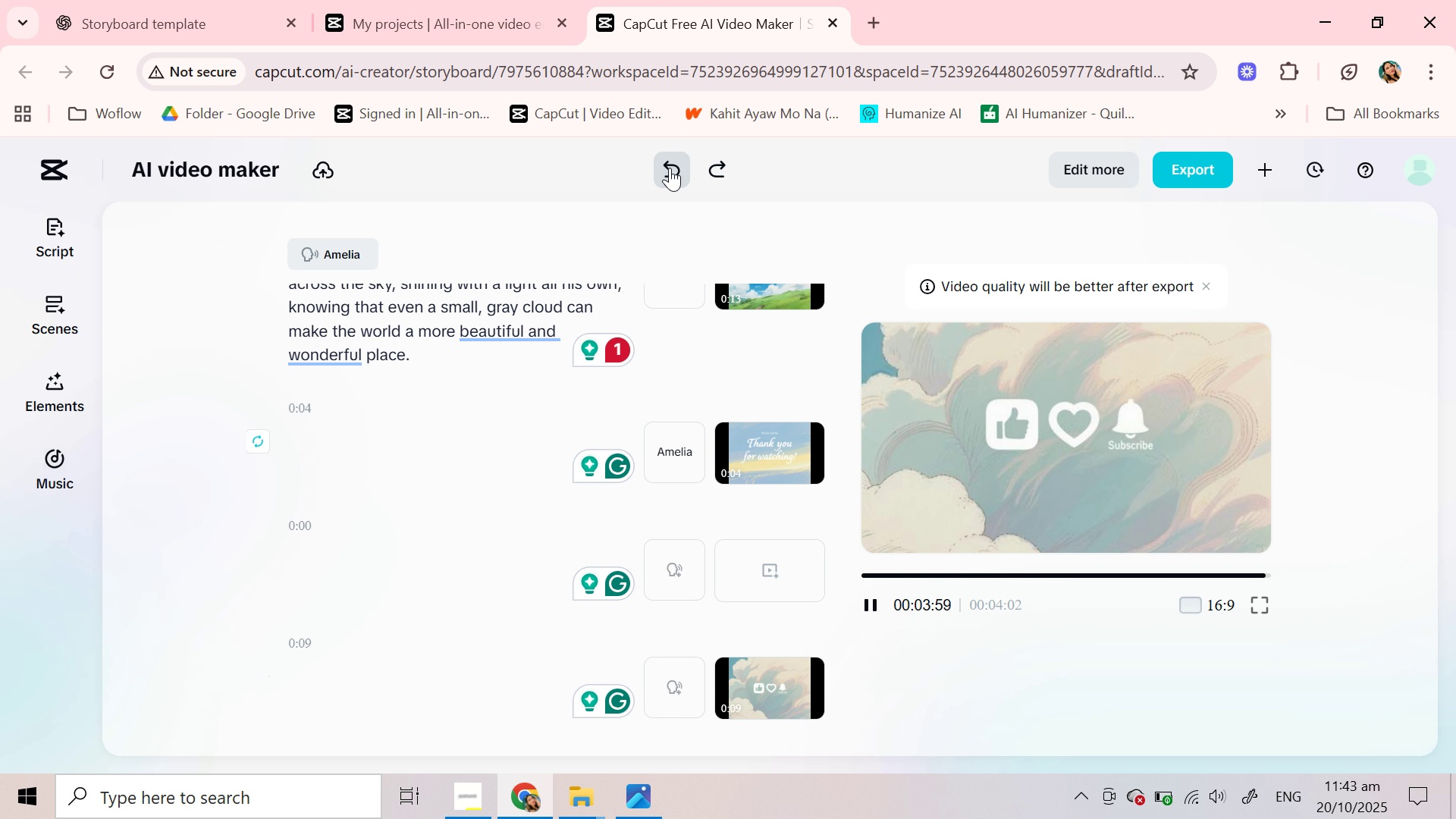 
triple_click([670, 168])
 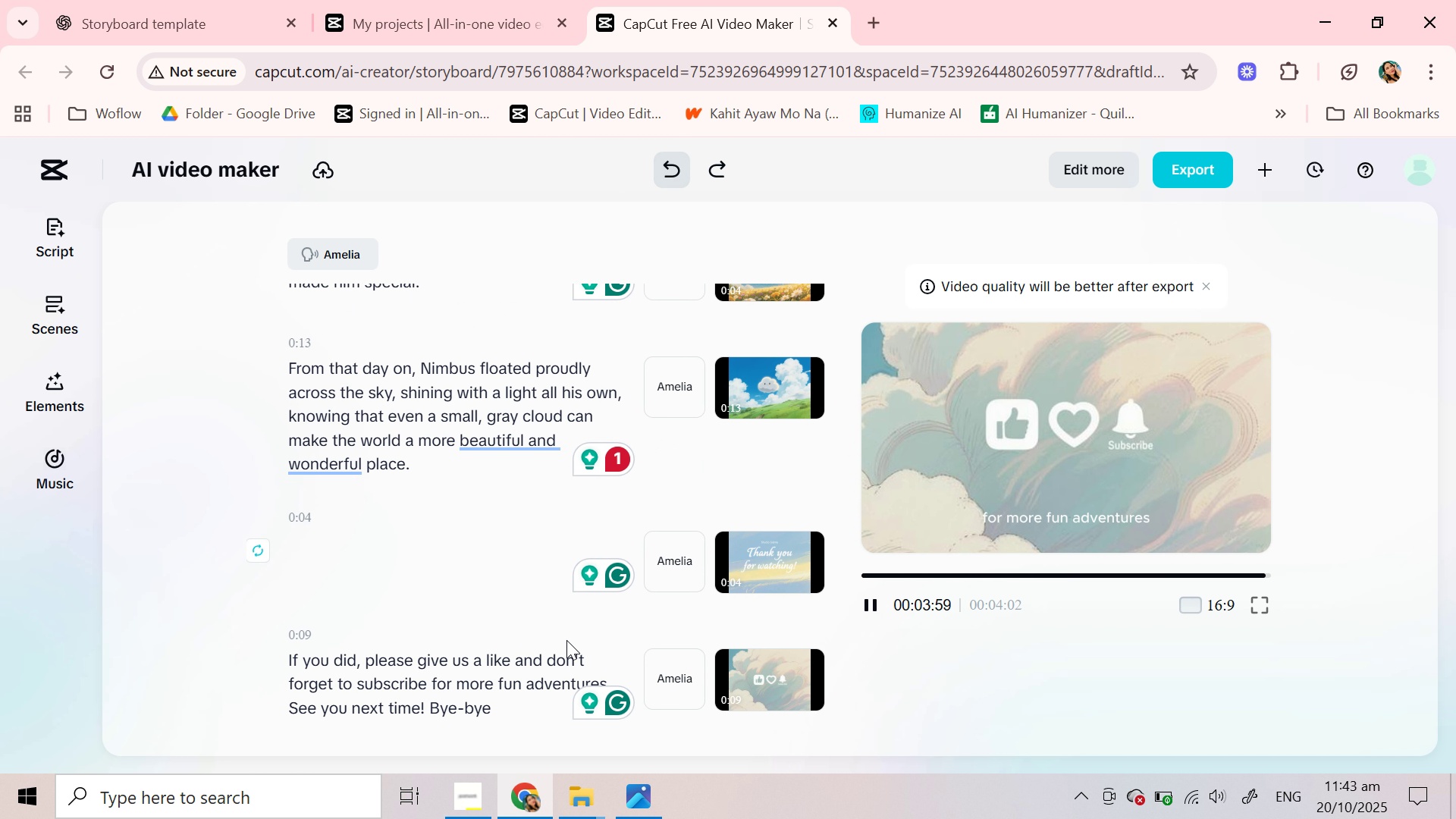 
scroll: coordinate [460, 573], scroll_direction: down, amount: 2.0
 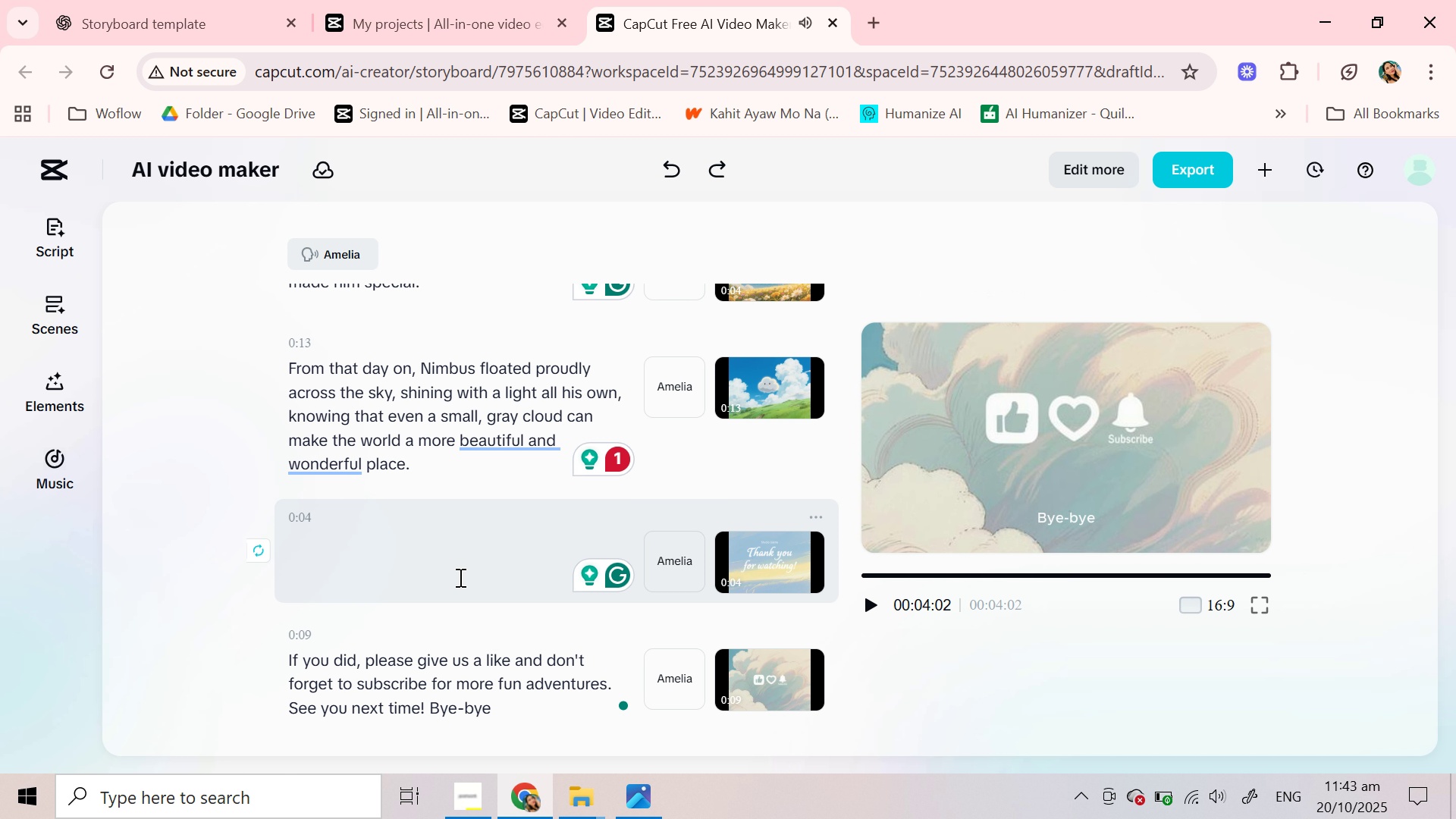 
left_click([459, 577])
 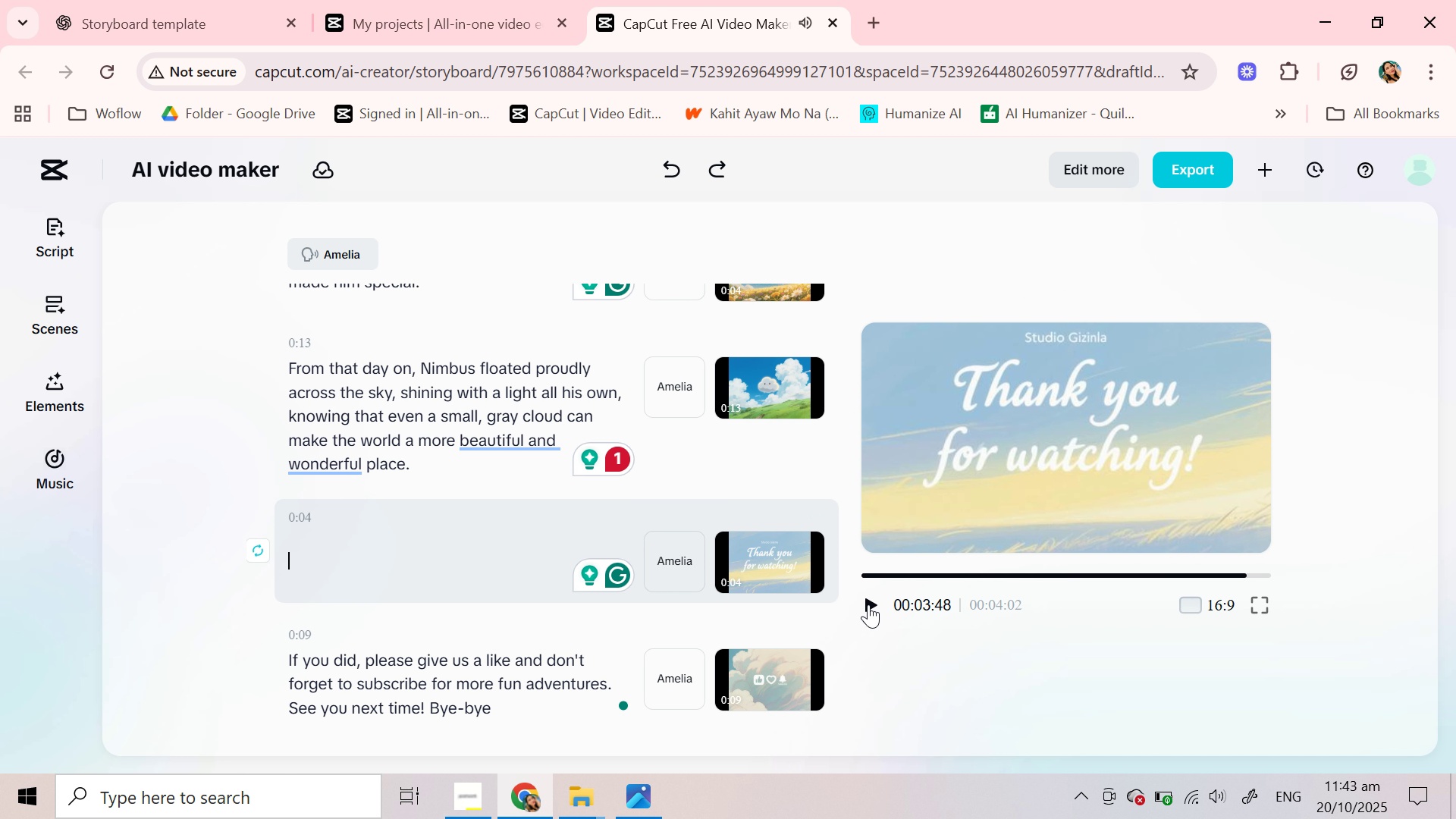 
left_click([868, 604])
 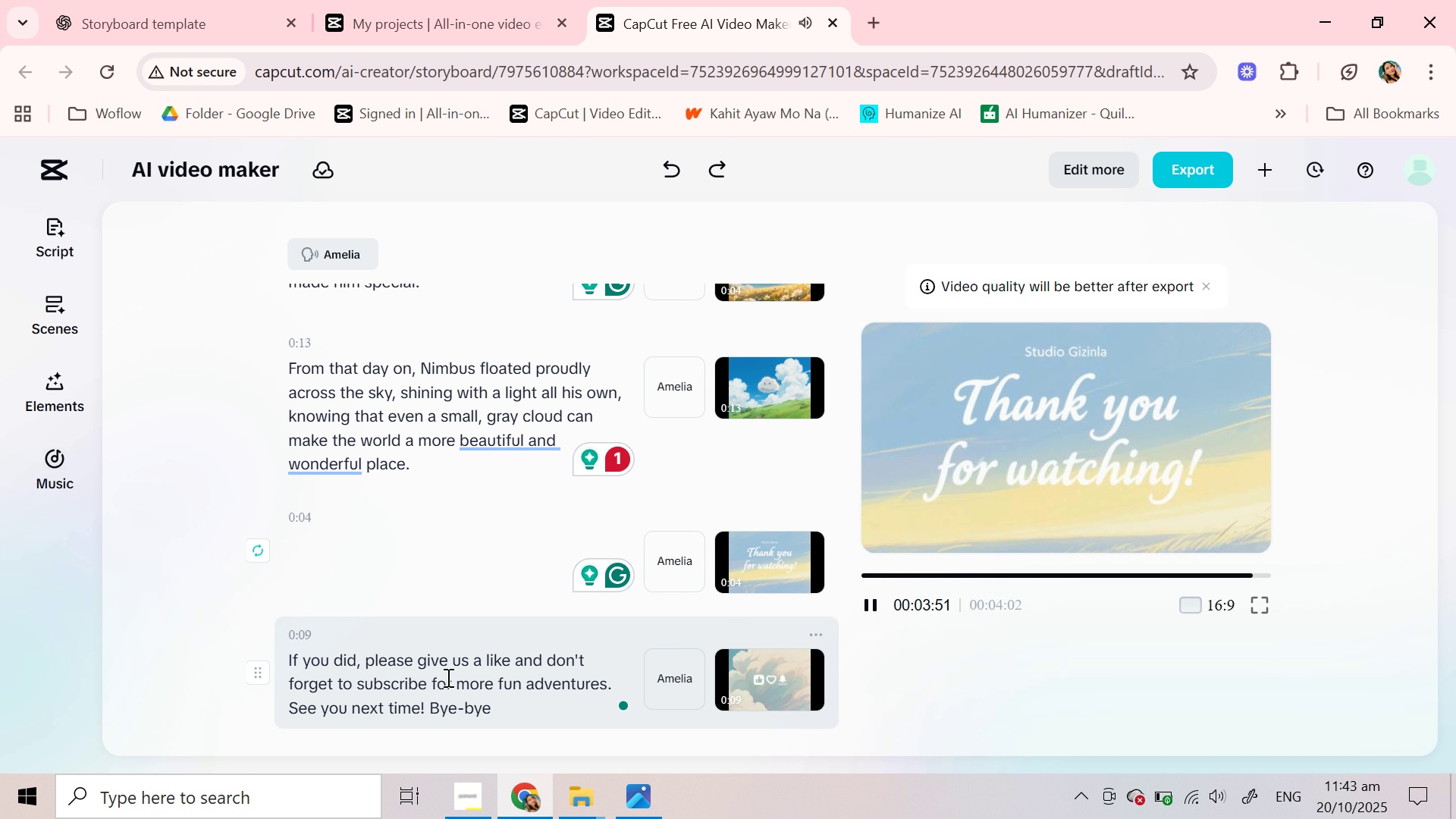 
wait(8.61)
 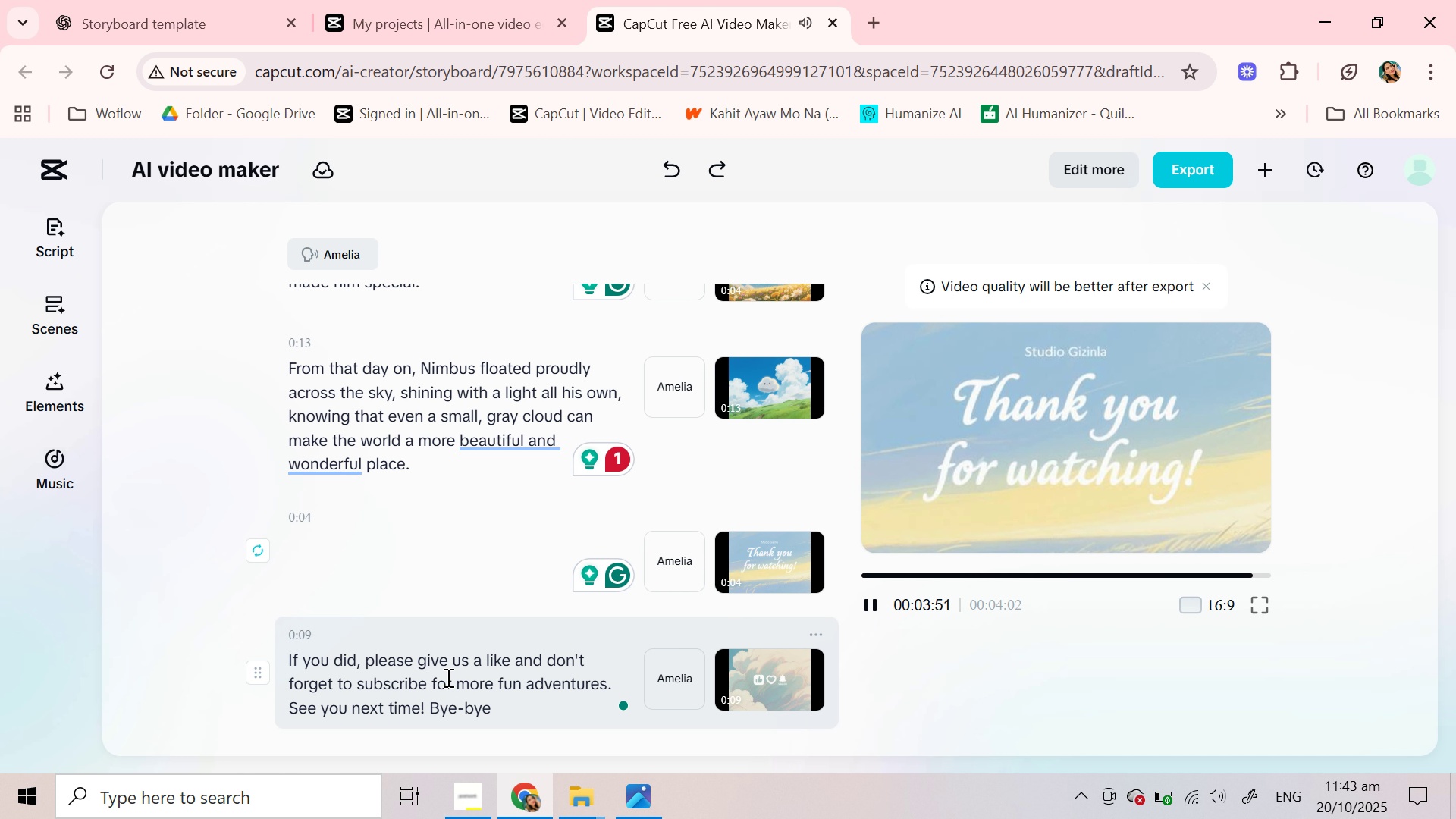 
double_click([444, 676])
 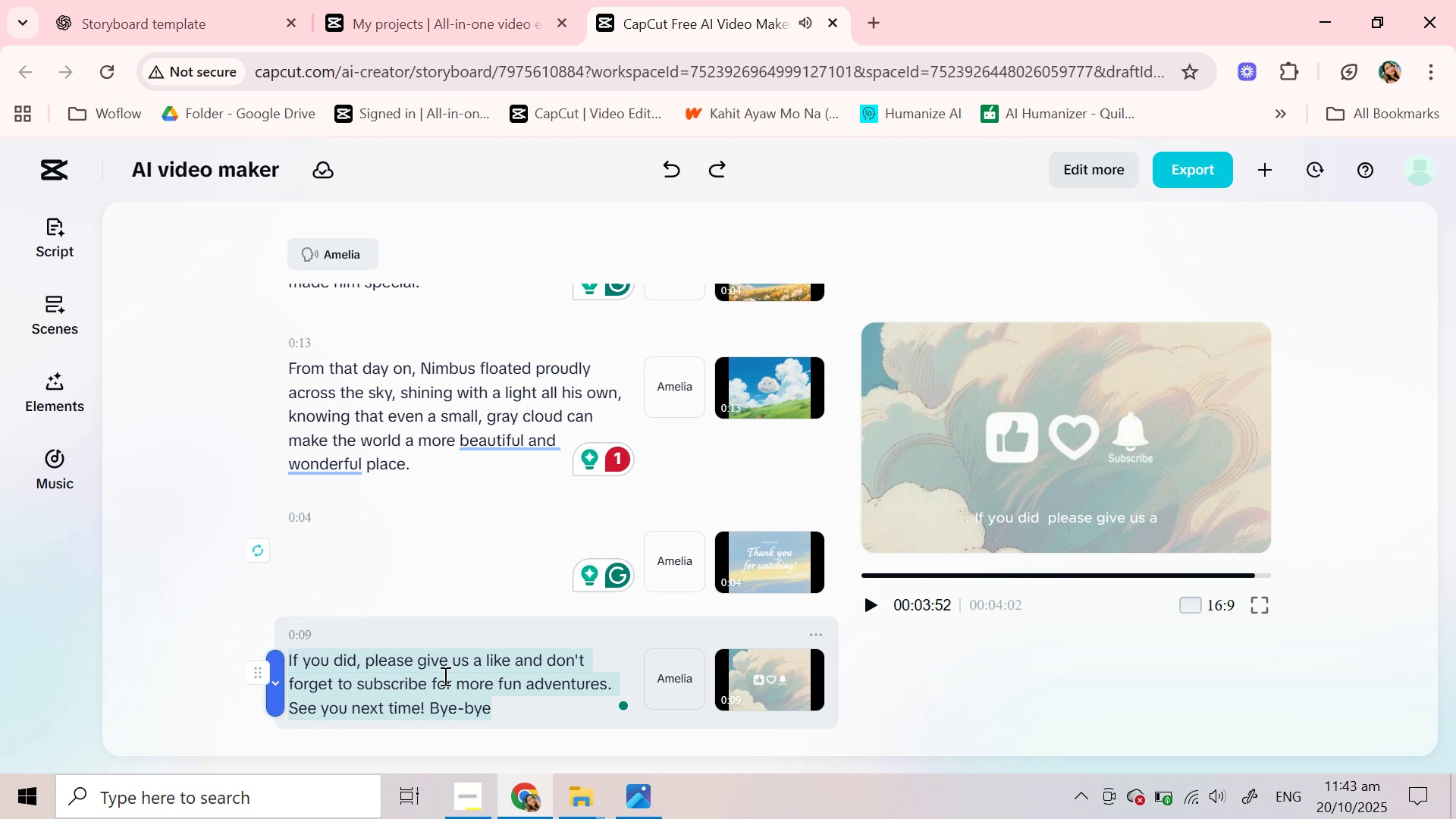 
triple_click([444, 676])
 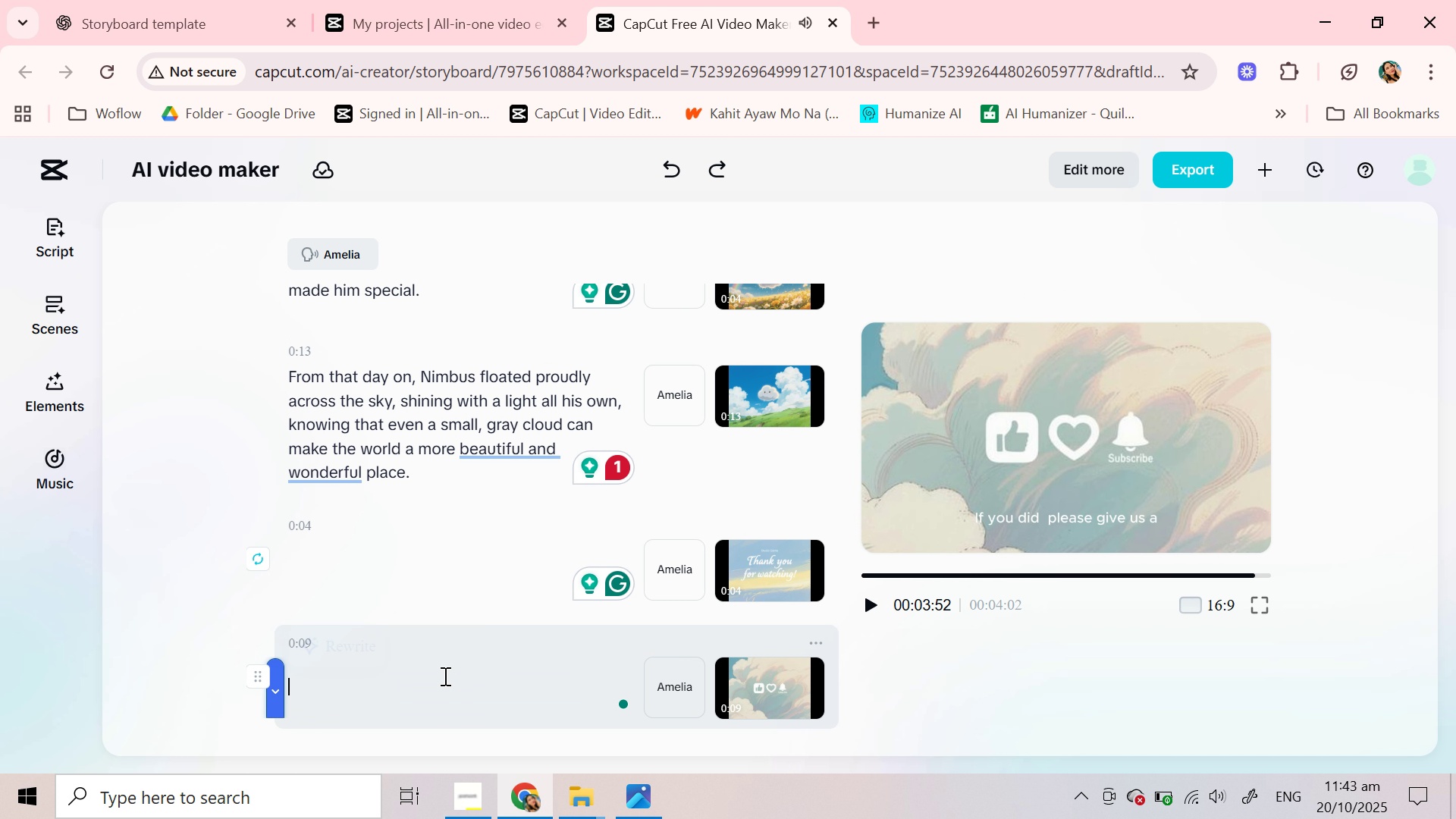 
key(Backspace)
 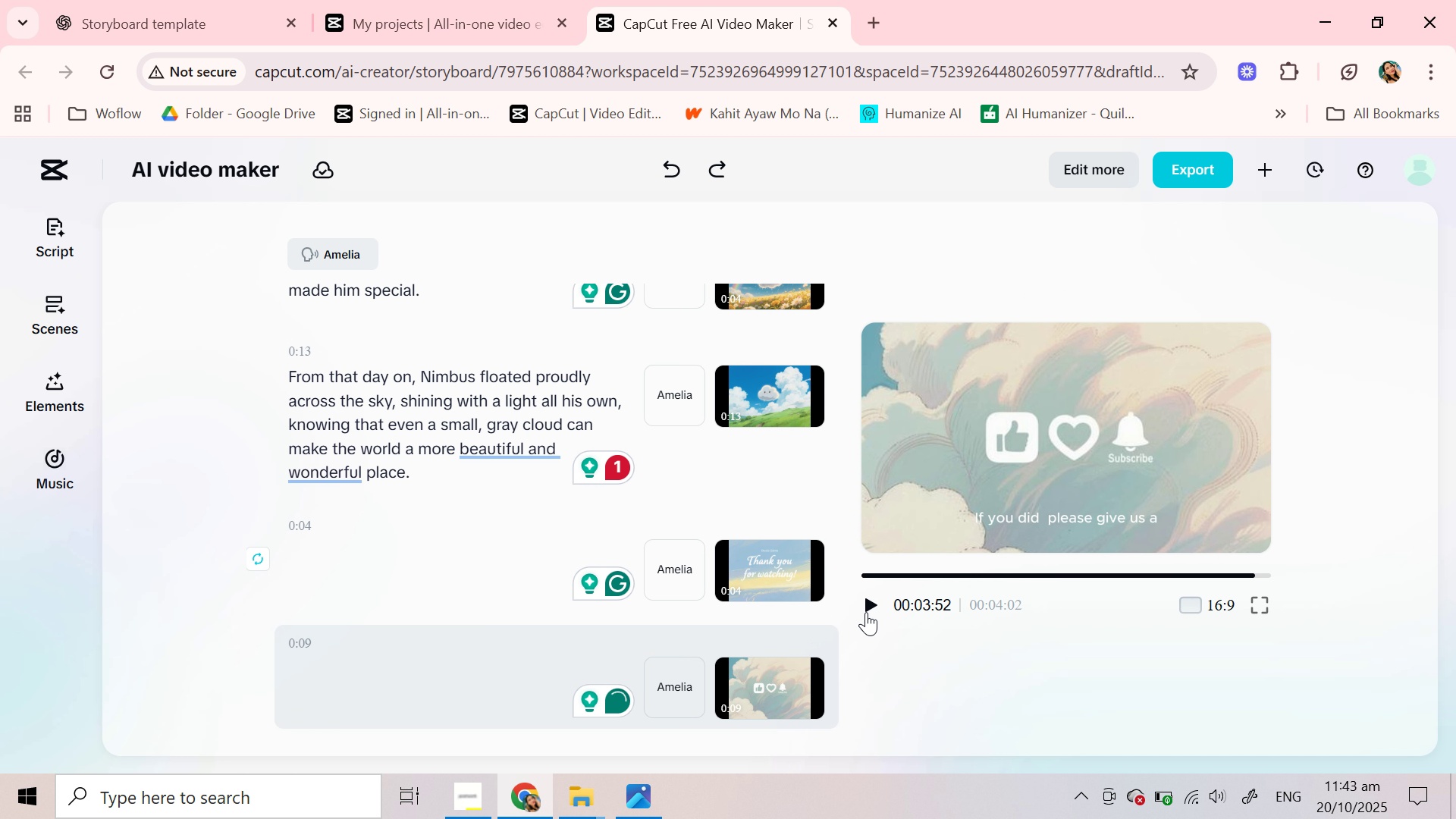 
left_click([866, 612])
 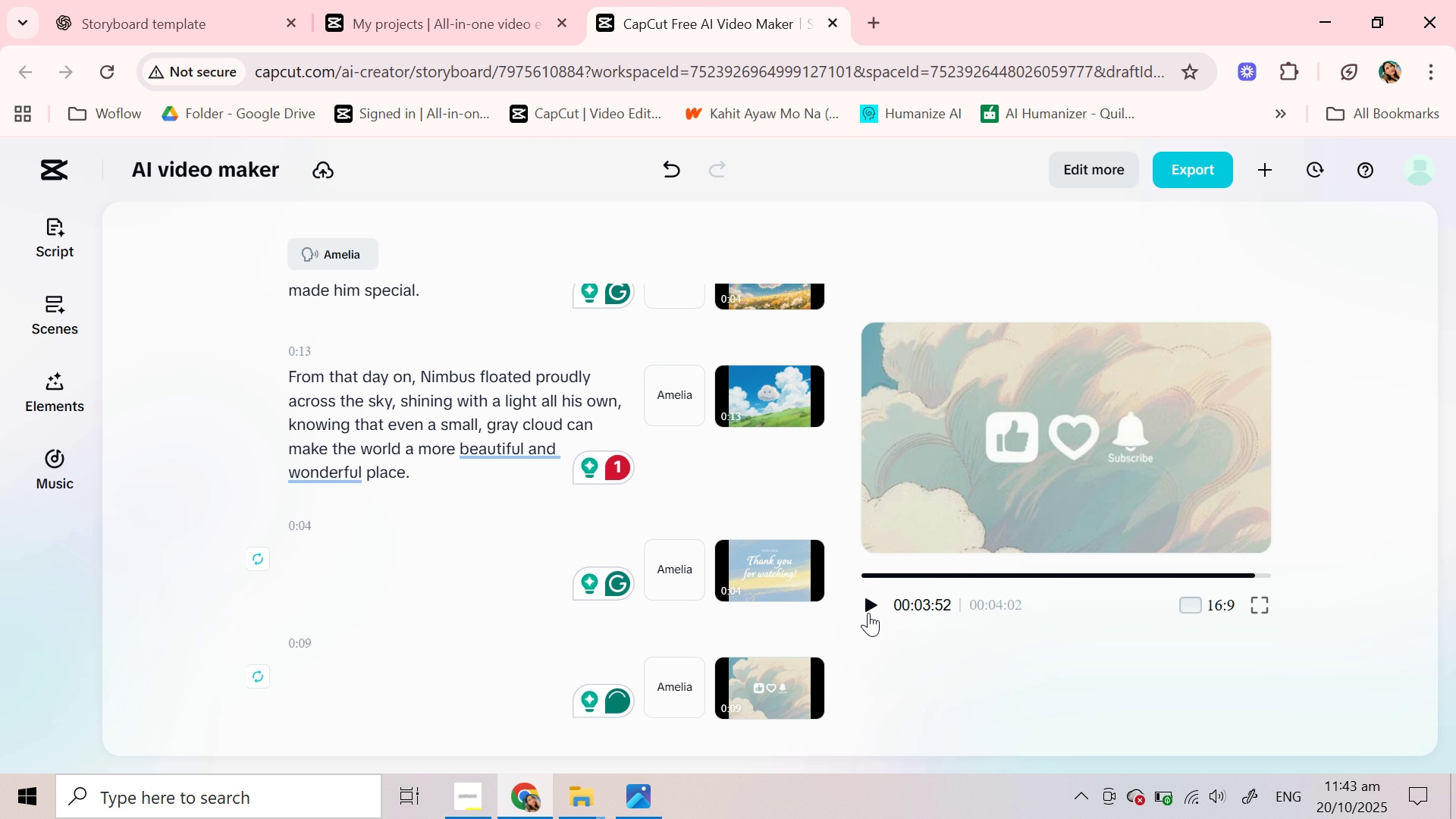 
mouse_move([849, 607])
 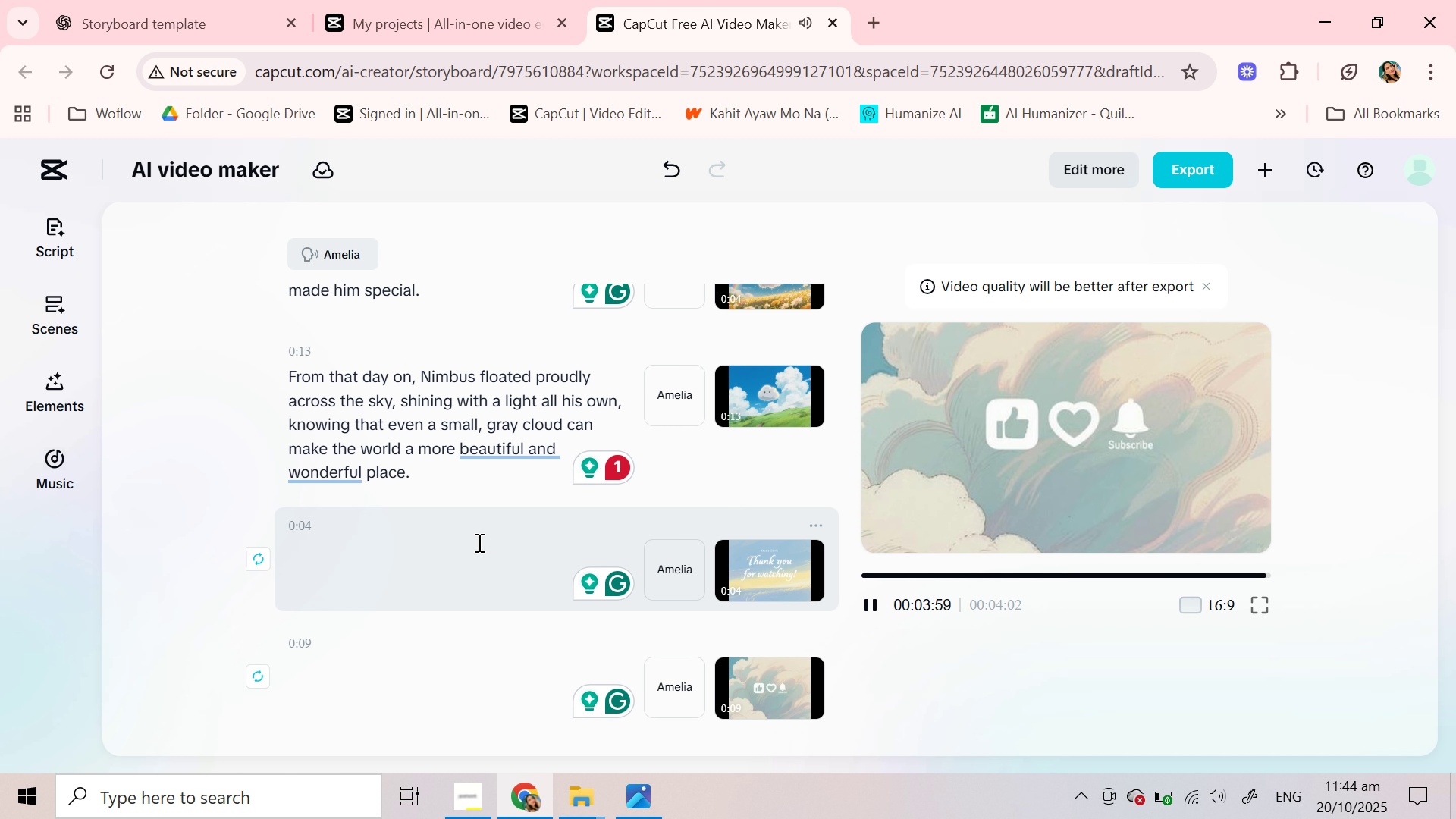 
scroll: coordinate [478, 542], scroll_direction: up, amount: 51.0
 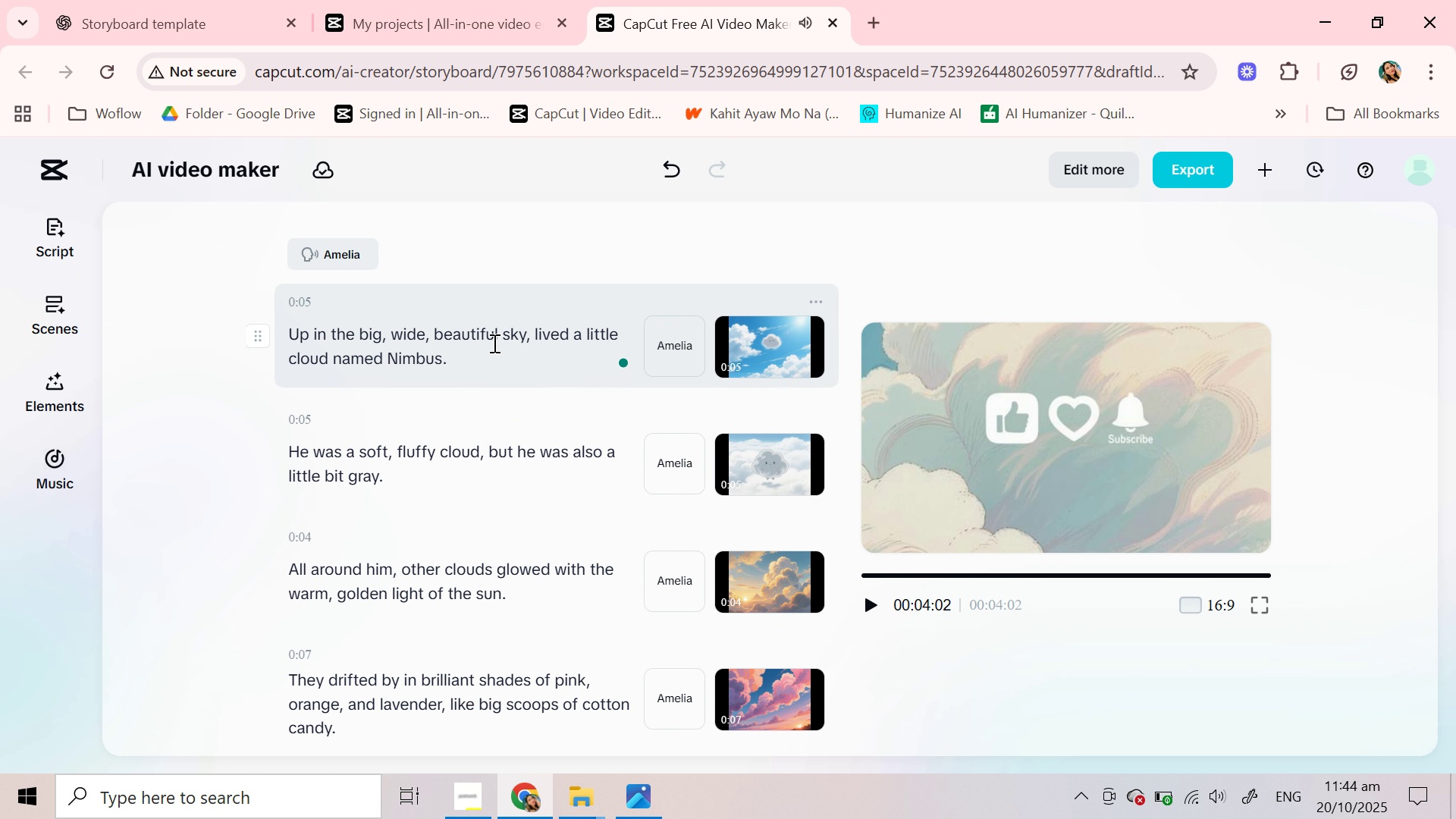 
left_click([493, 343])
 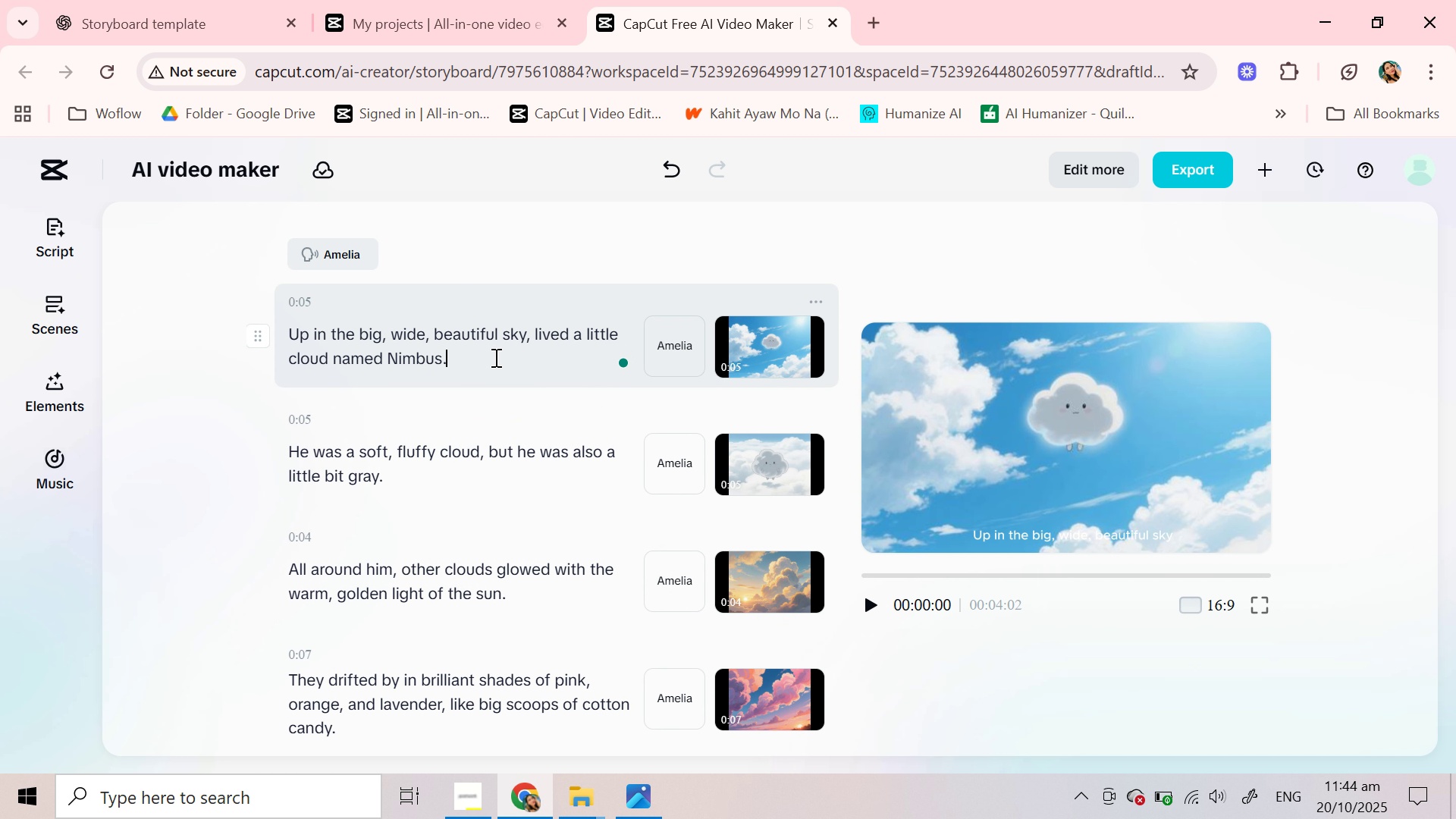 
left_click([494, 357])
 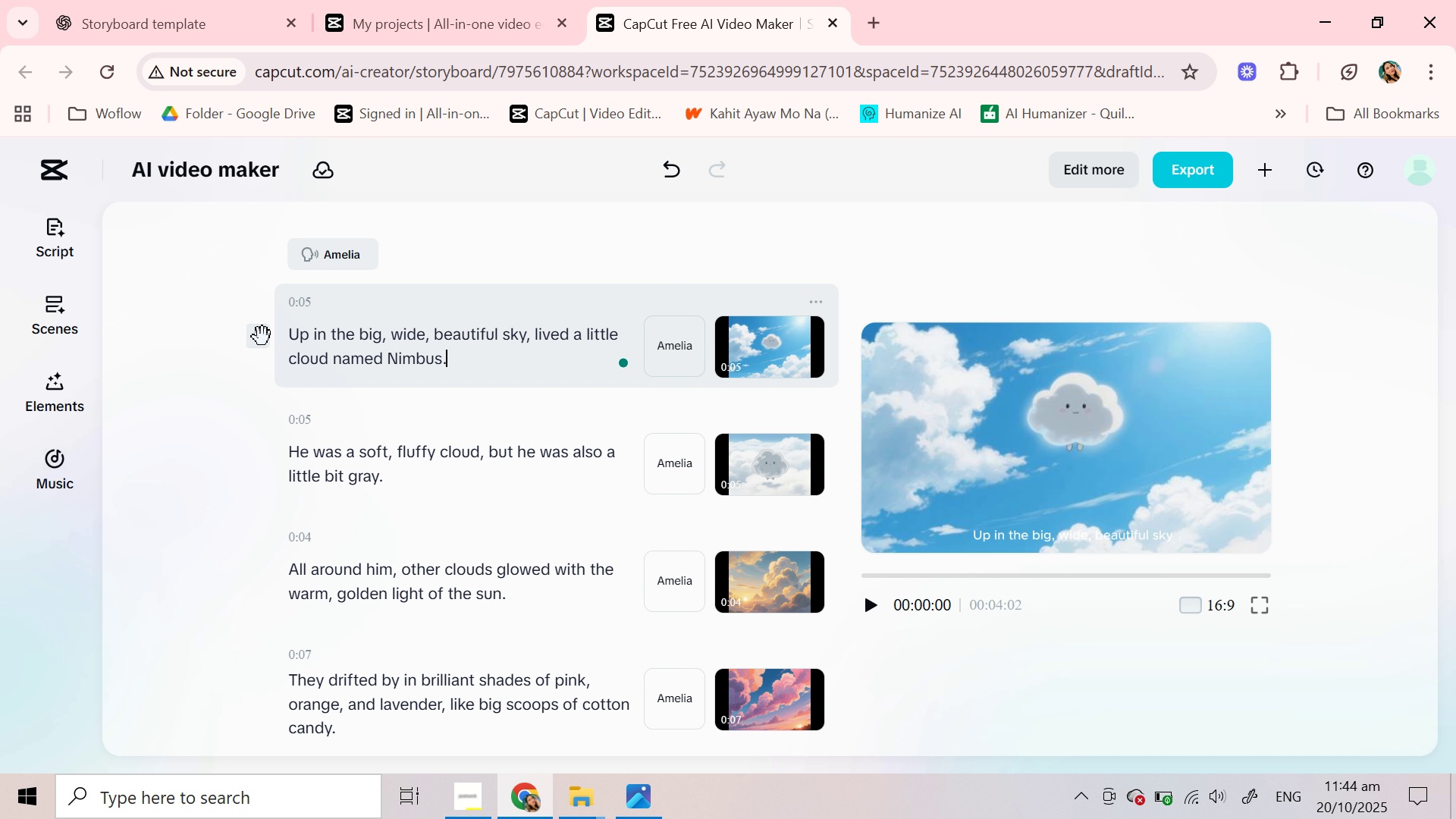 
right_click([262, 337])
 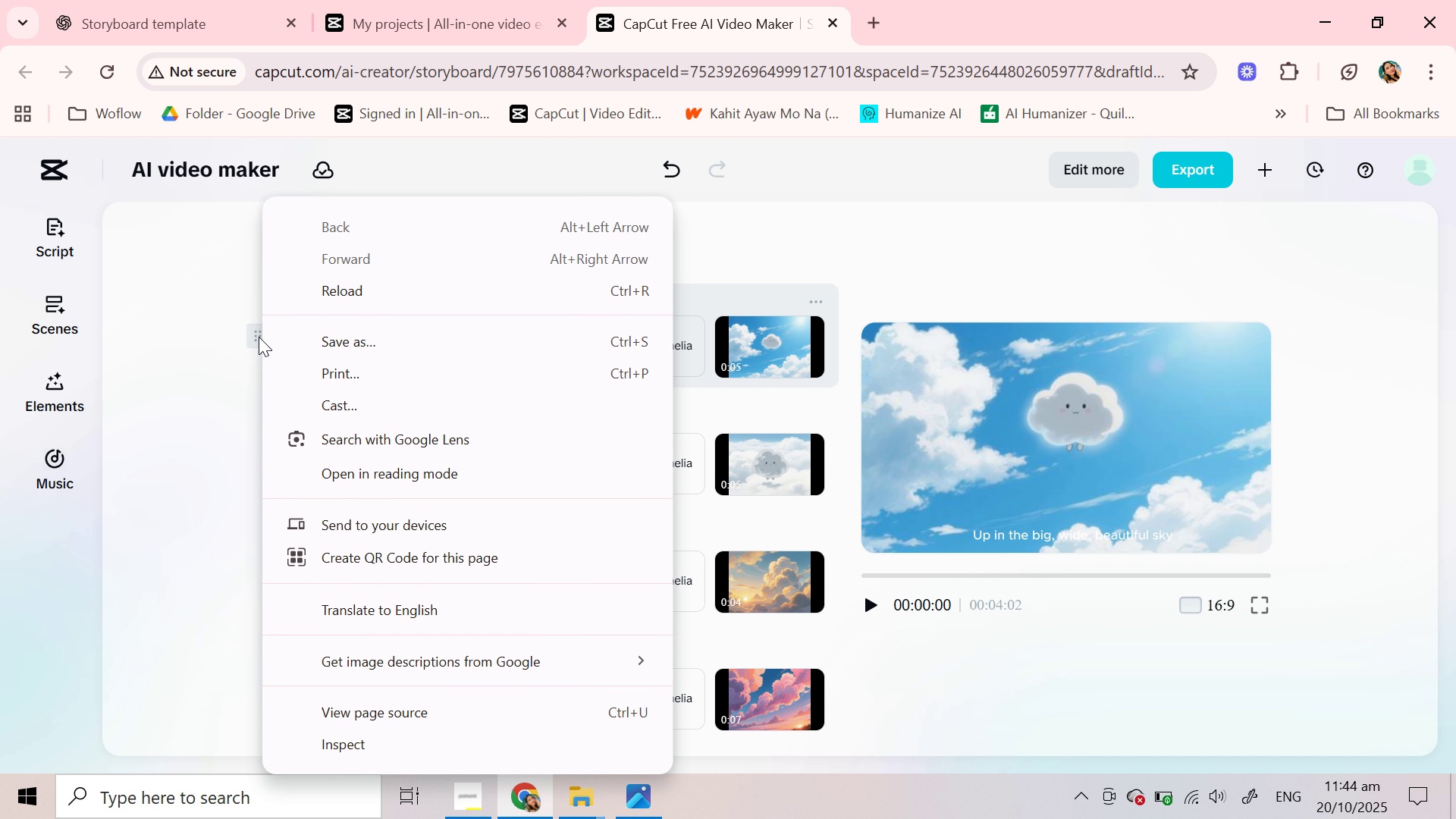 
left_click([259, 337])
 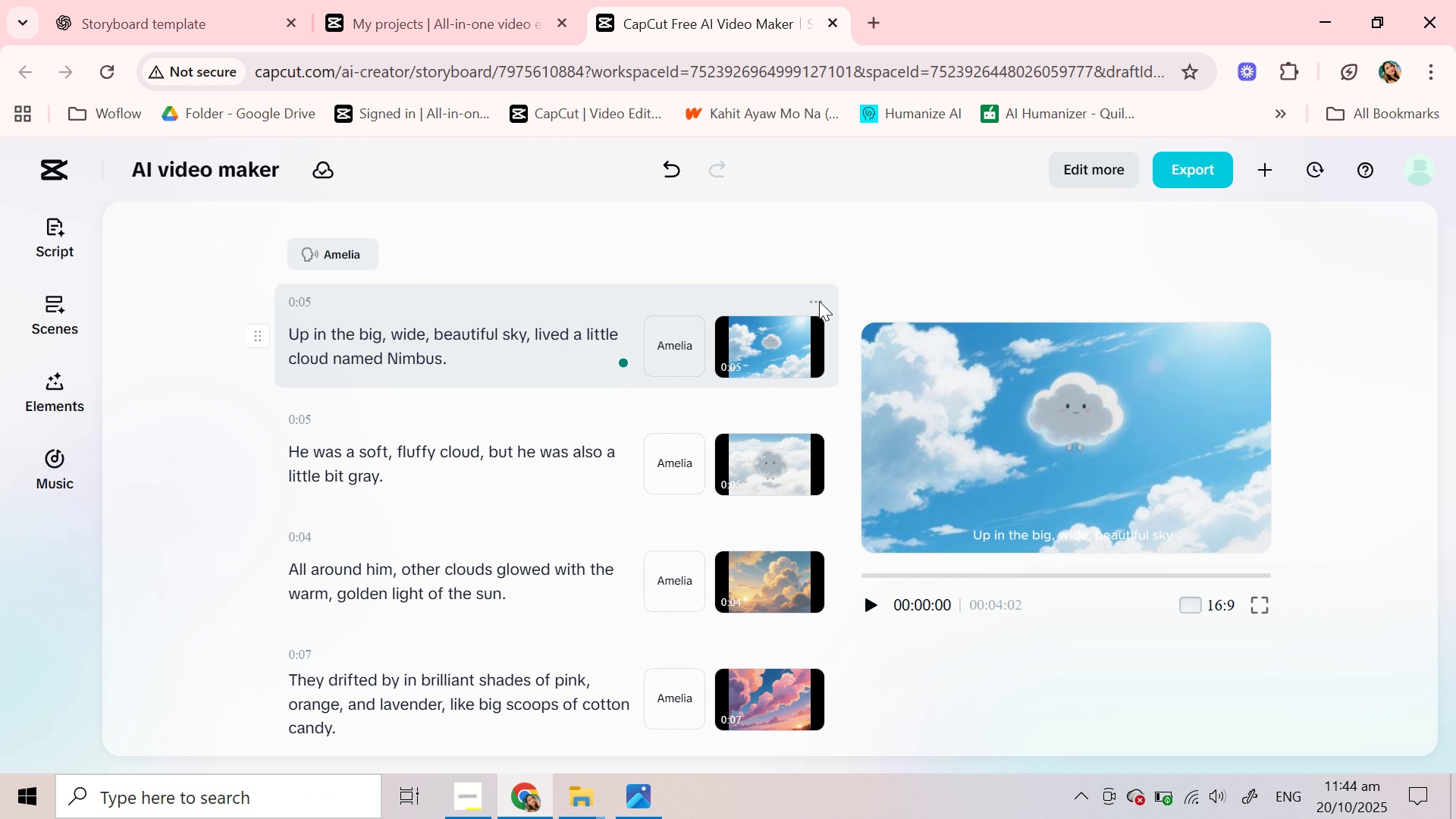 
left_click([819, 301])
 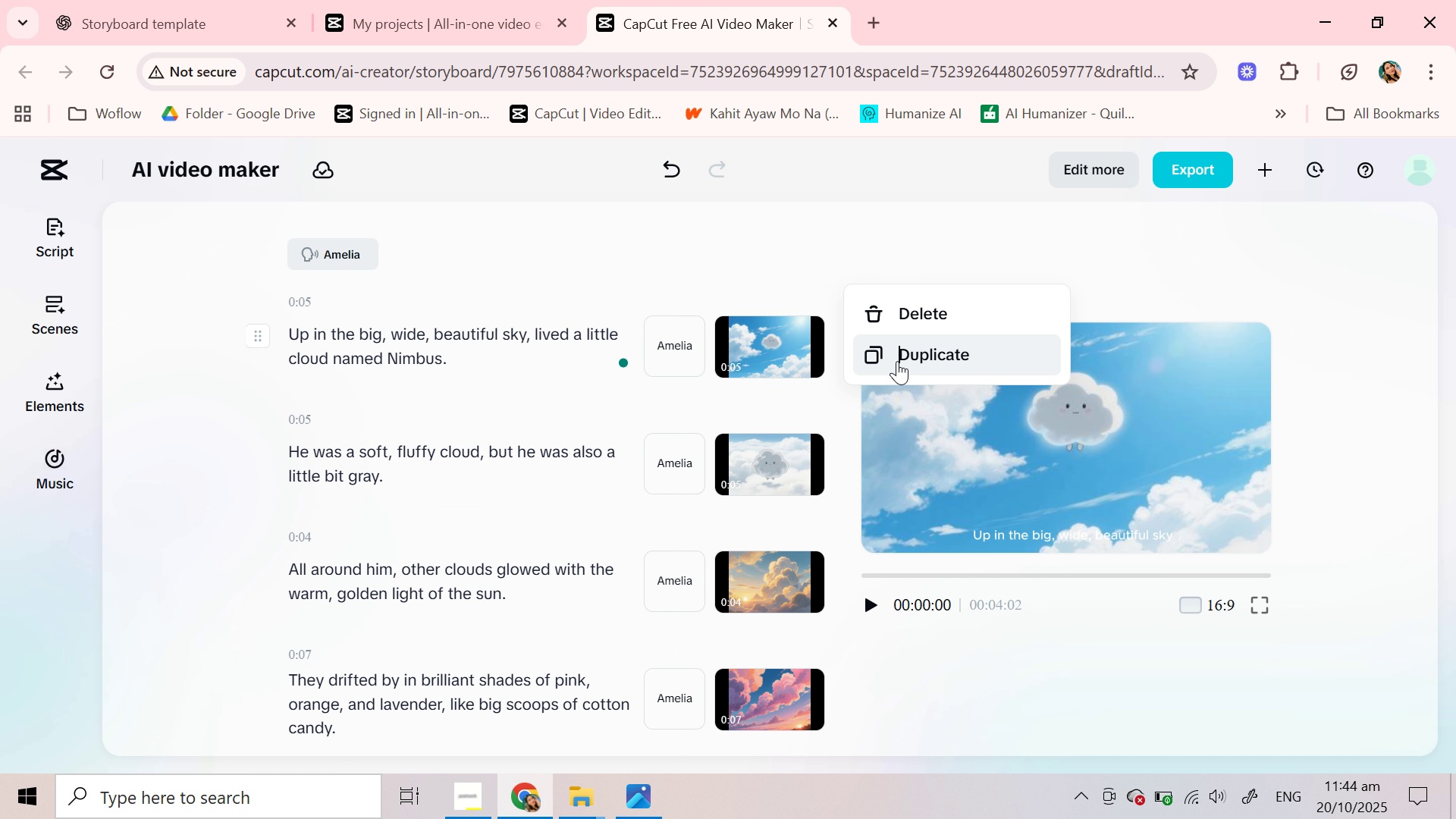 
left_click([897, 361])
 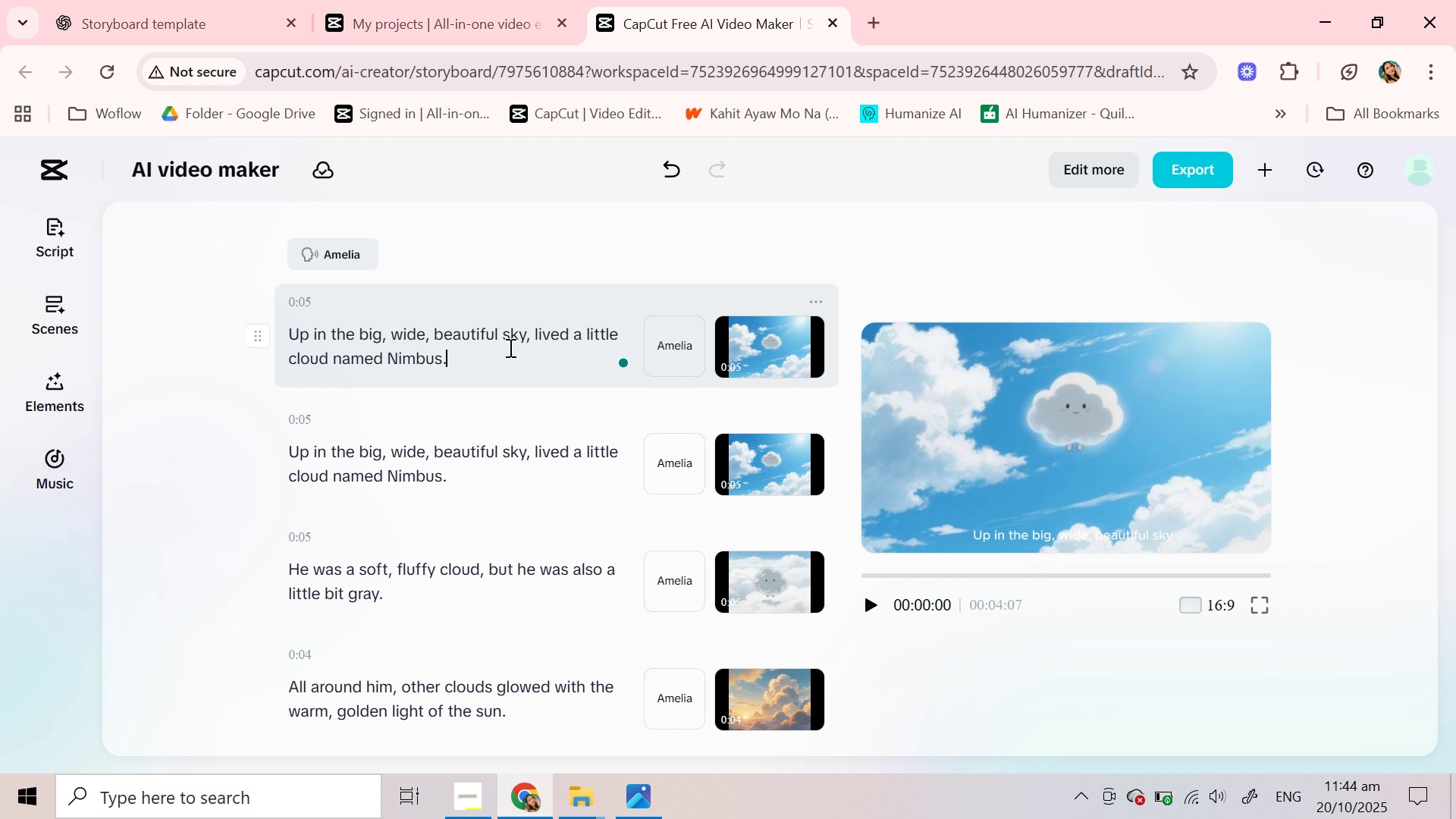 
left_click([509, 347])
 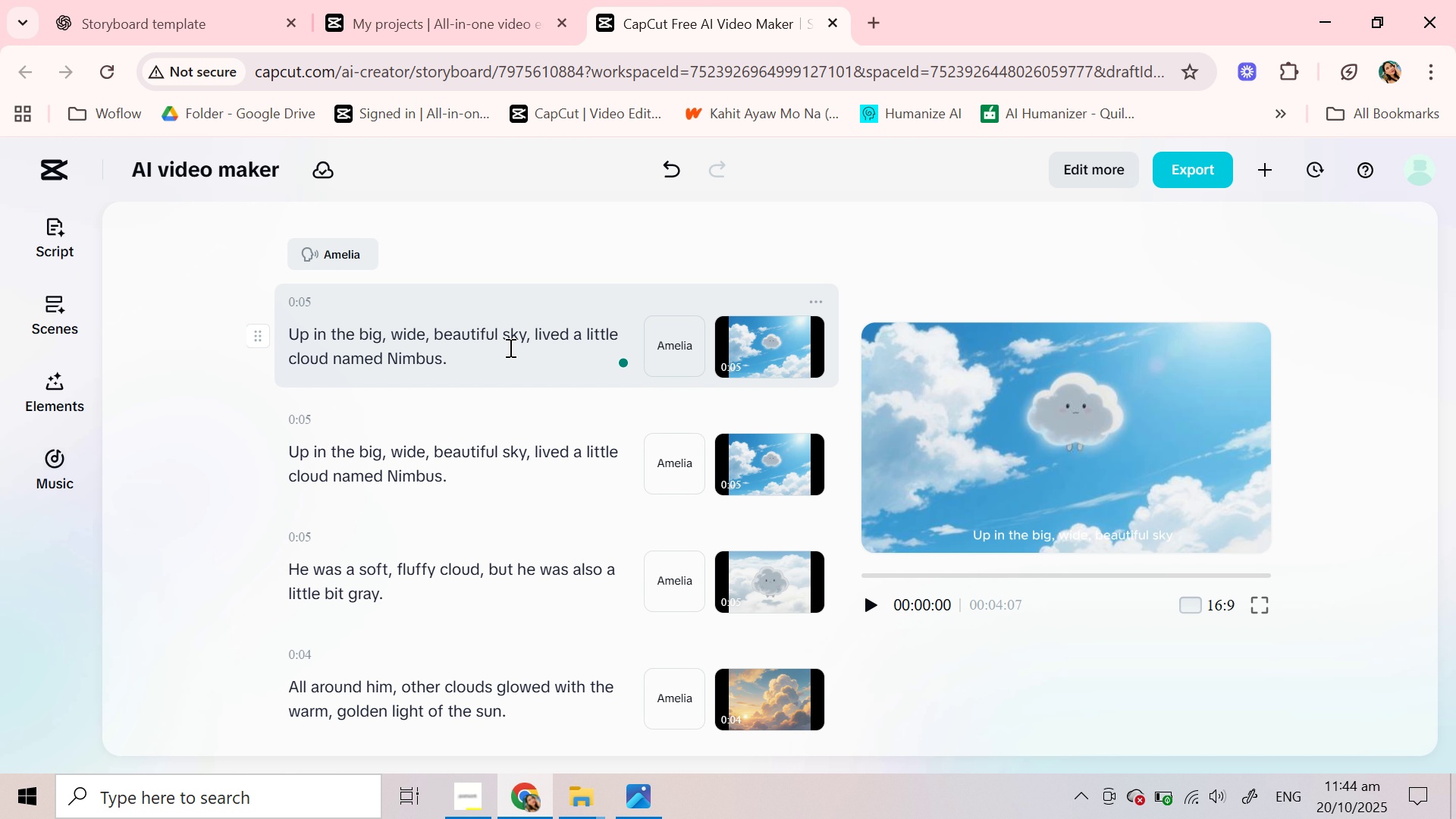 
left_click_drag(start_coordinate=[509, 347], to_coordinate=[287, 344])
 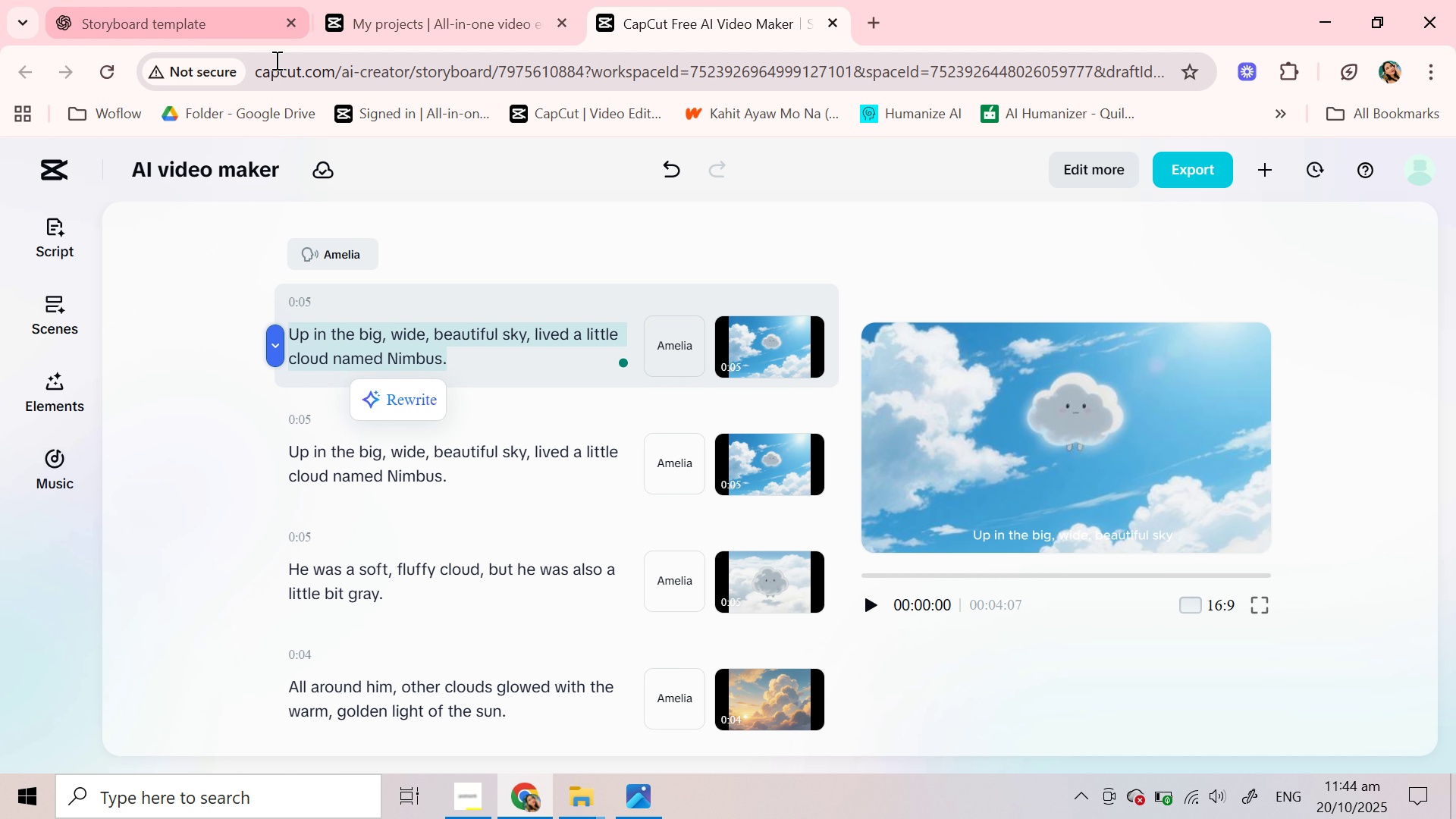 
key(Meta+V)
 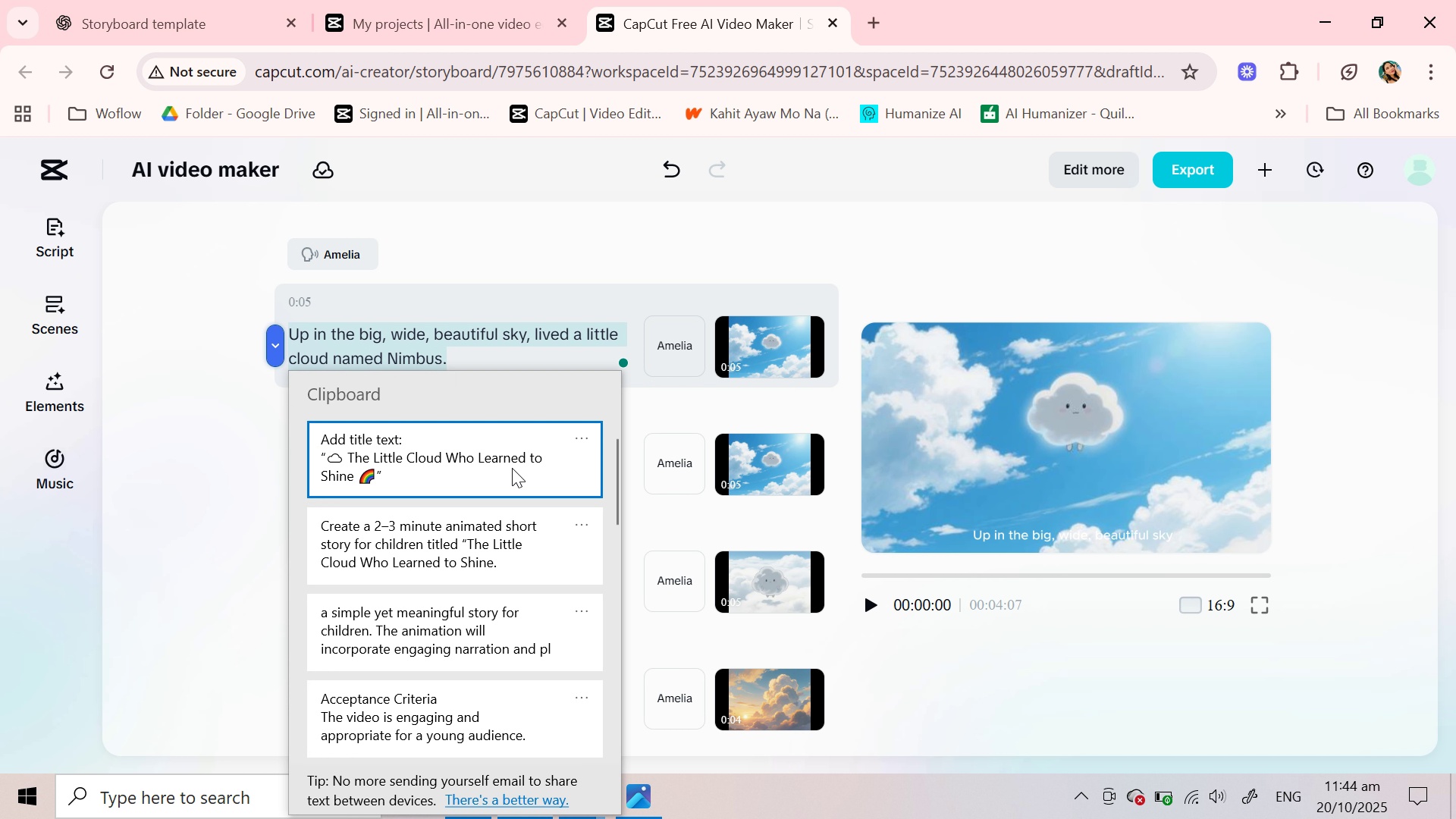 
left_click([512, 468])
 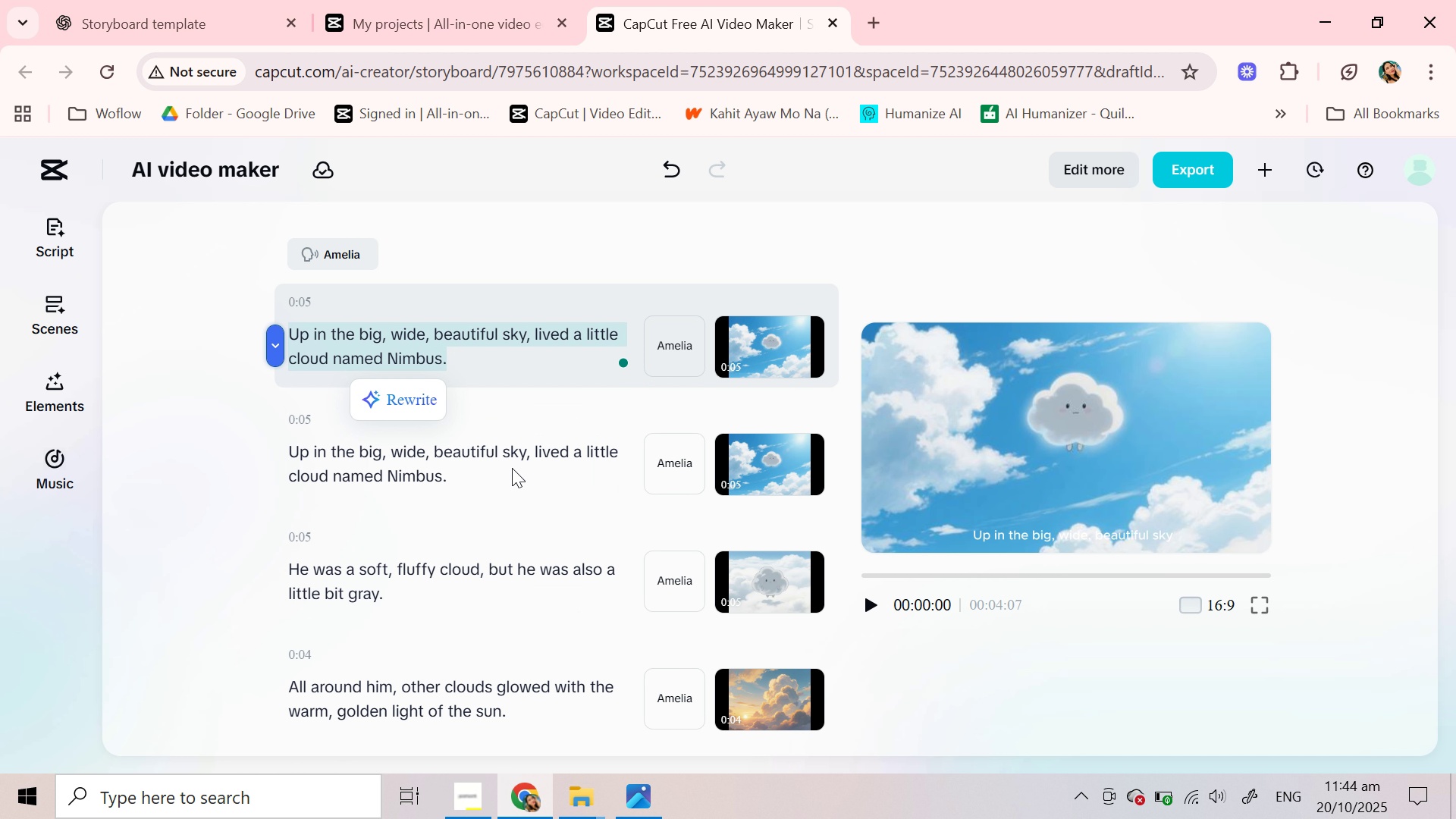 
key(Control+ControlLeft)
 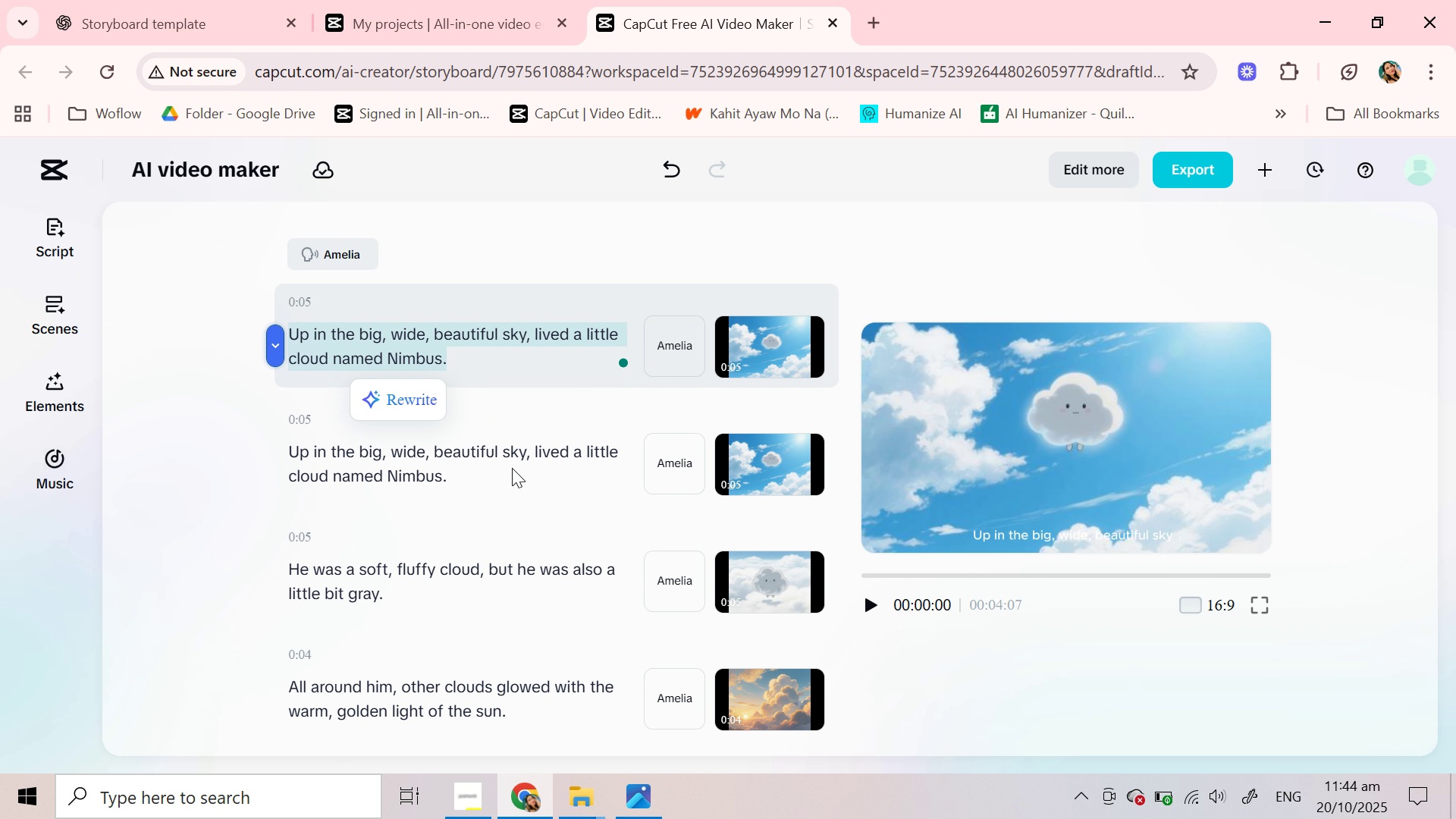 
hold_key(key=V, duration=17.23)
 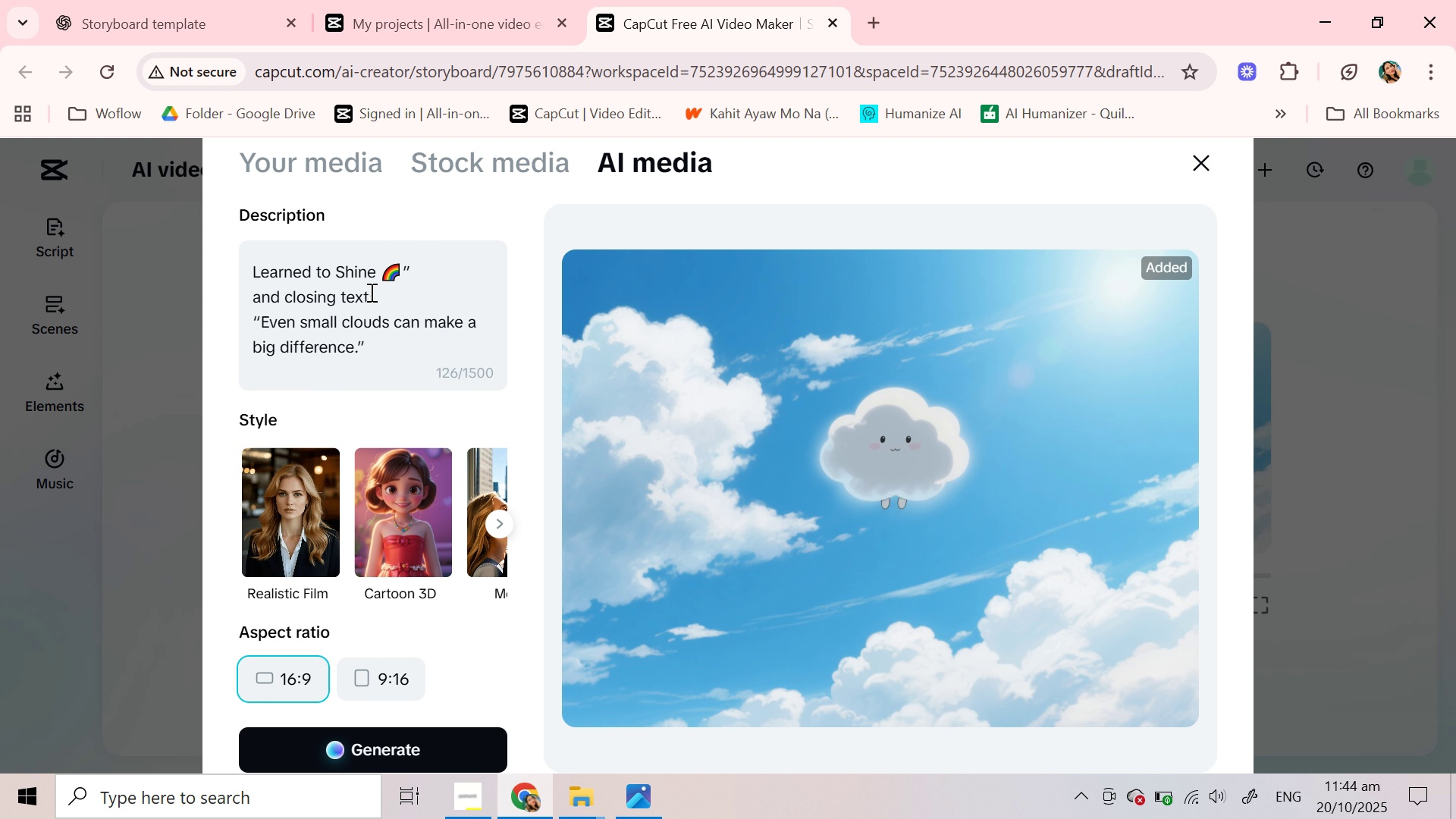 
scroll: coordinate [476, 340], scroll_direction: up, amount: 1.0
 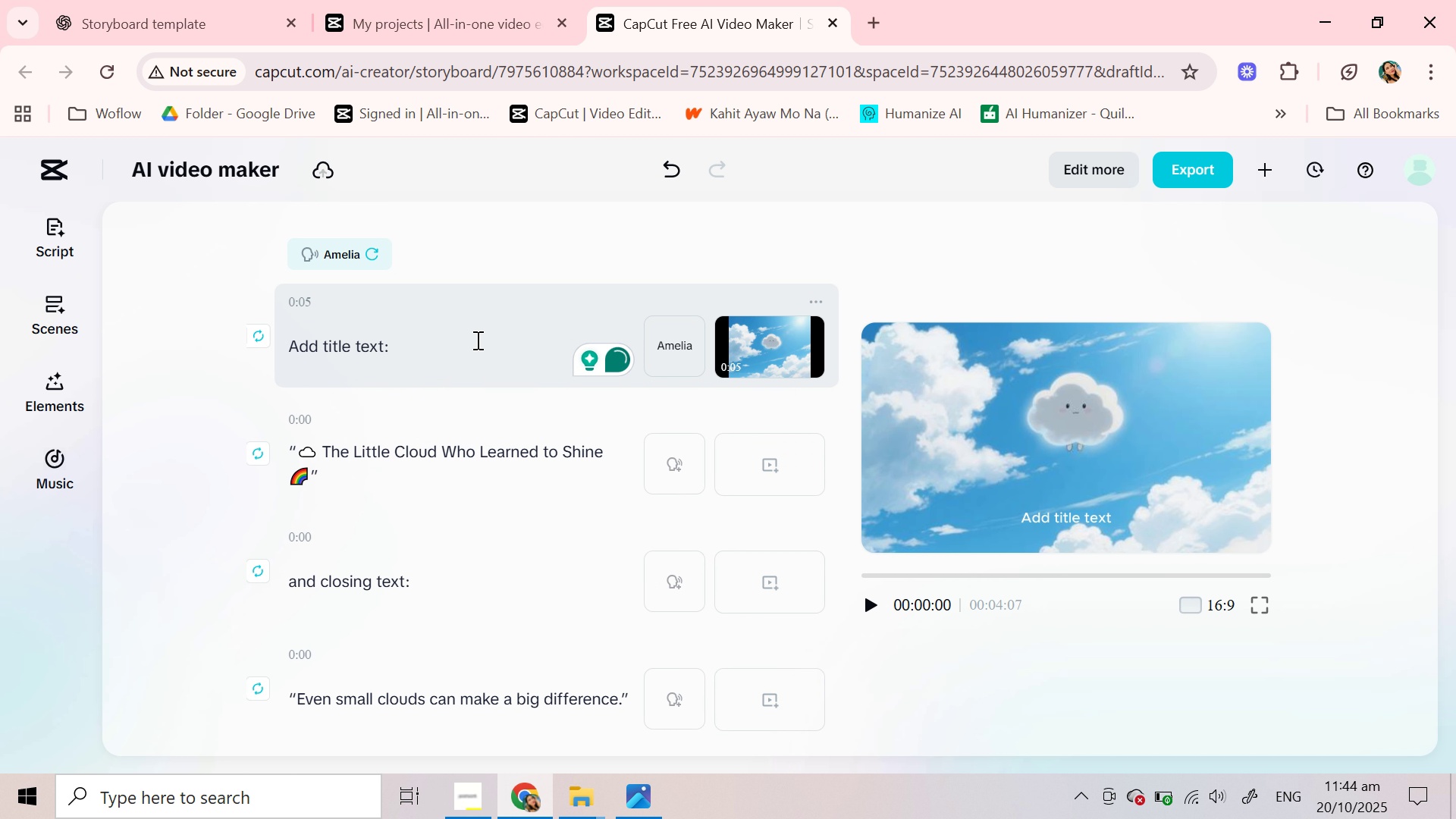 
scroll: coordinate [476, 340], scroll_direction: down, amount: 1.0
 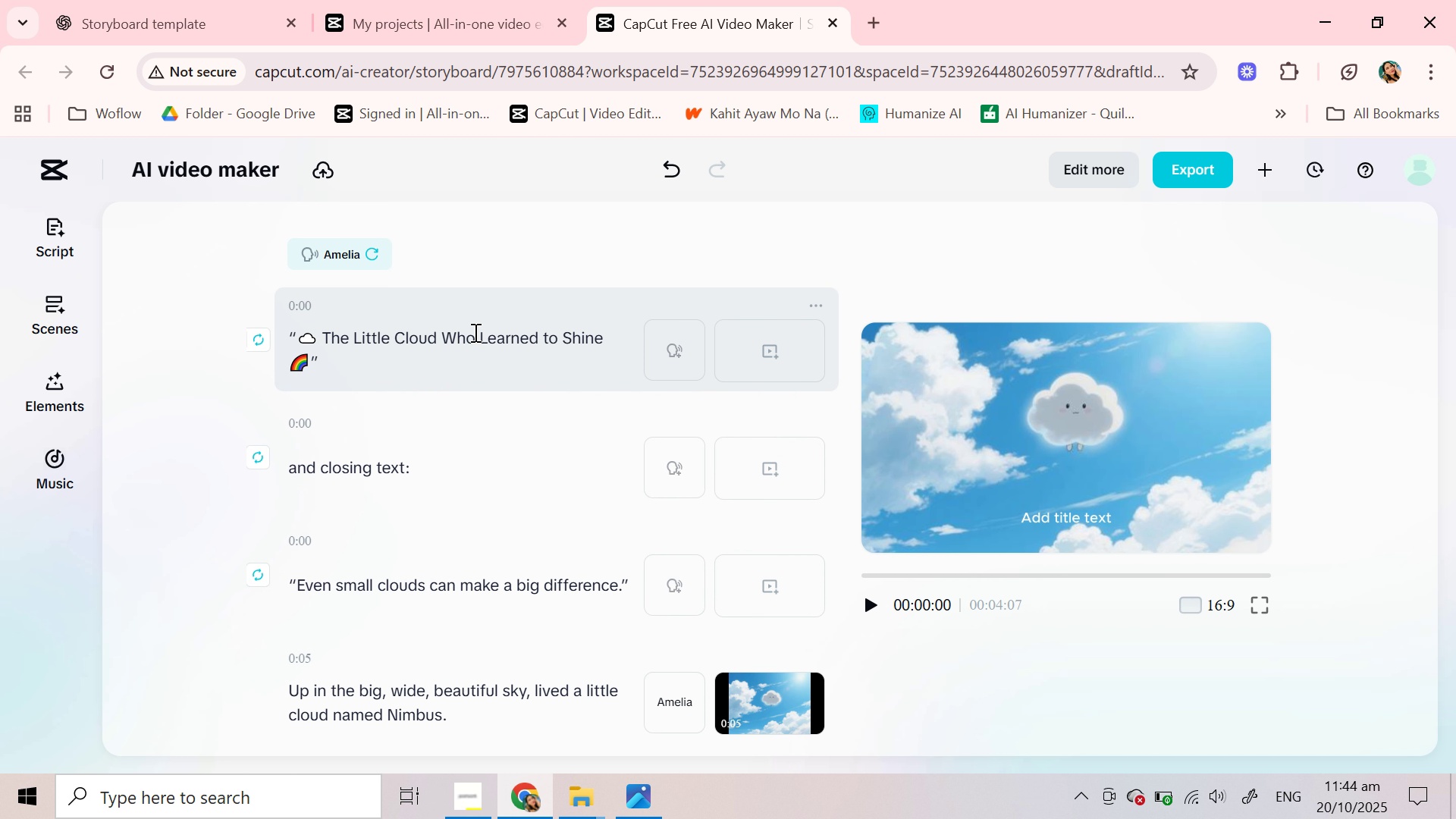 
scroll: coordinate [474, 332], scroll_direction: up, amount: 2.0
 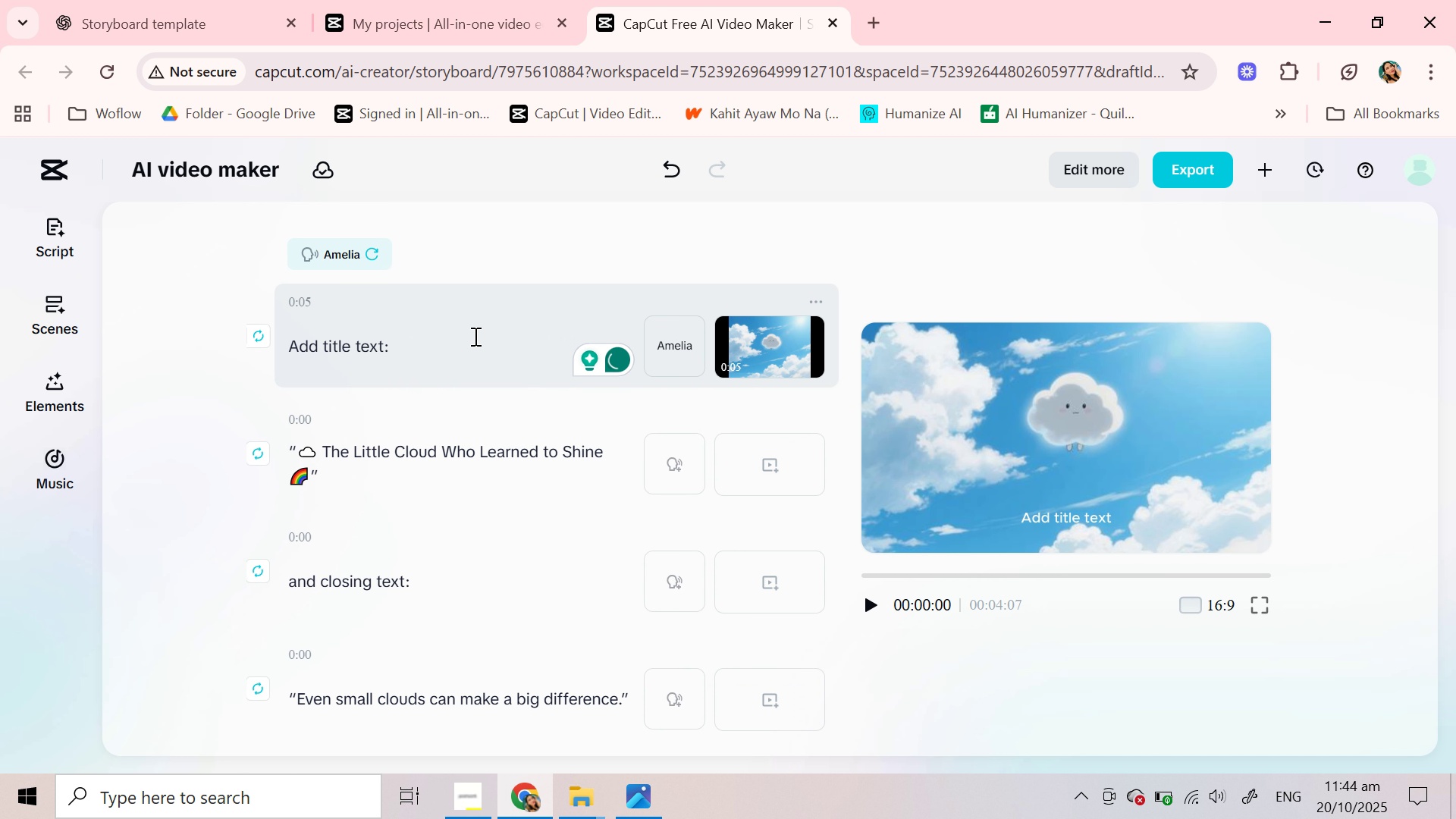 
hold_key(key=ControlLeft, duration=1.52)
 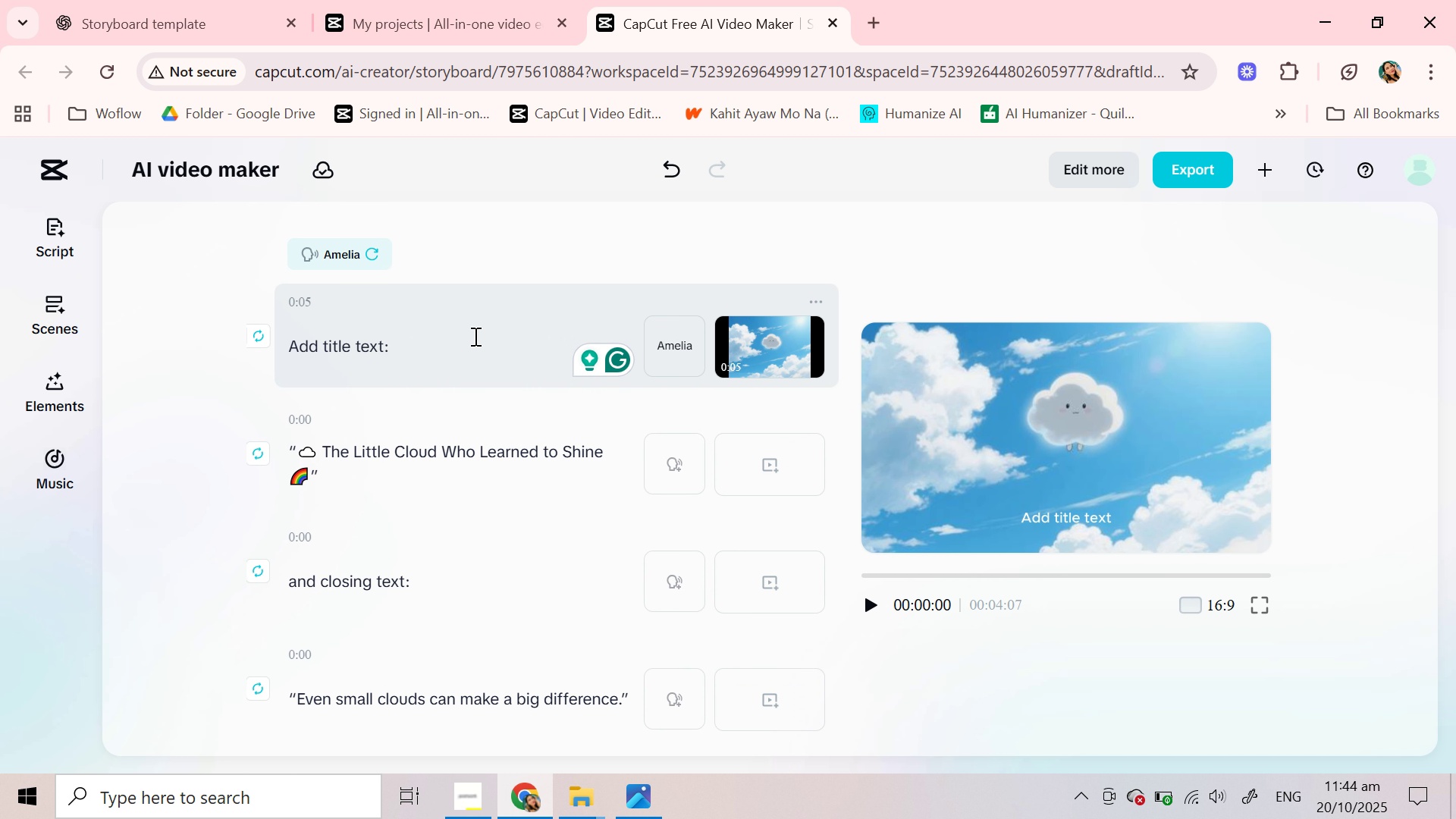 
key(Control+Z)
 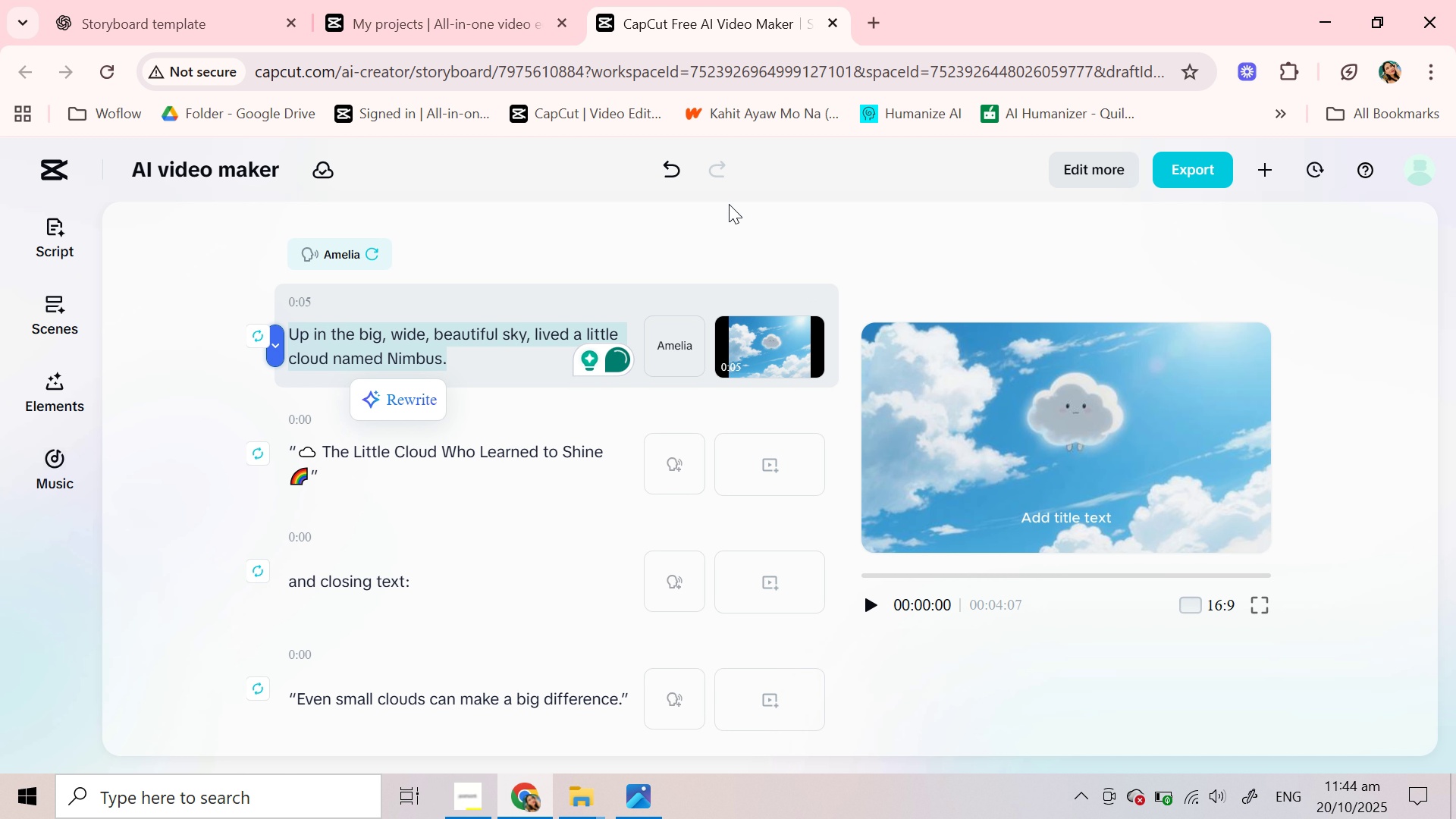 
left_click([658, 174])
 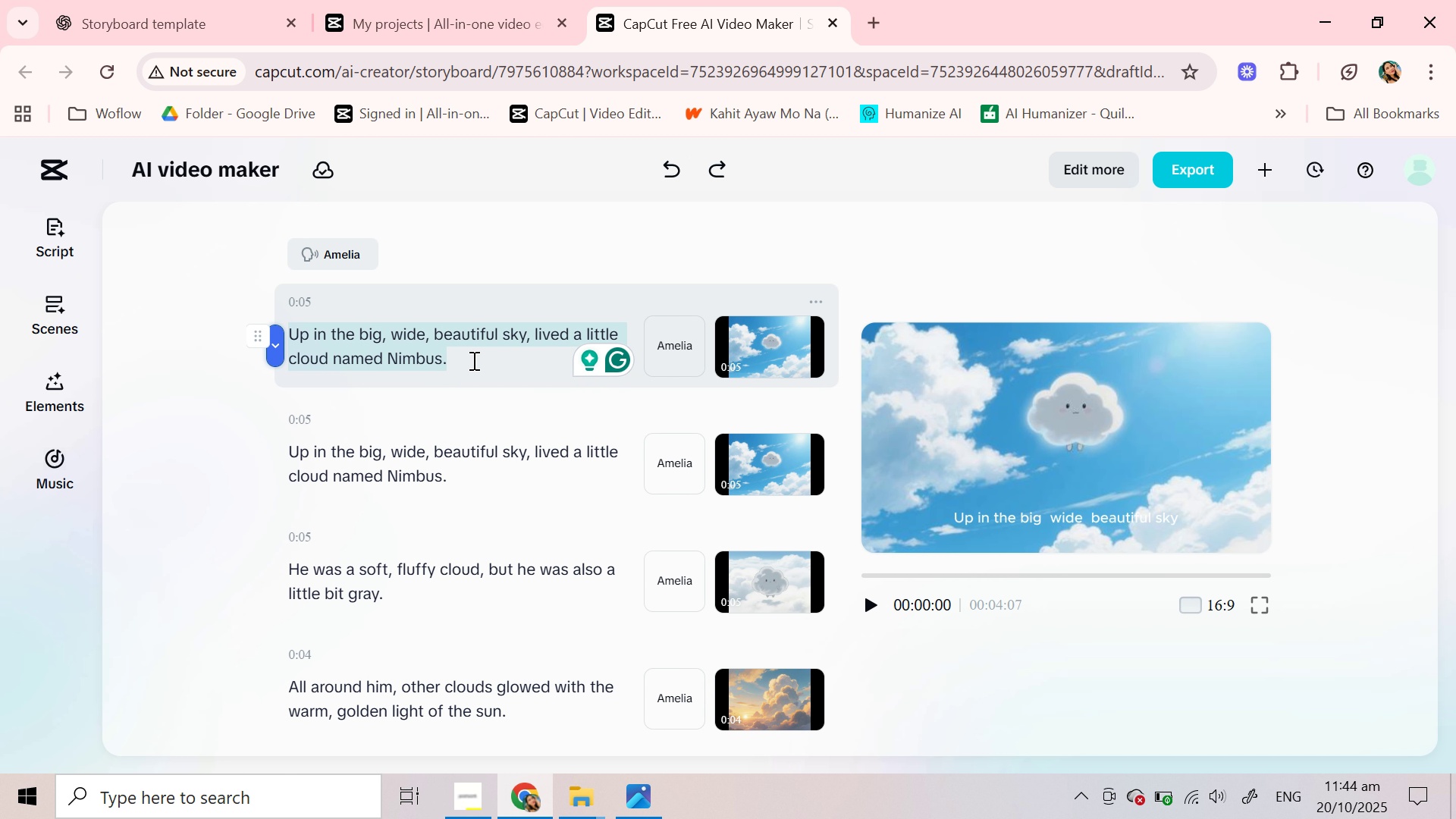 
left_click([745, 341])
 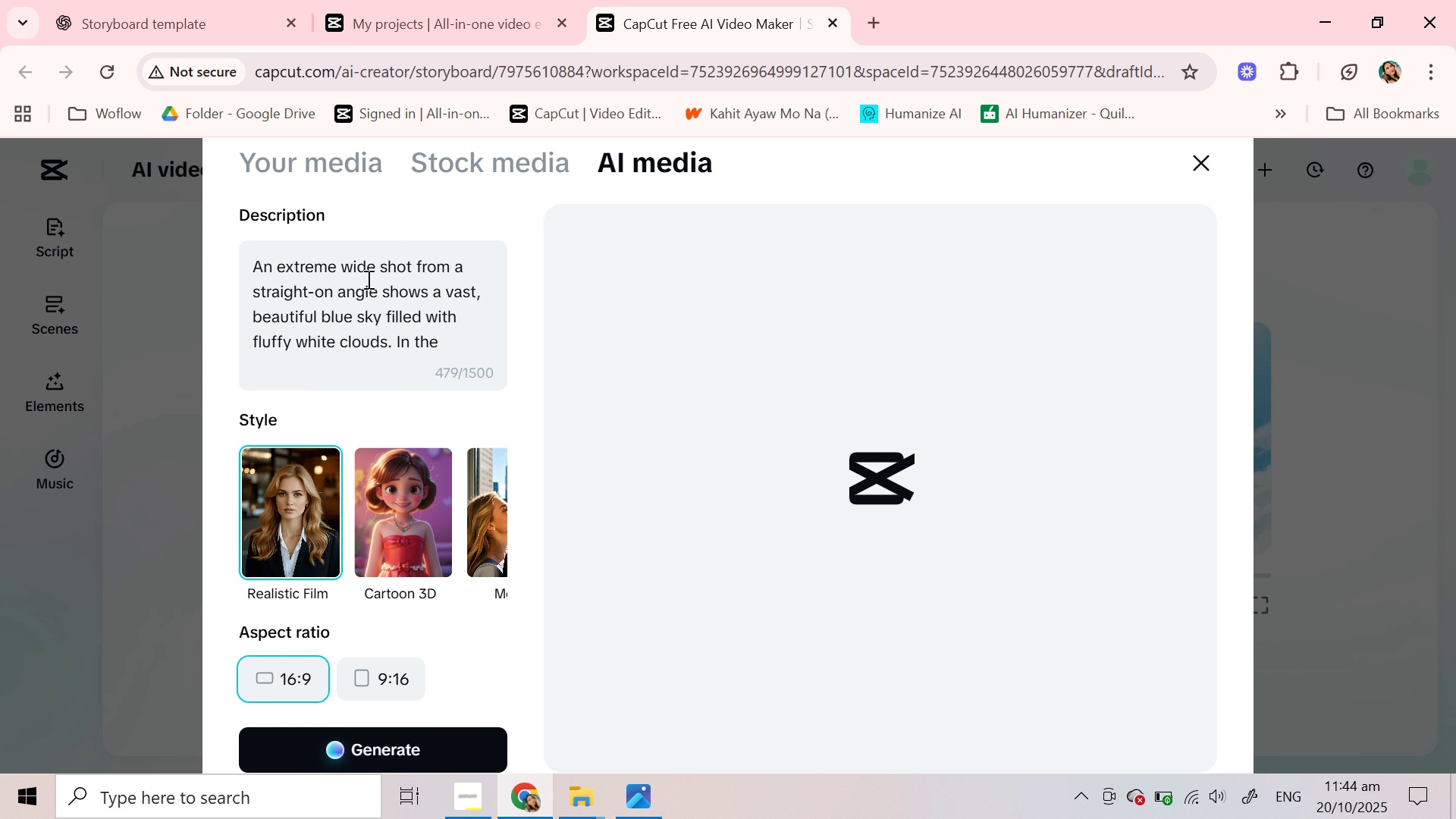 
double_click([367, 279])
 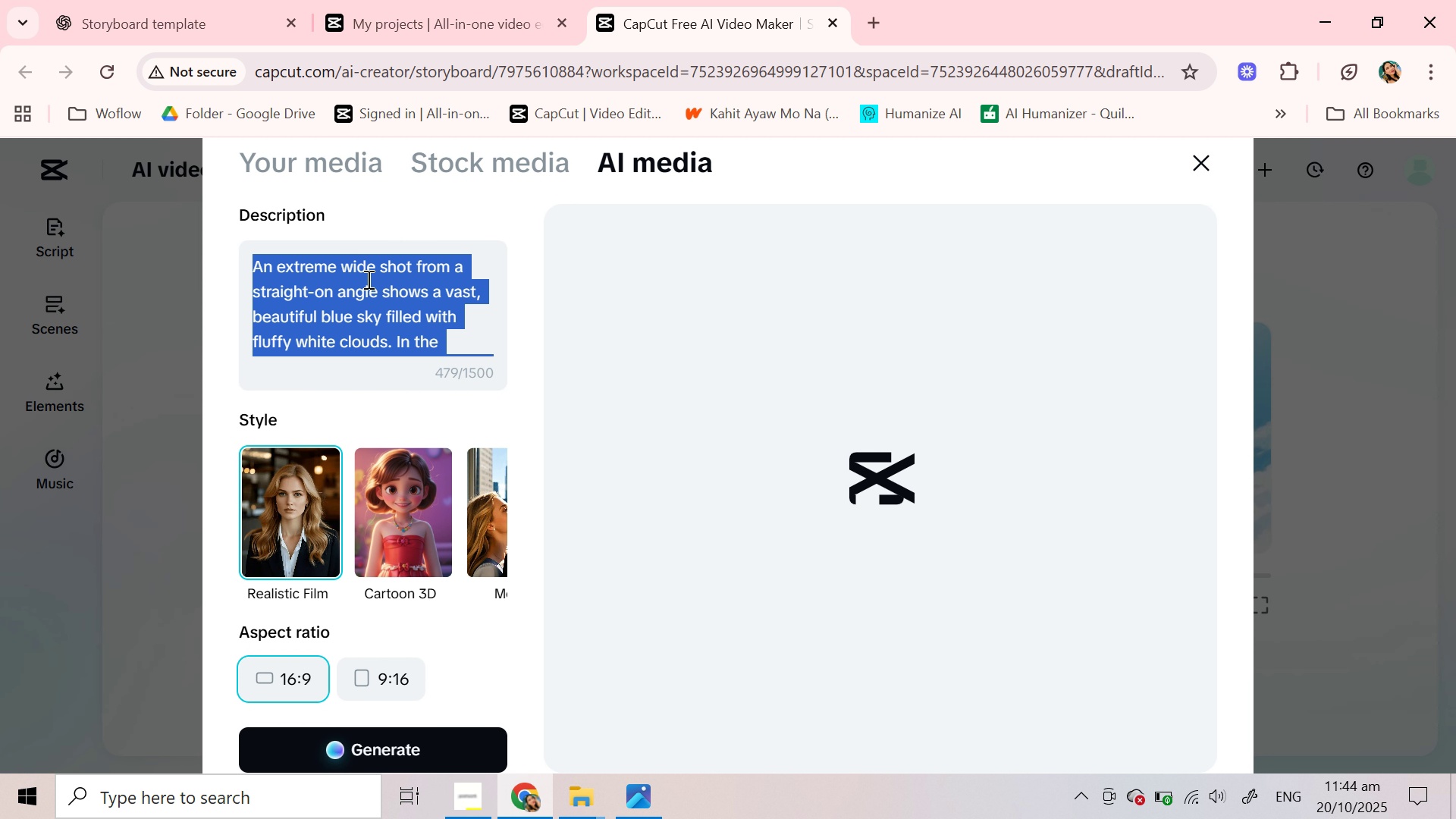 
triple_click([367, 279])
 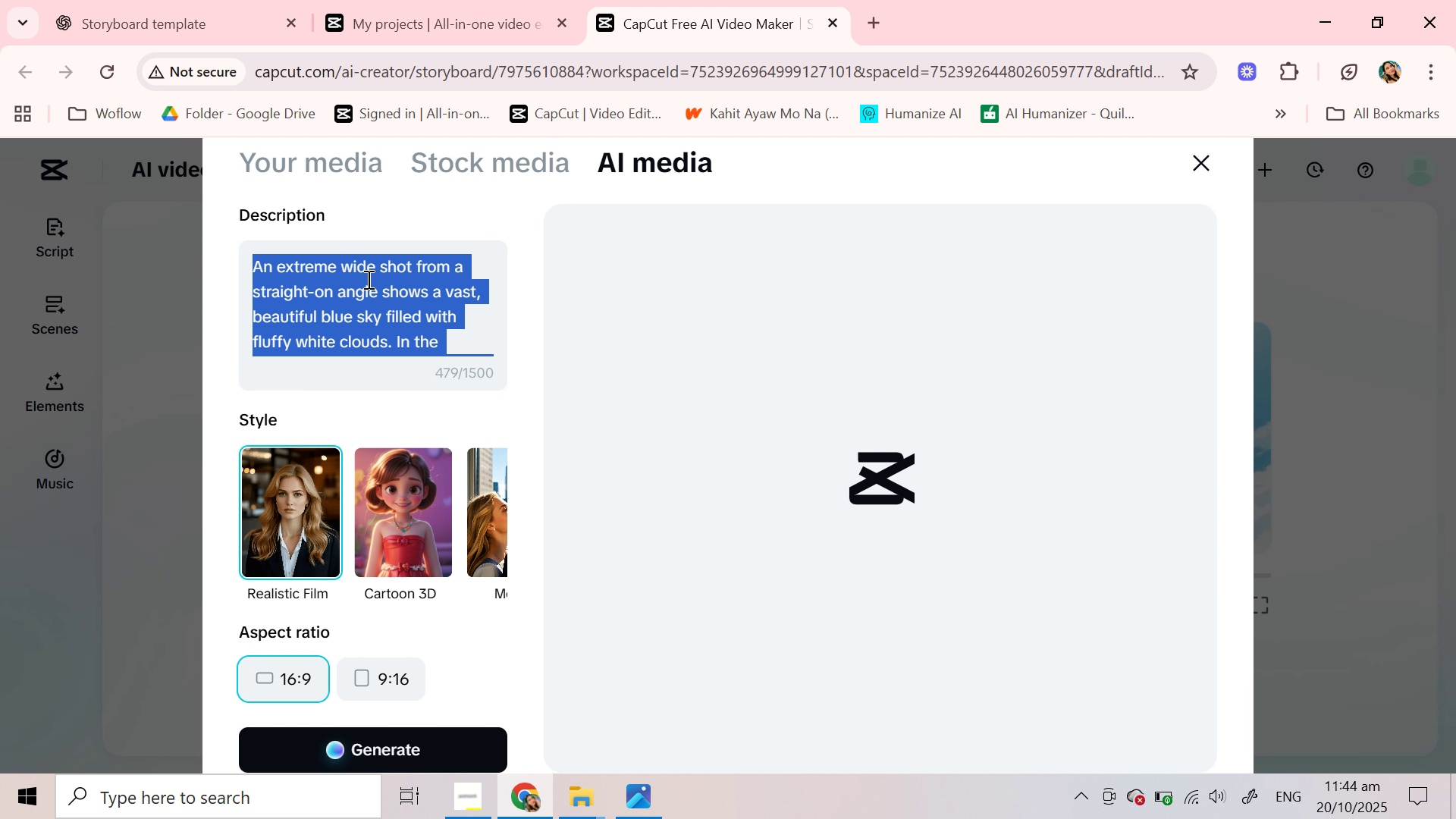 
triple_click([367, 279])
 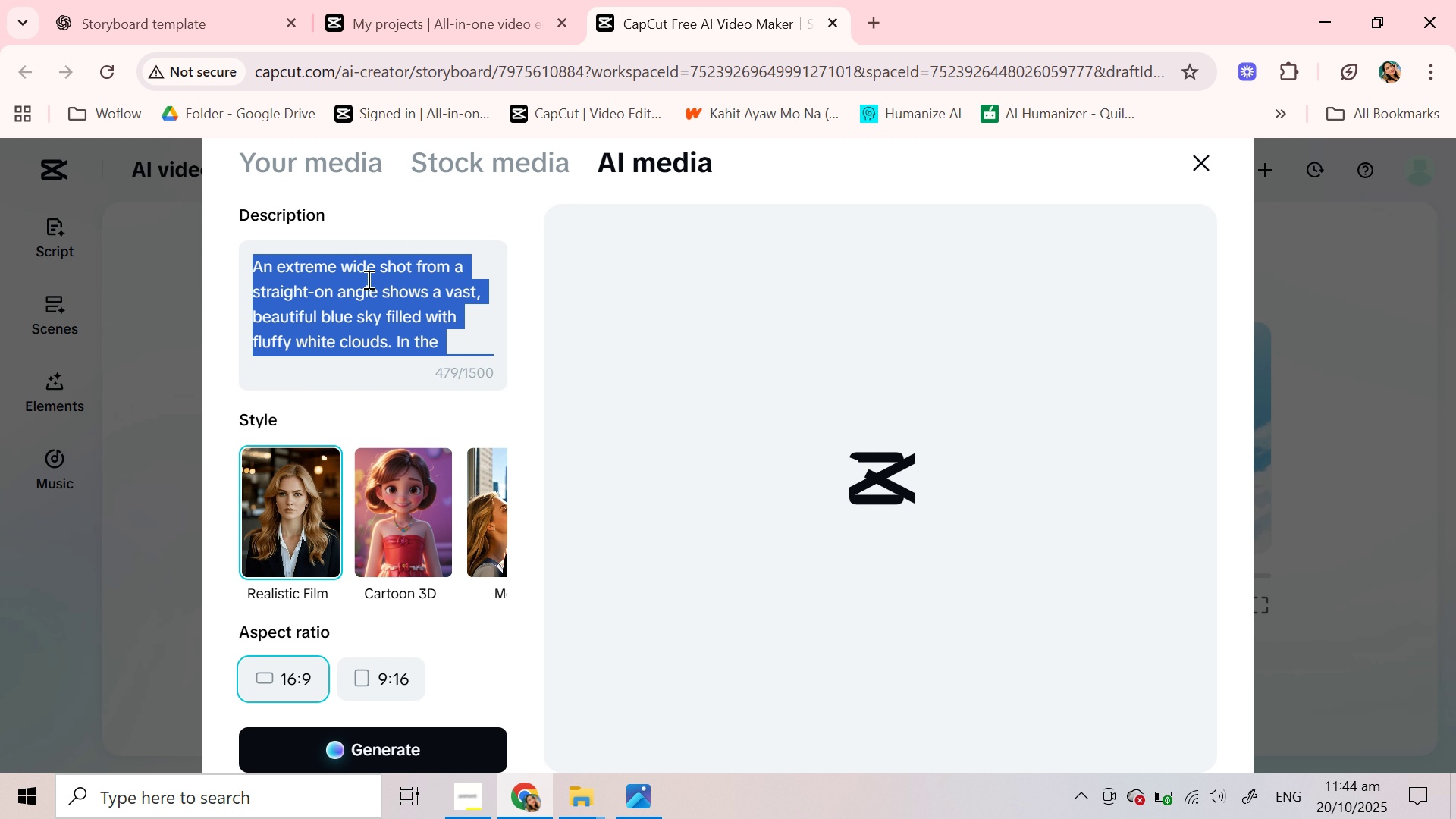 
hold_key(key=ControlLeft, duration=0.53)
 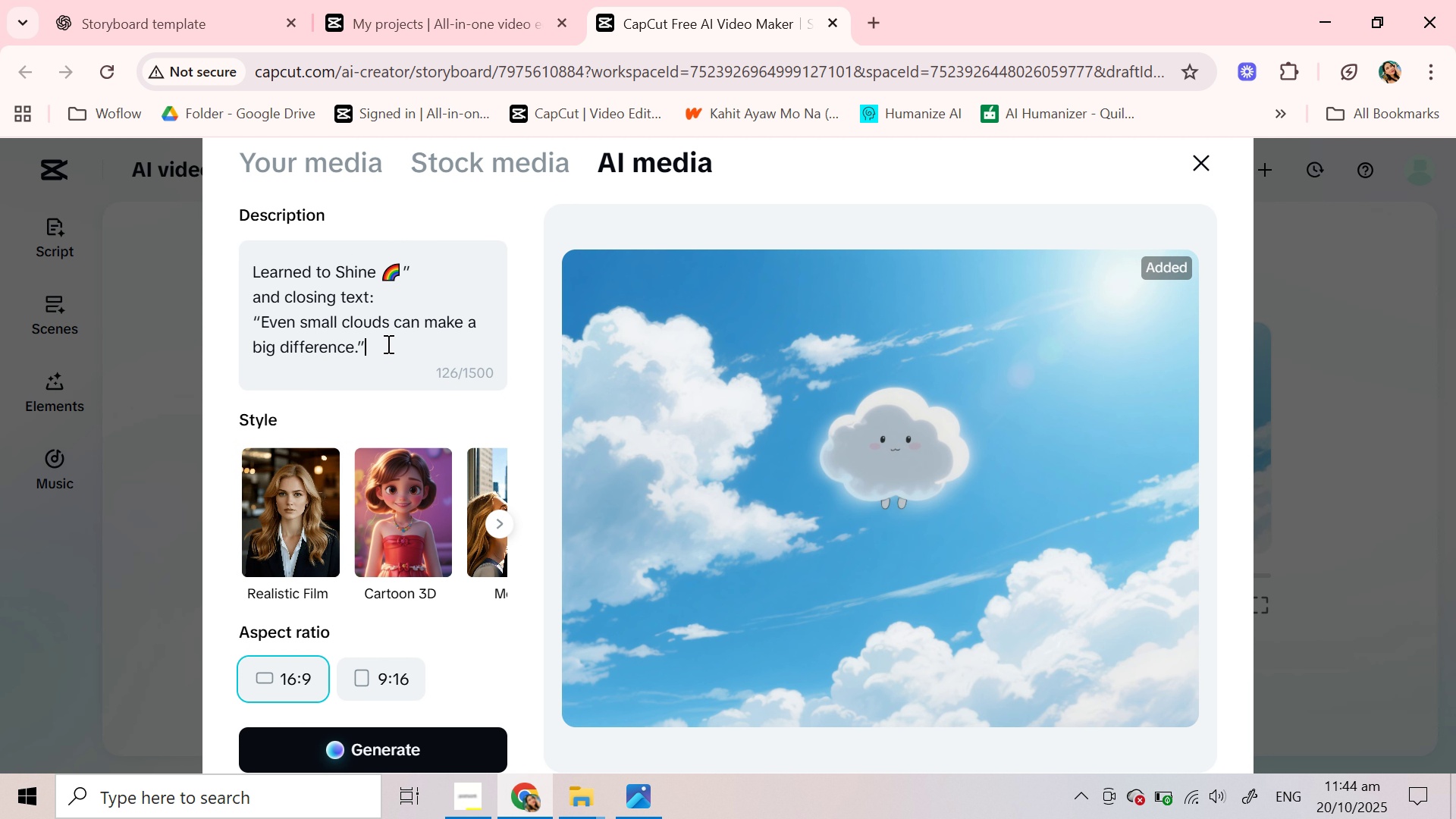 
scroll: coordinate [387, 344], scroll_direction: down, amount: 1.0
 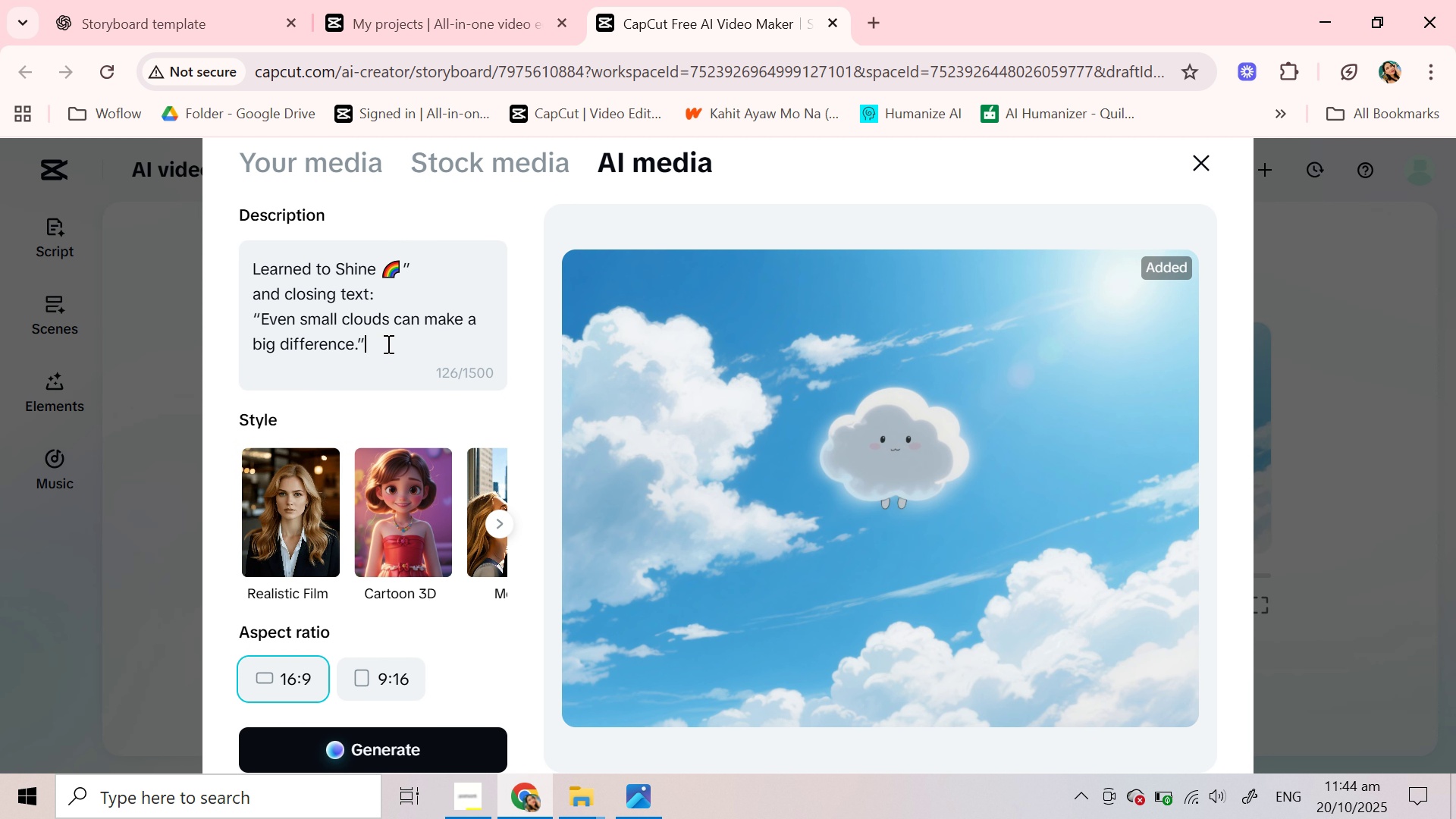 
key(Enter)
 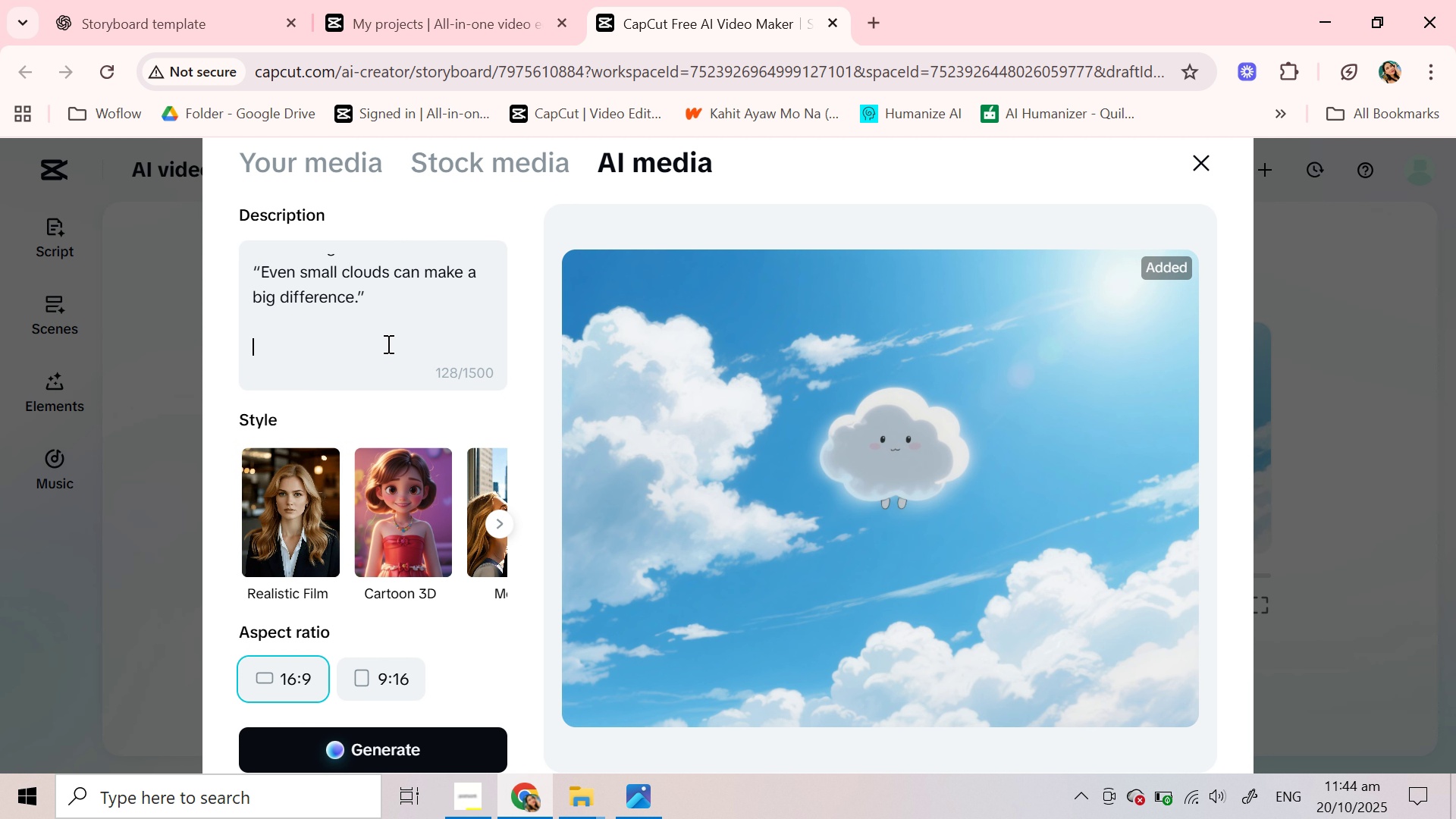 
key(Enter)
 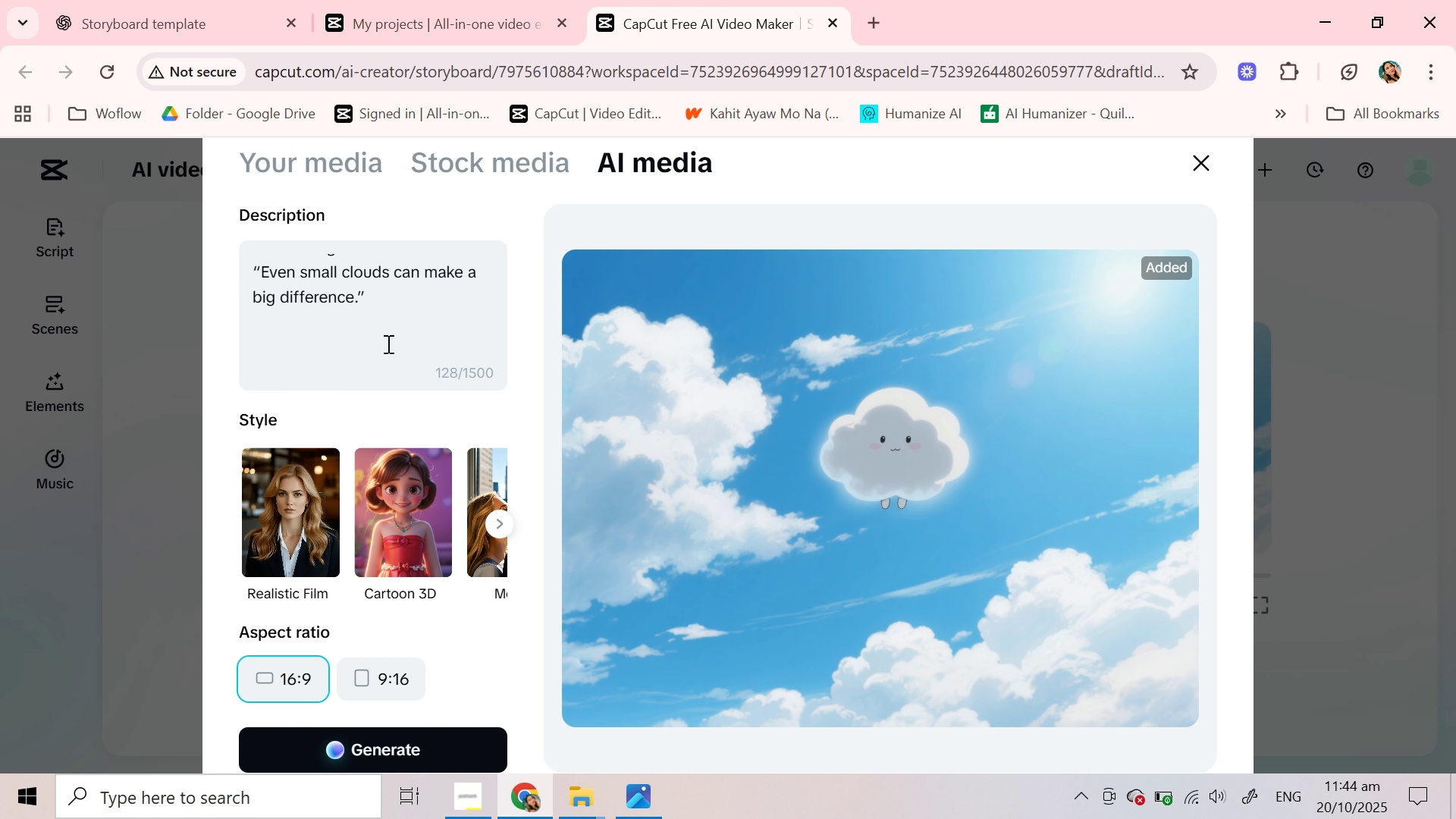 
type(BY)
key(Backspace)
key(Backspace)
type(W)
key(Backspace)
type(w)
key(Backspace)
type(w)
key(Backspace)
type(Writer)
key(Backspace)
key(Backspace)
key(Backspace)
key(Backspace)
key(Backspace)
 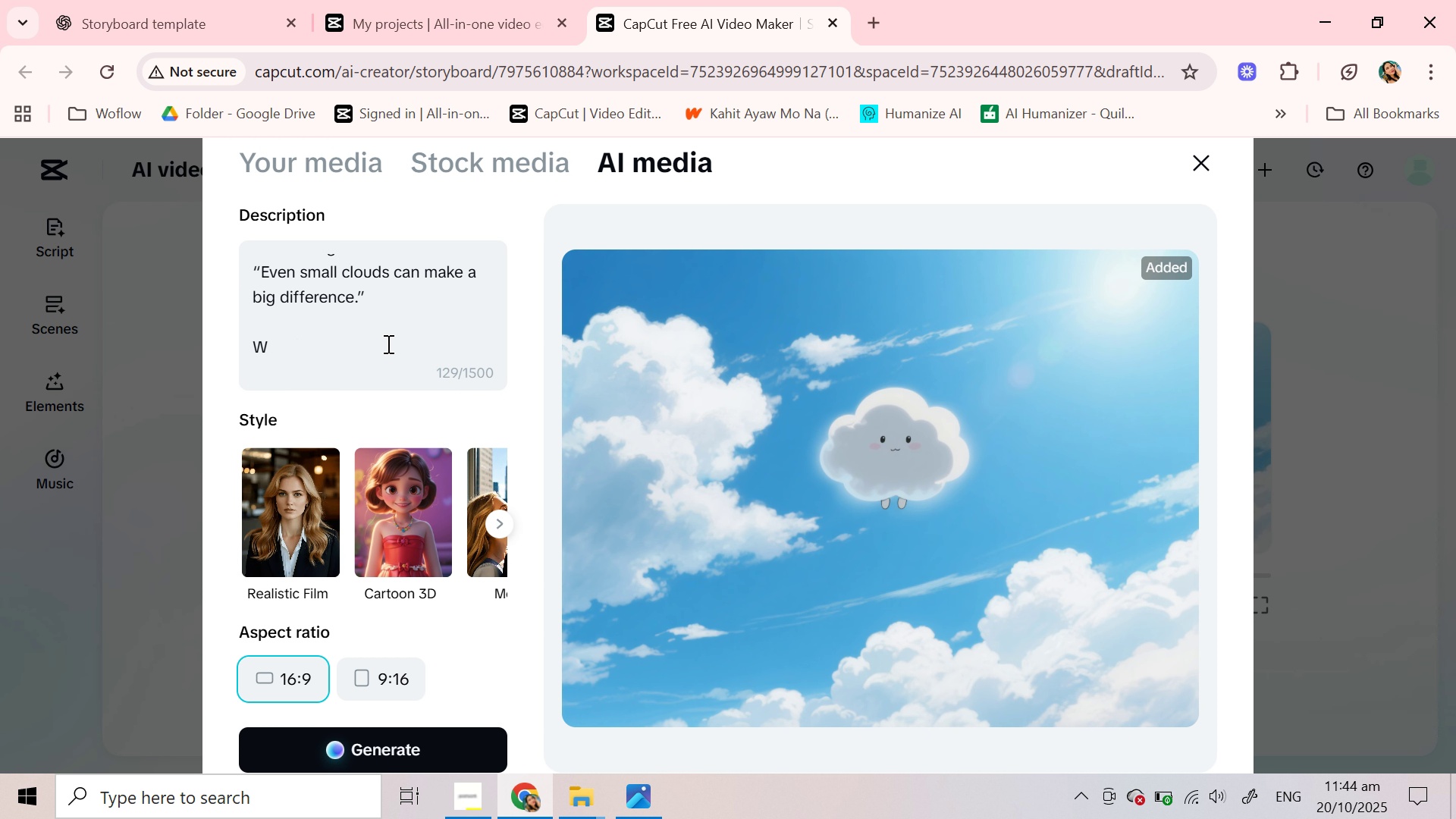 
hold_key(key=CapsLock, duration=0.31)
 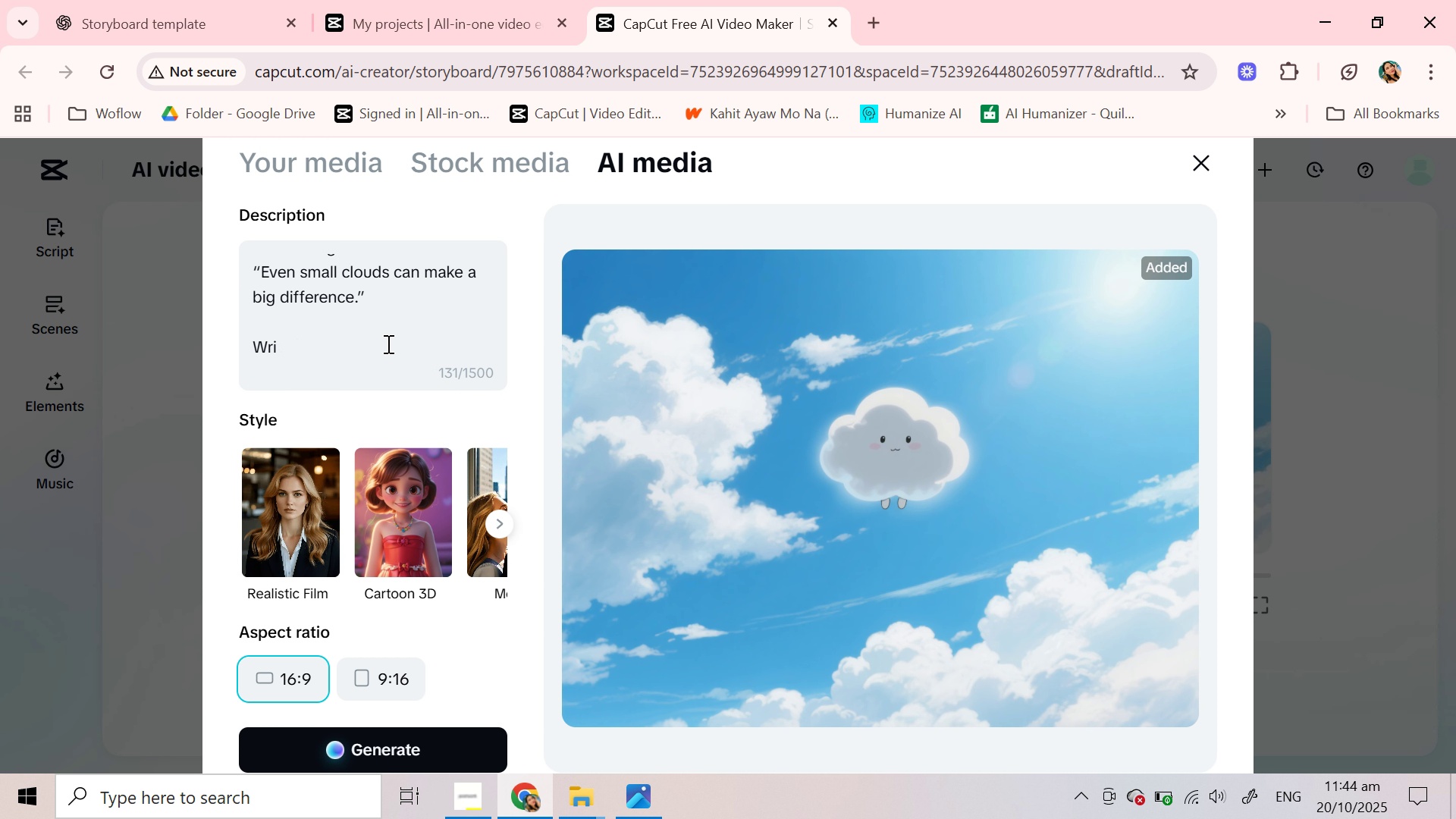 
type(riter: Angel BaSTAS)
key(Backspace)
key(Backspace)
key(Backspace)
key(Backspace)
key(Backspace)
type(.)
 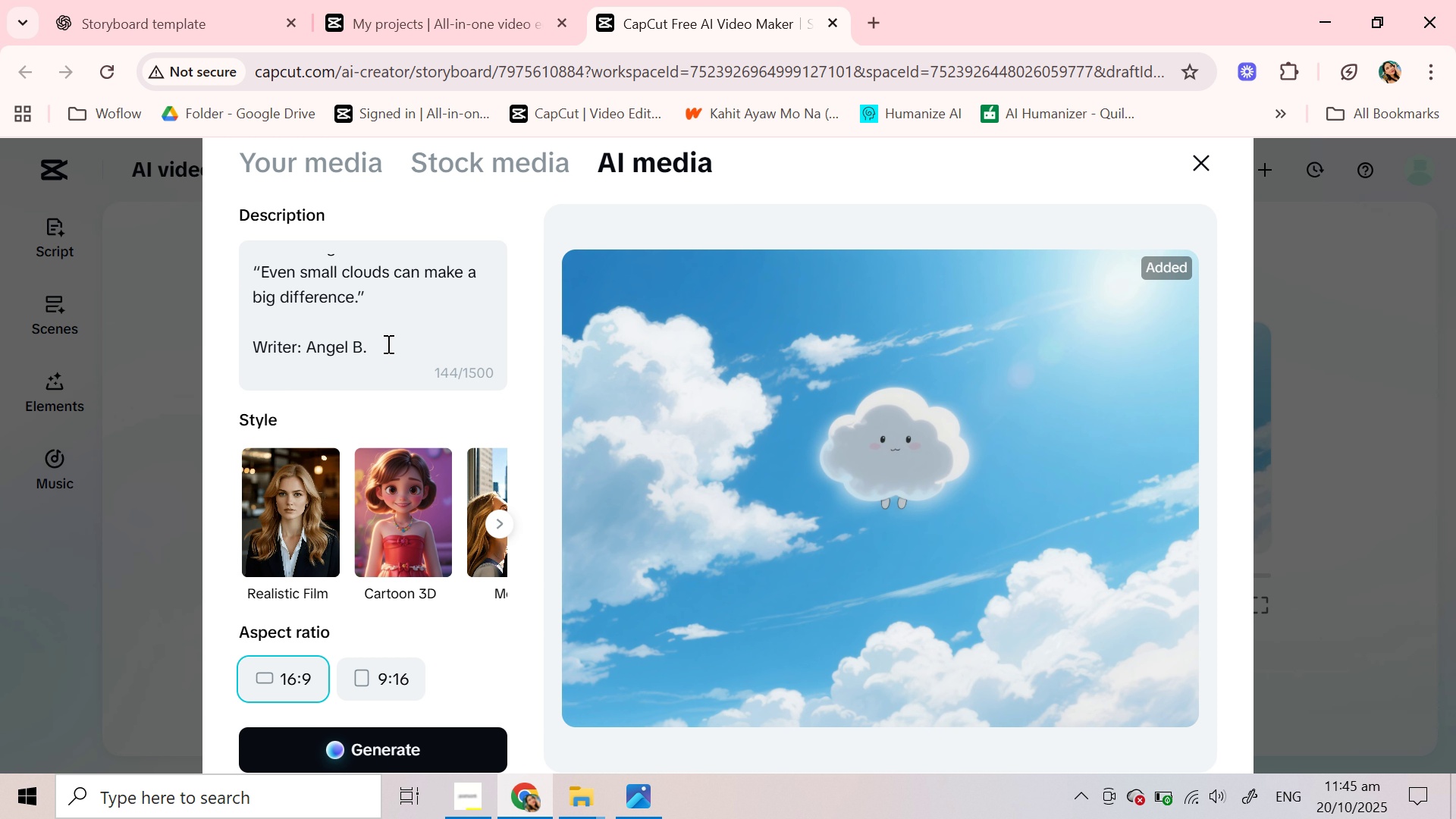 
scroll: coordinate [387, 344], scroll_direction: up, amount: 9.0
 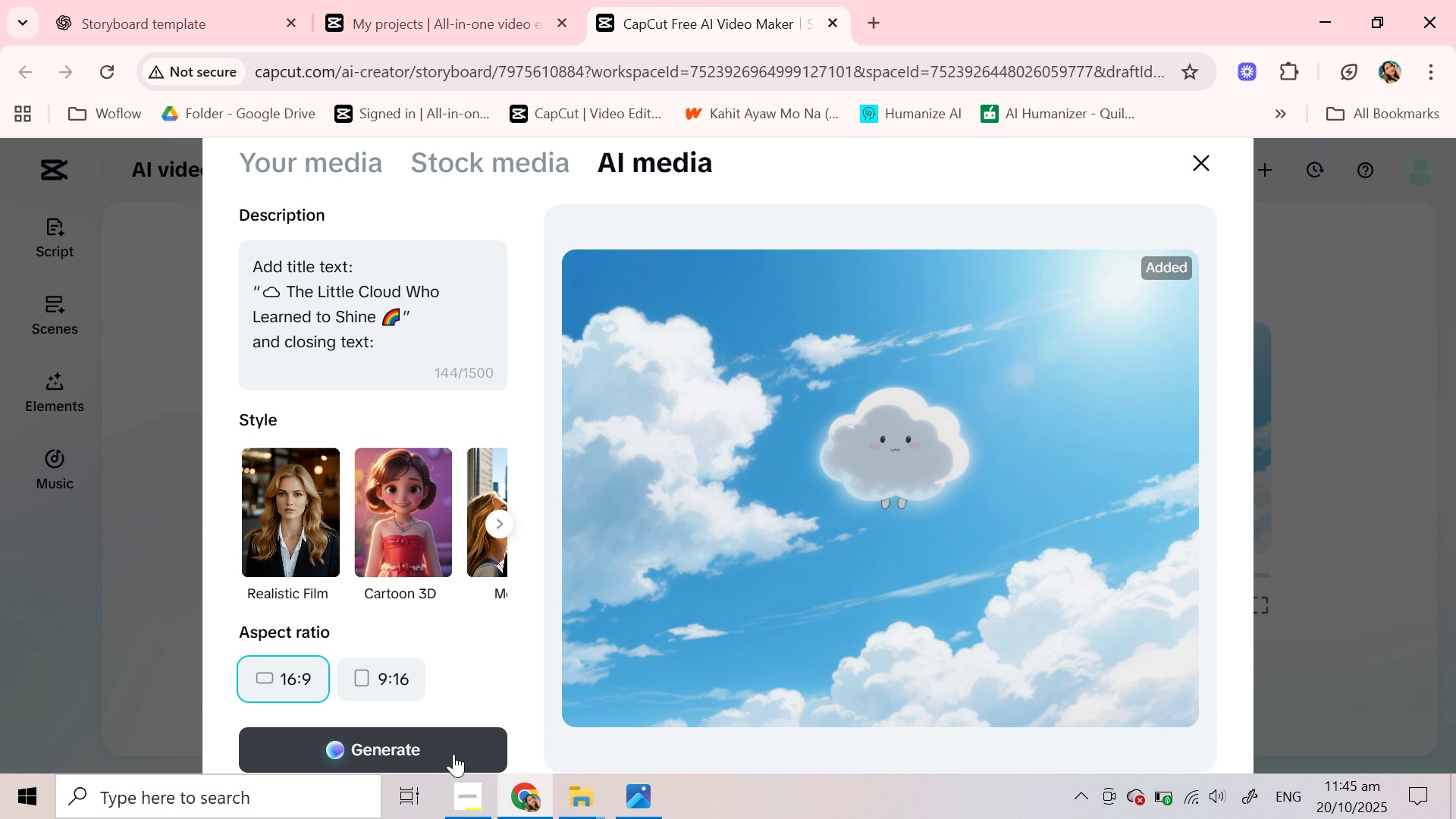 
left_click([453, 754])
 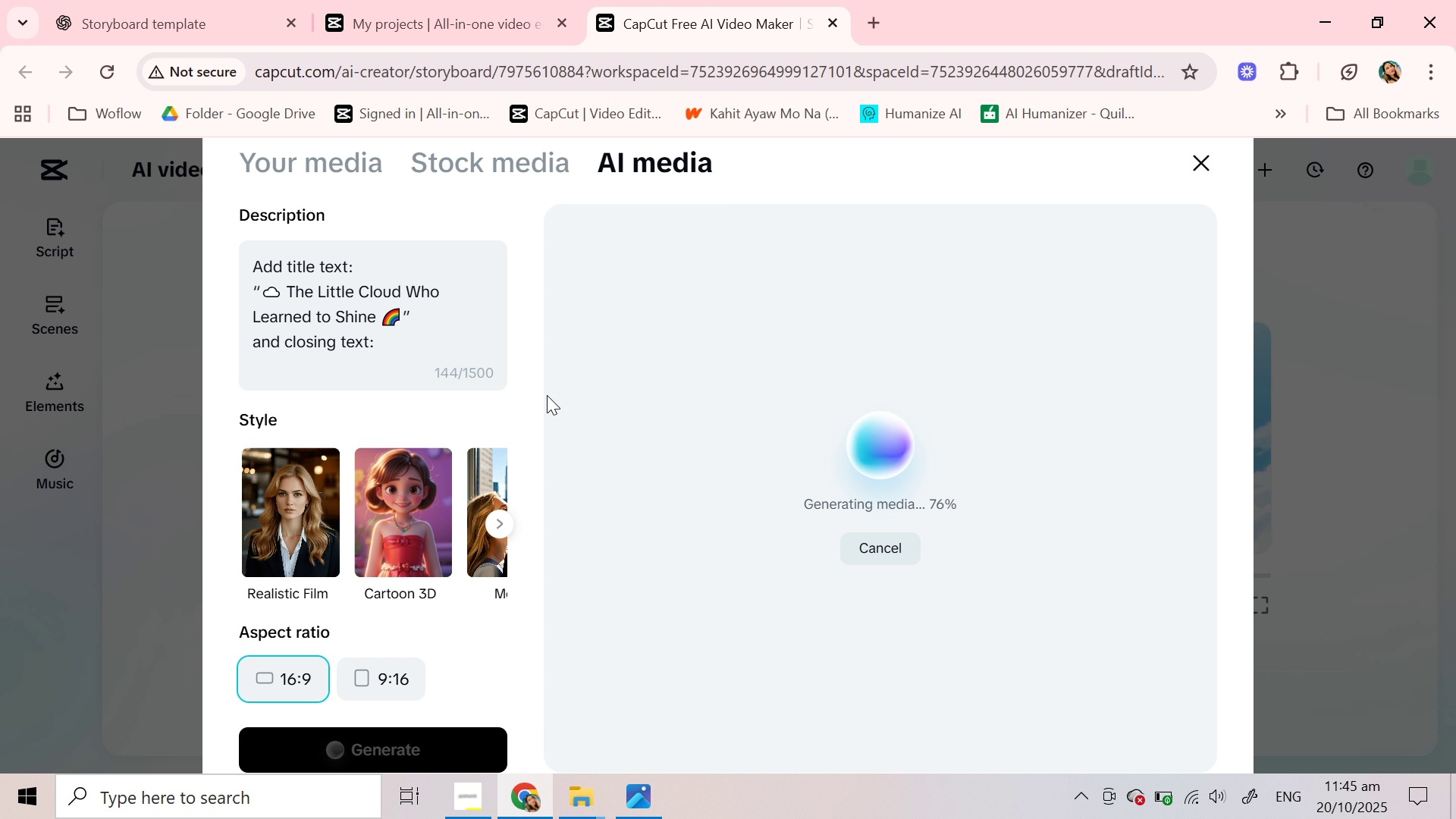 
wait(16.86)
 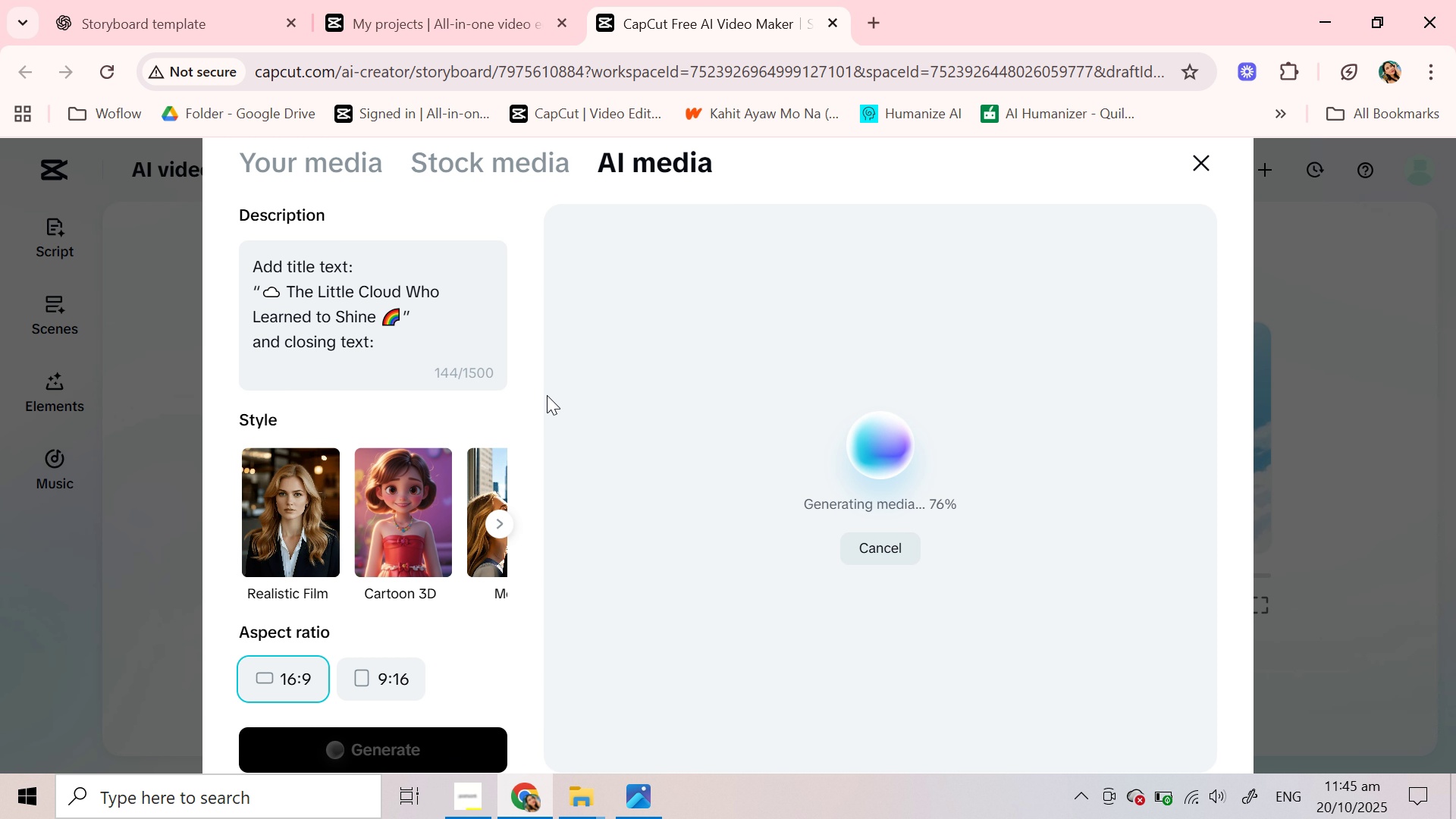 
left_click([706, 392])
 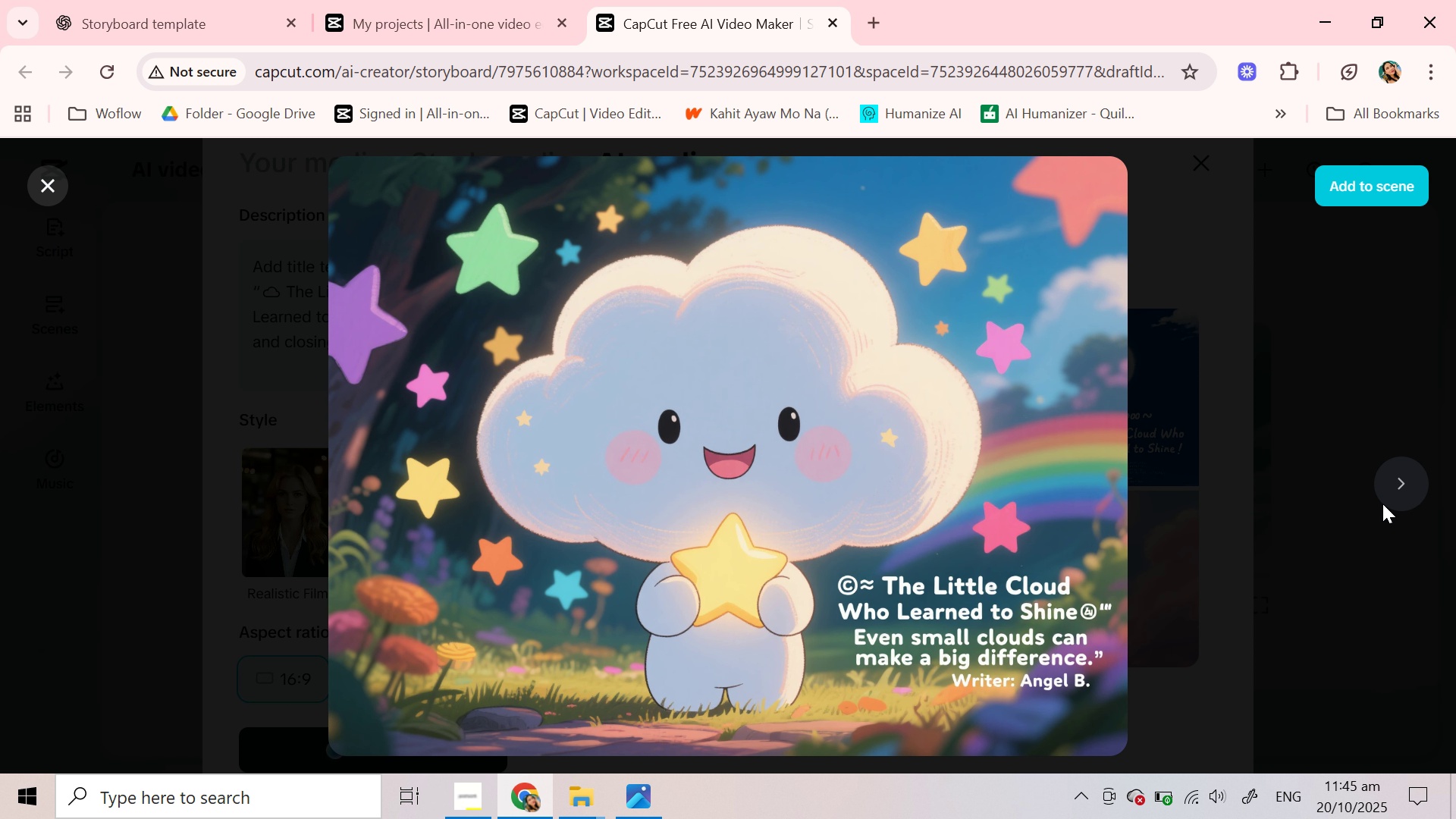 
wait(8.88)
 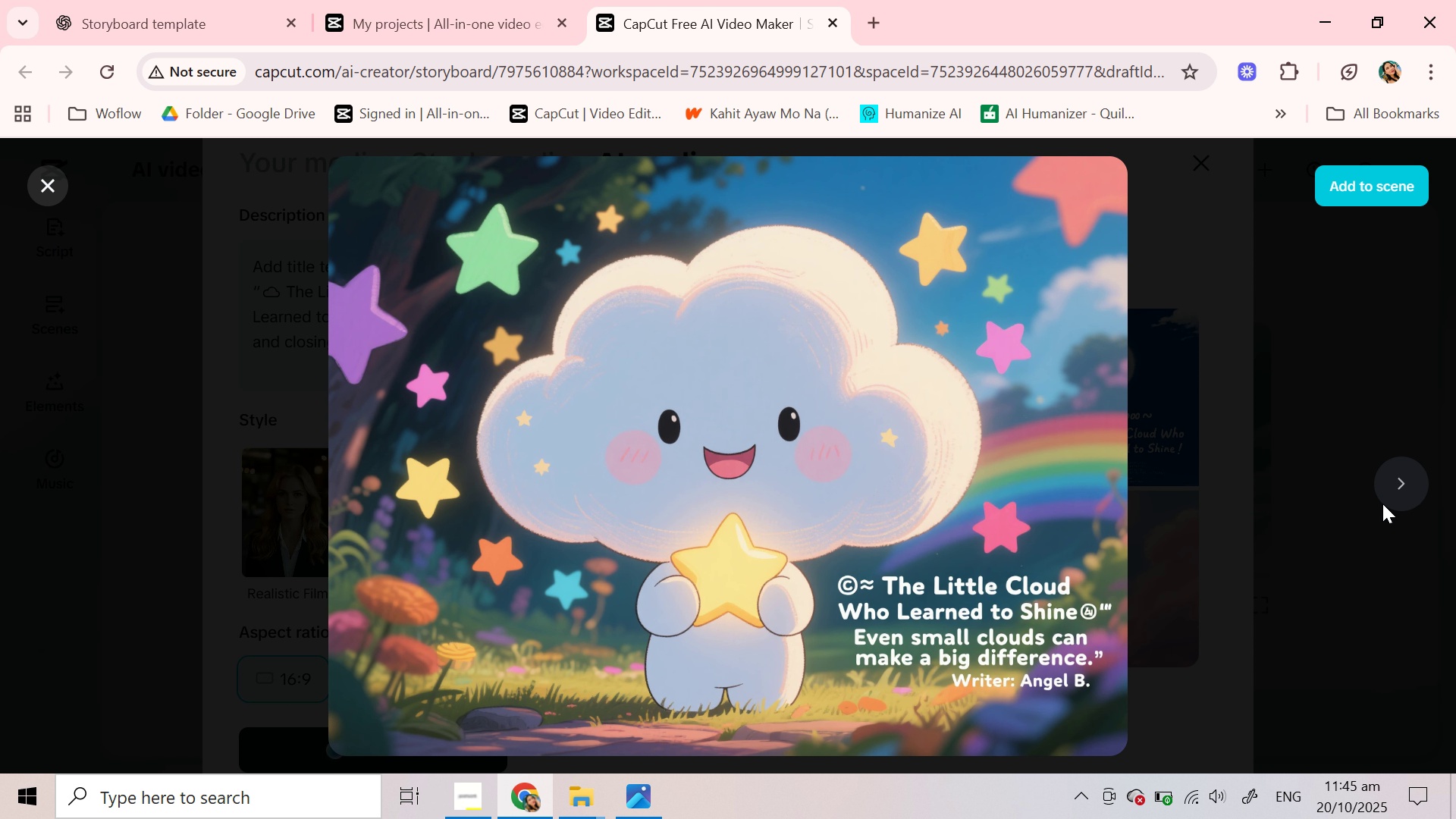 
left_click([1395, 494])
 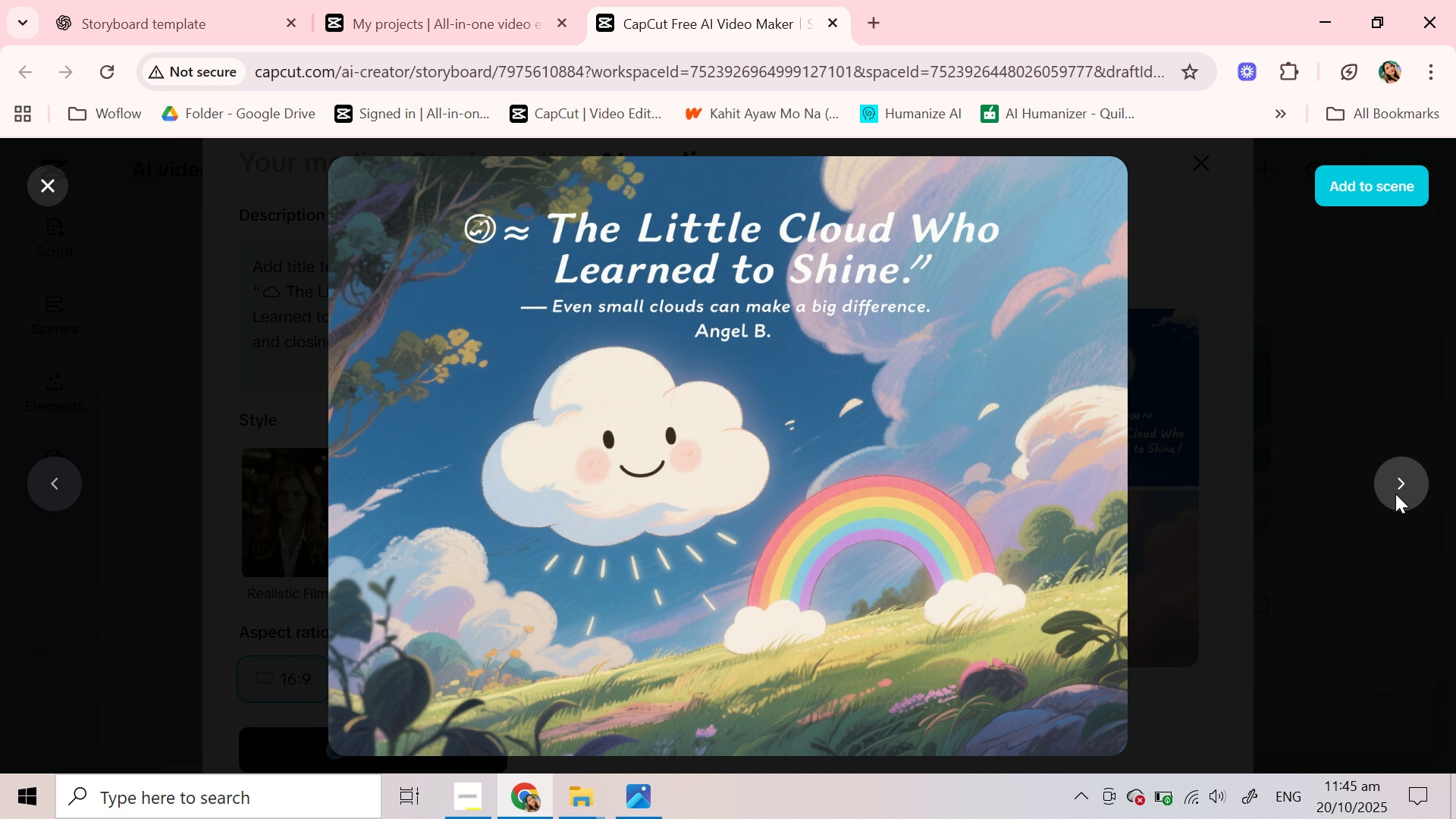 
left_click([1395, 494])
 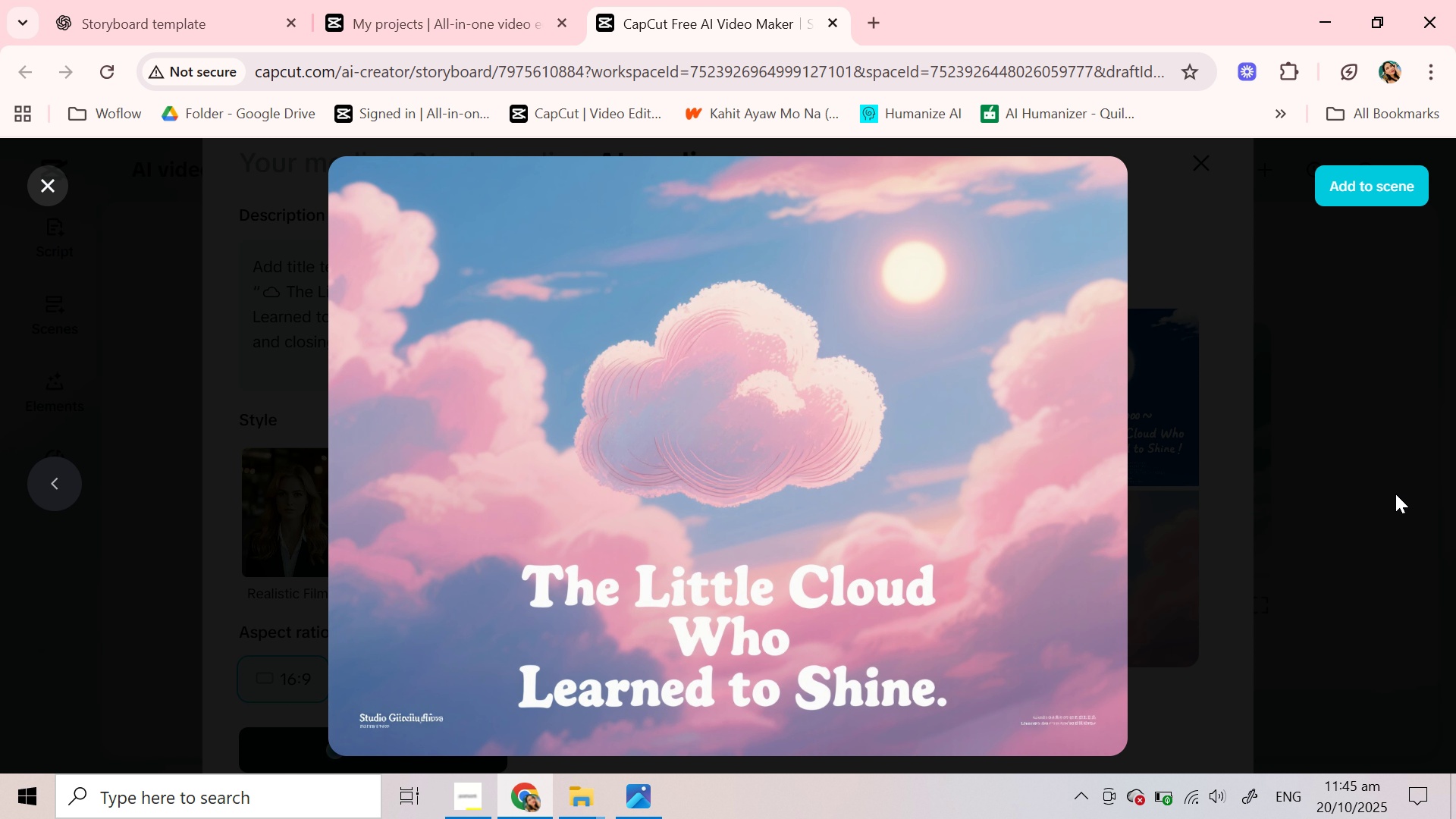 
left_click([1395, 494])
 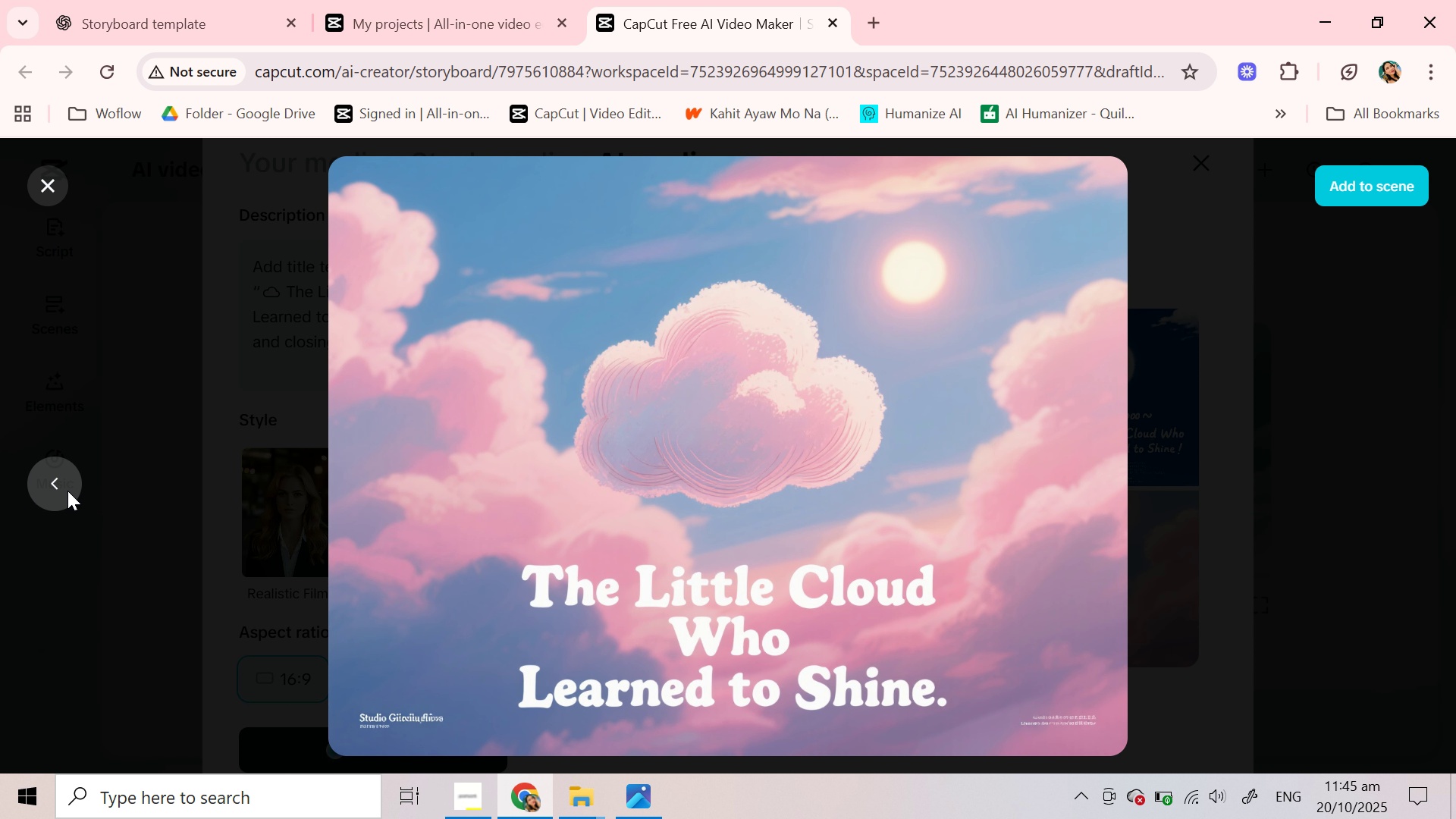 
double_click([67, 491])
 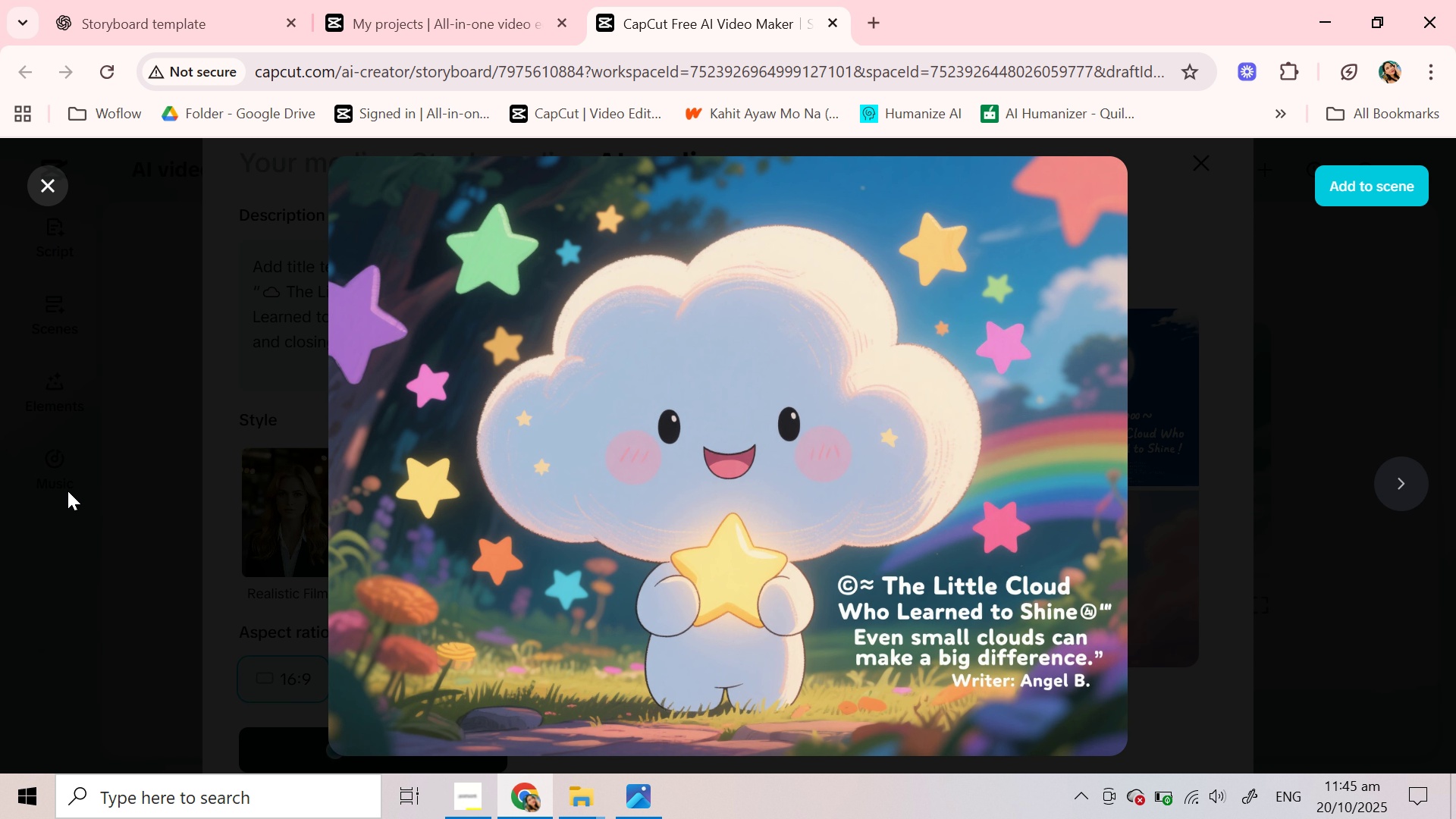 
triple_click([67, 491])
 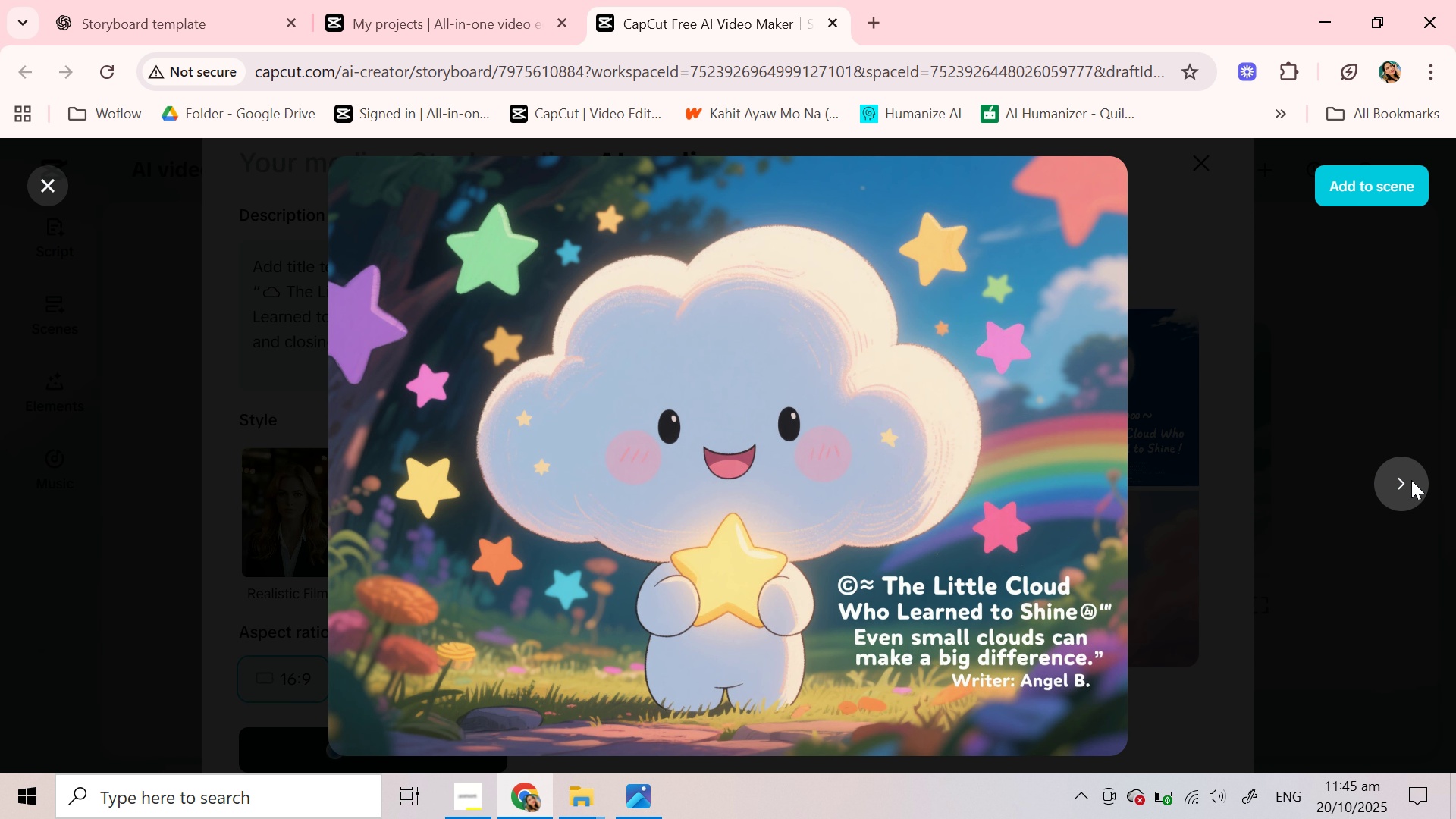 
wait(8.92)
 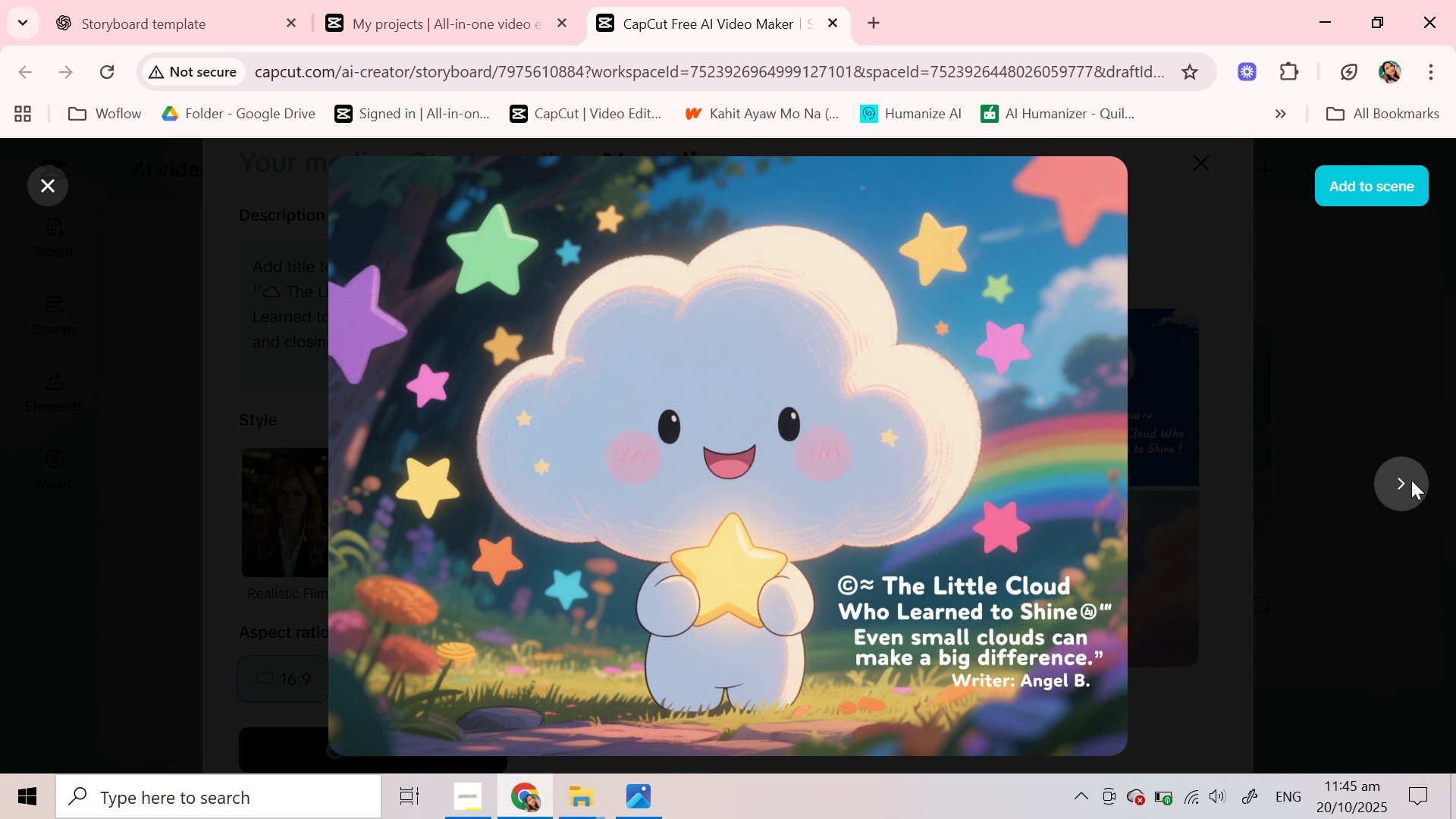 
left_click([46, 479])
 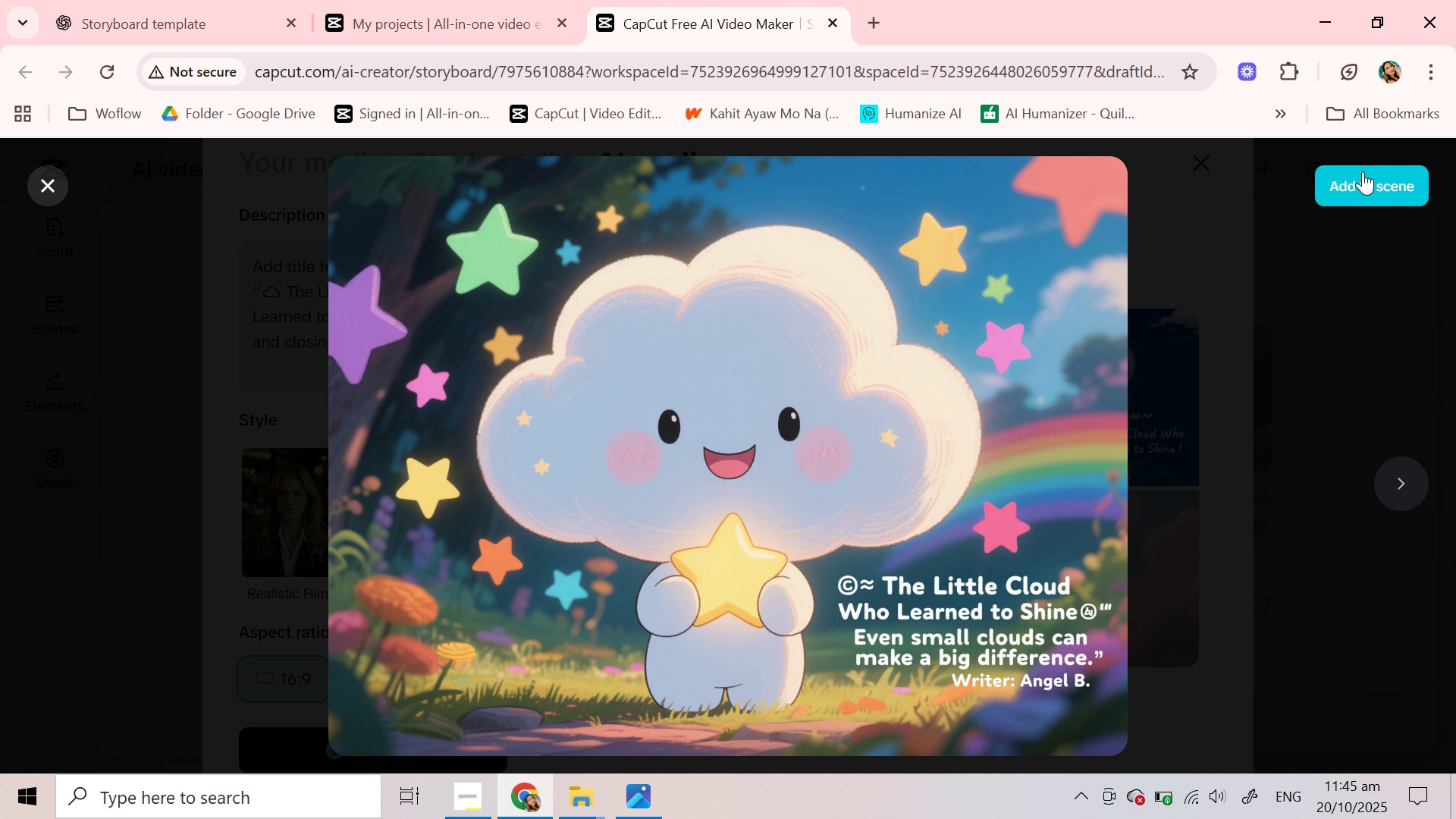 
left_click([1363, 171])
 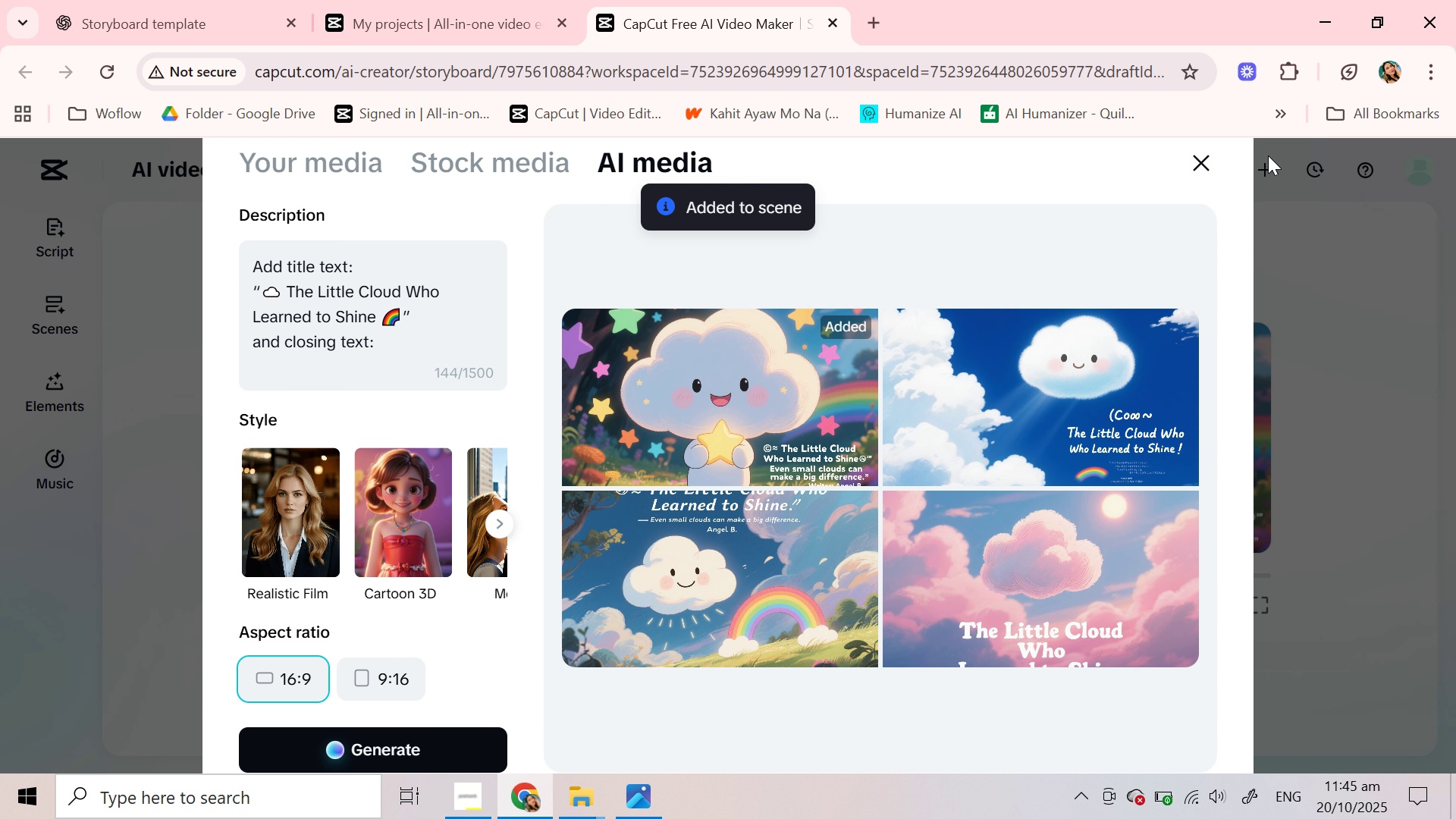 
left_click([1201, 162])
 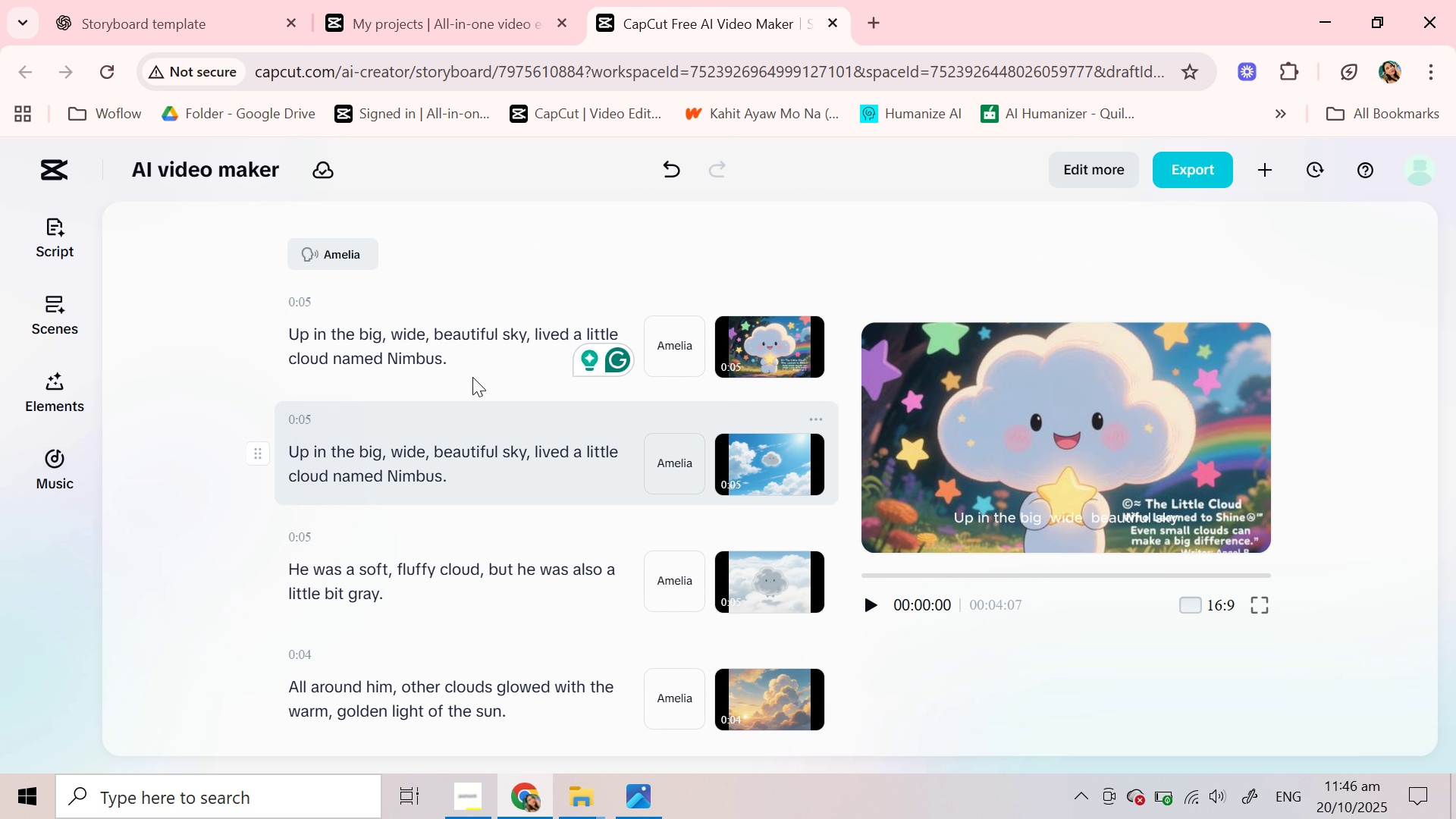 
double_click([417, 331])
 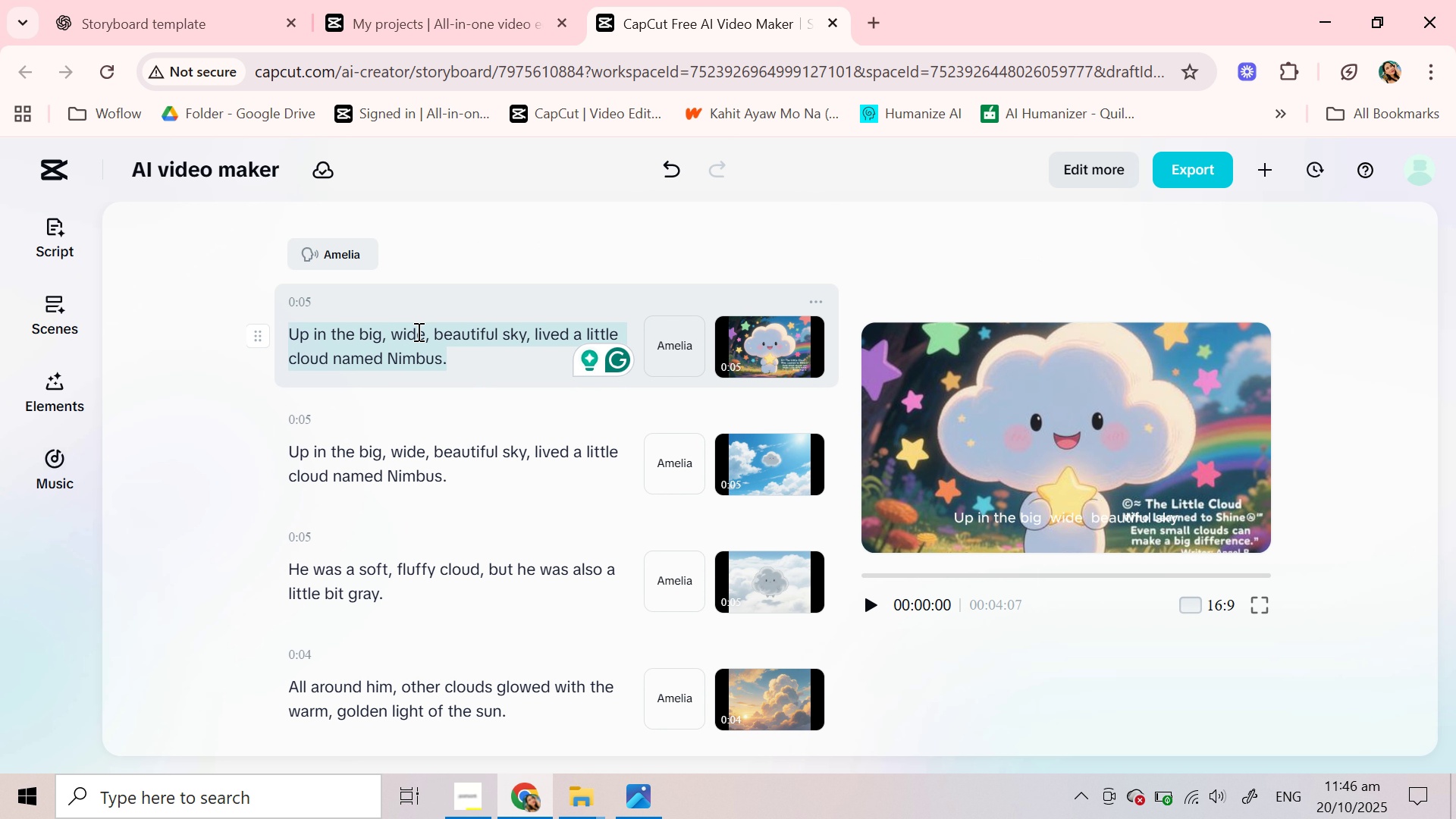 
triple_click([417, 331])
 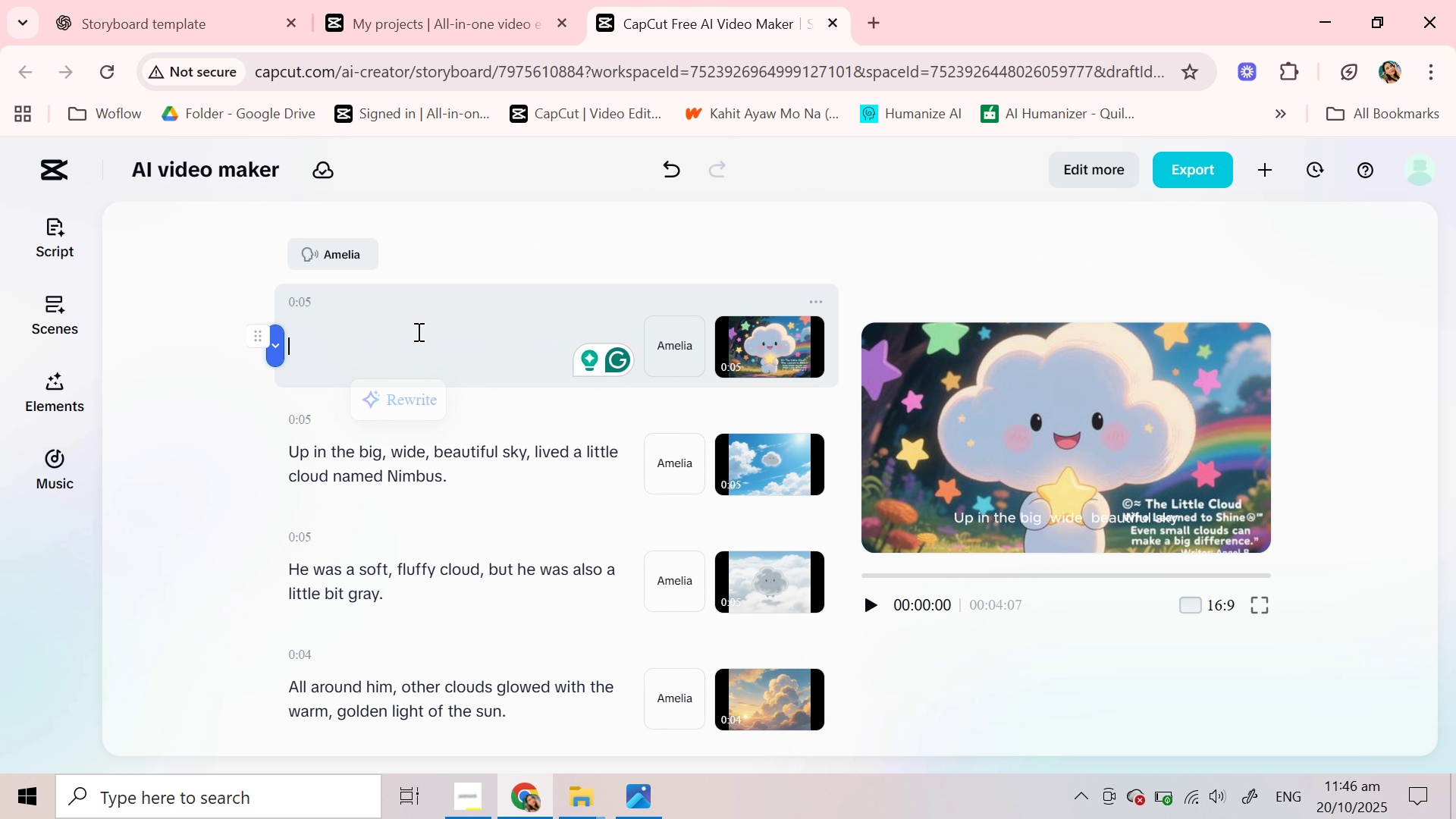 
key(Backspace)
 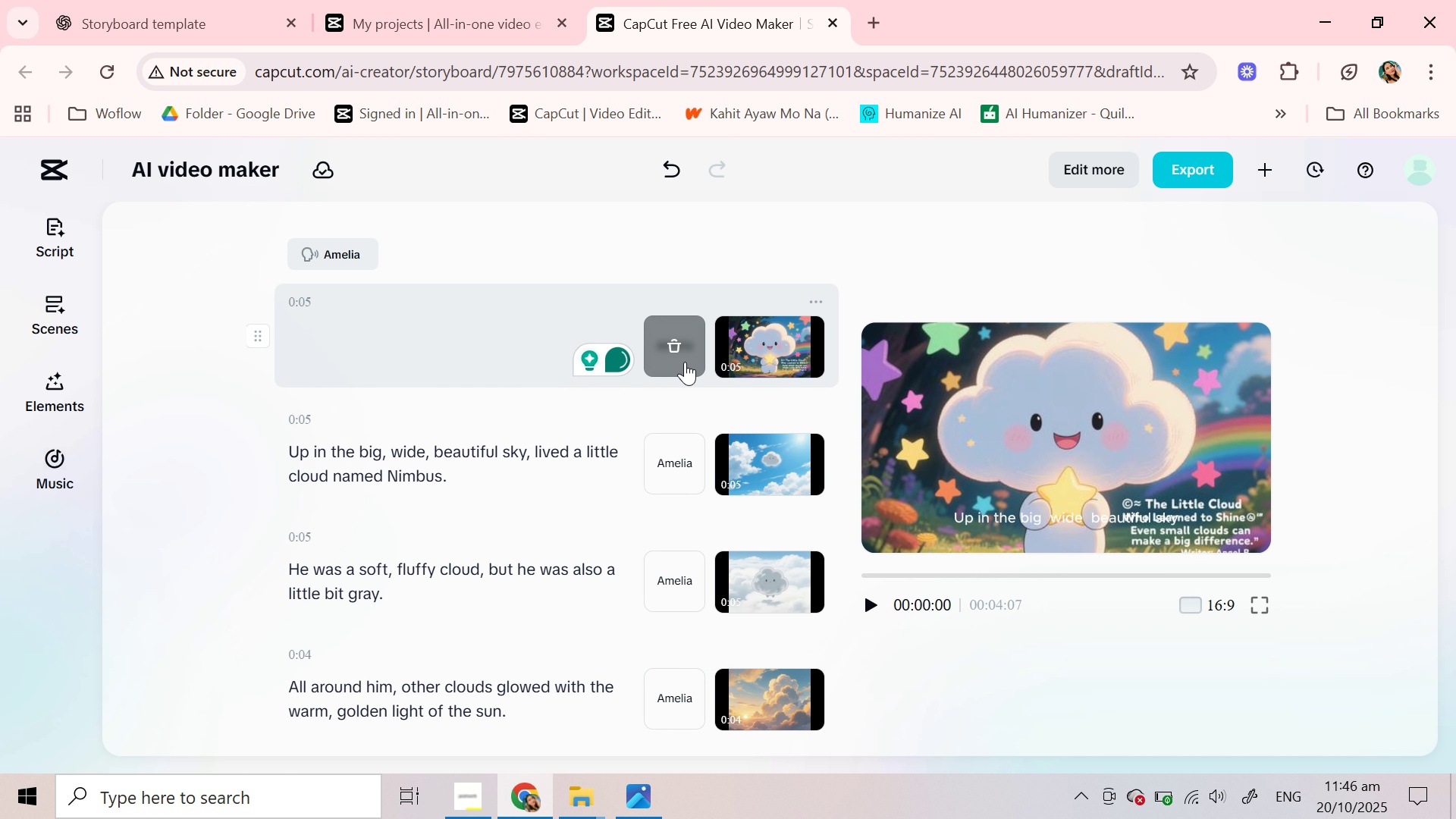 
left_click([685, 362])
 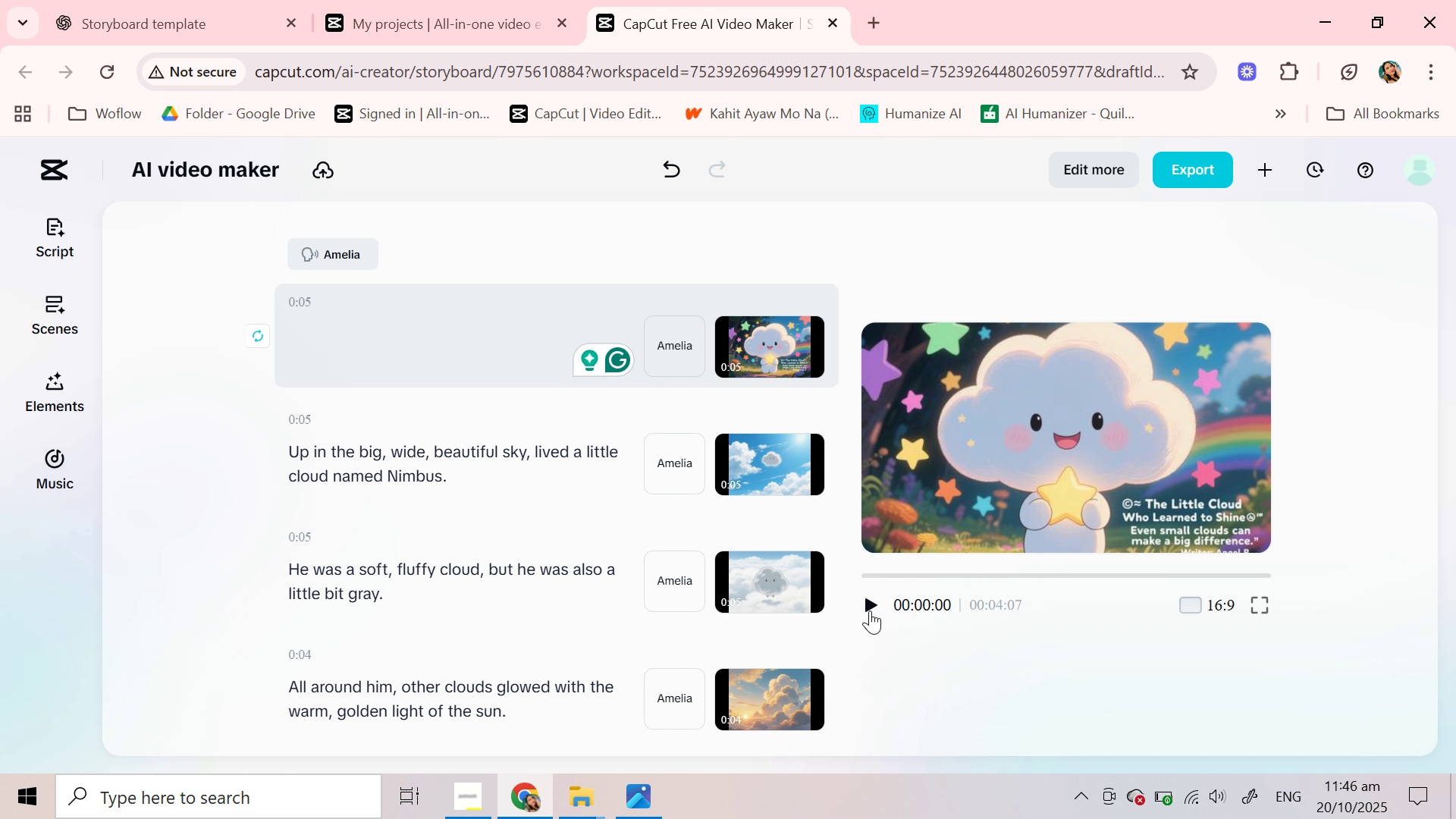 
left_click([870, 610])
 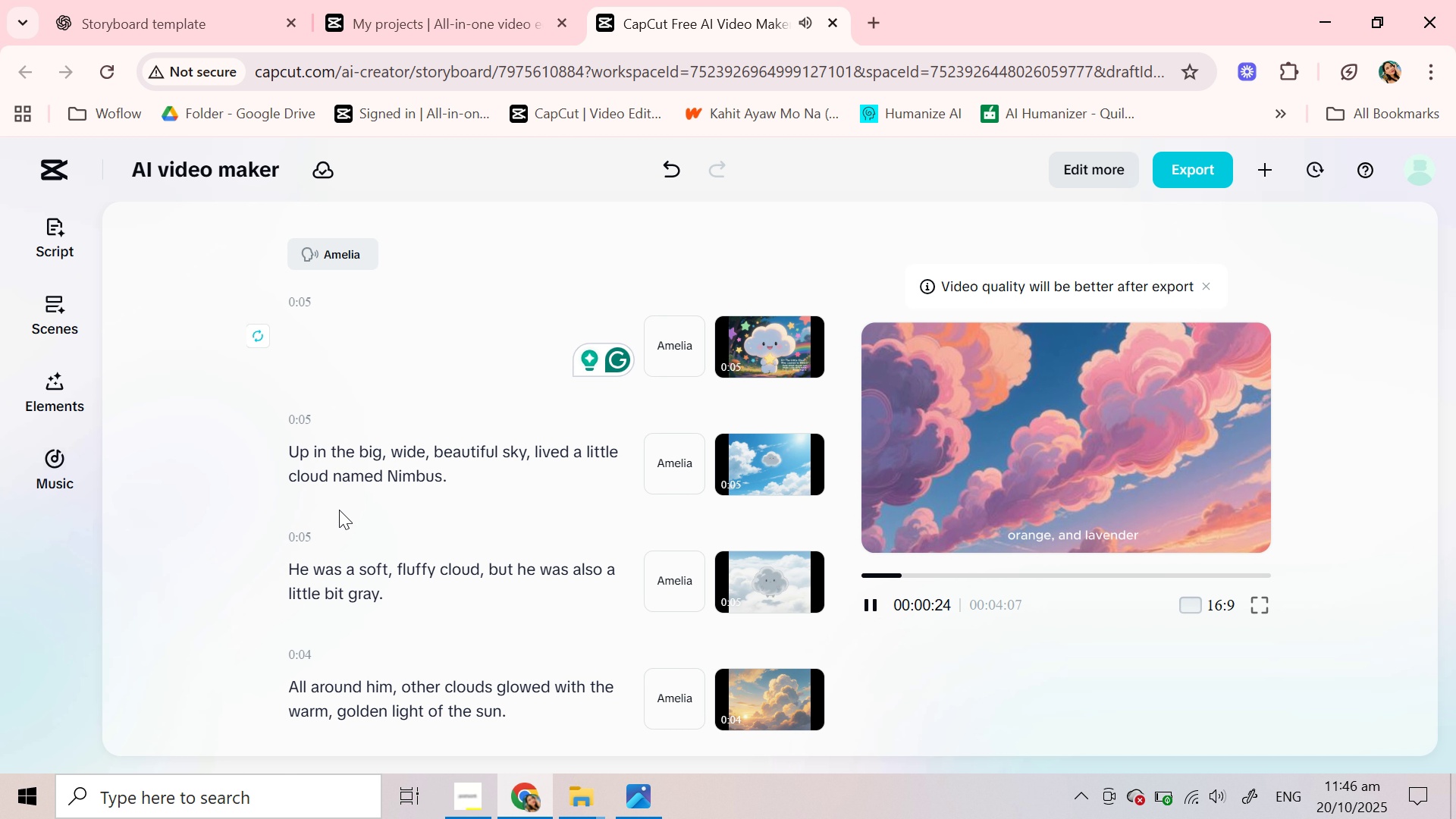 
wait(30.93)
 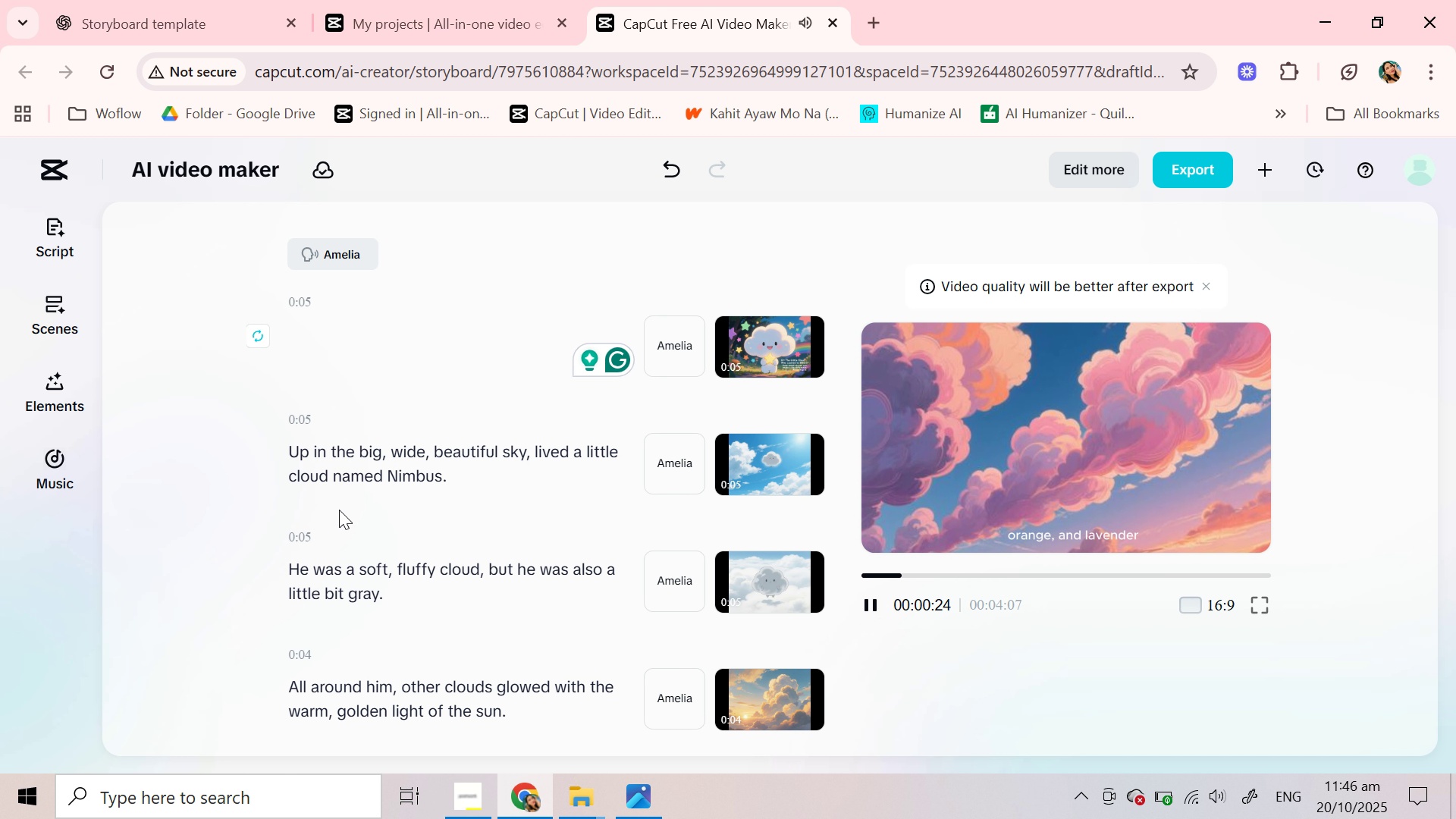 
left_click([450, 376])
 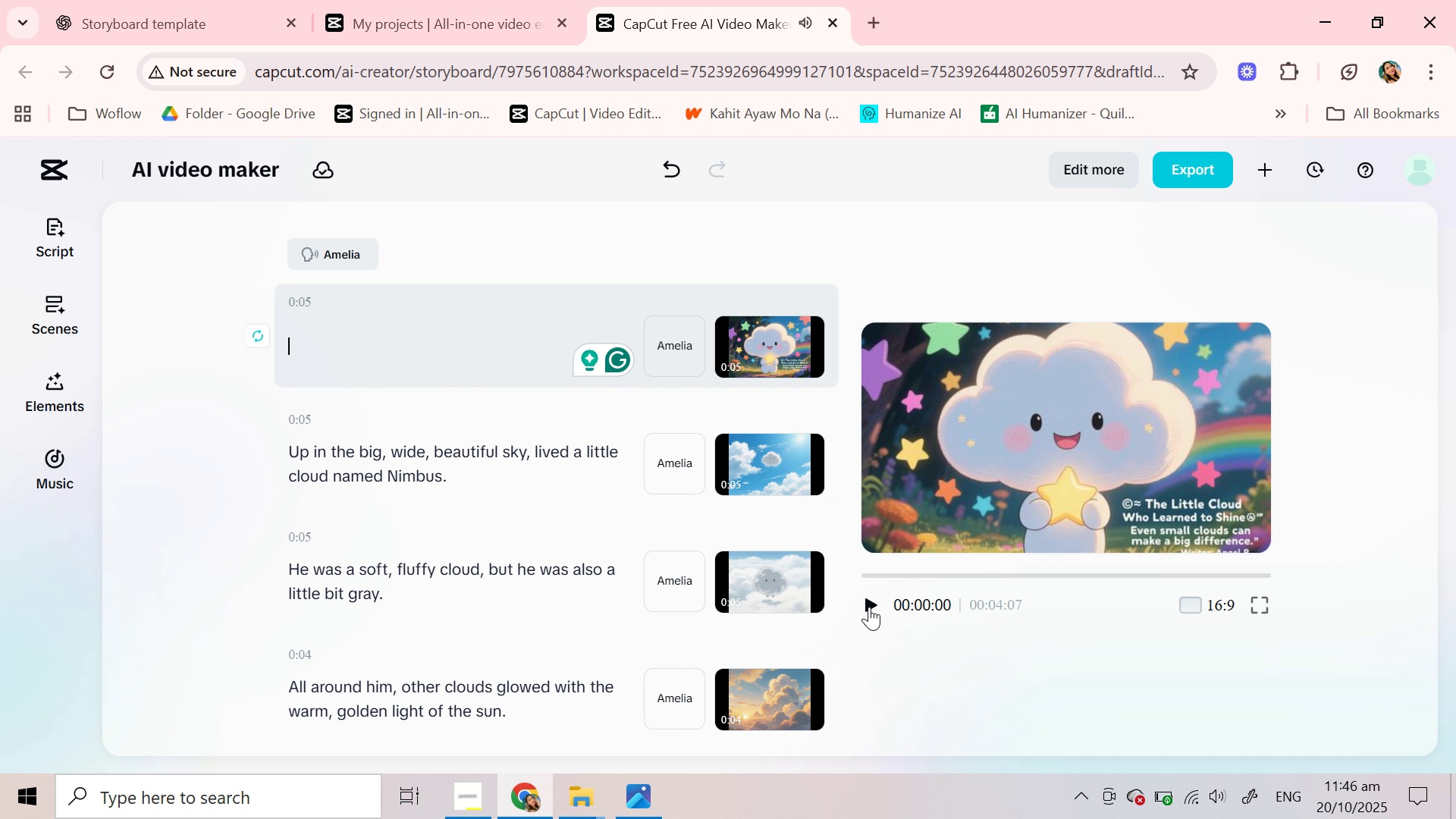 
left_click([868, 607])
 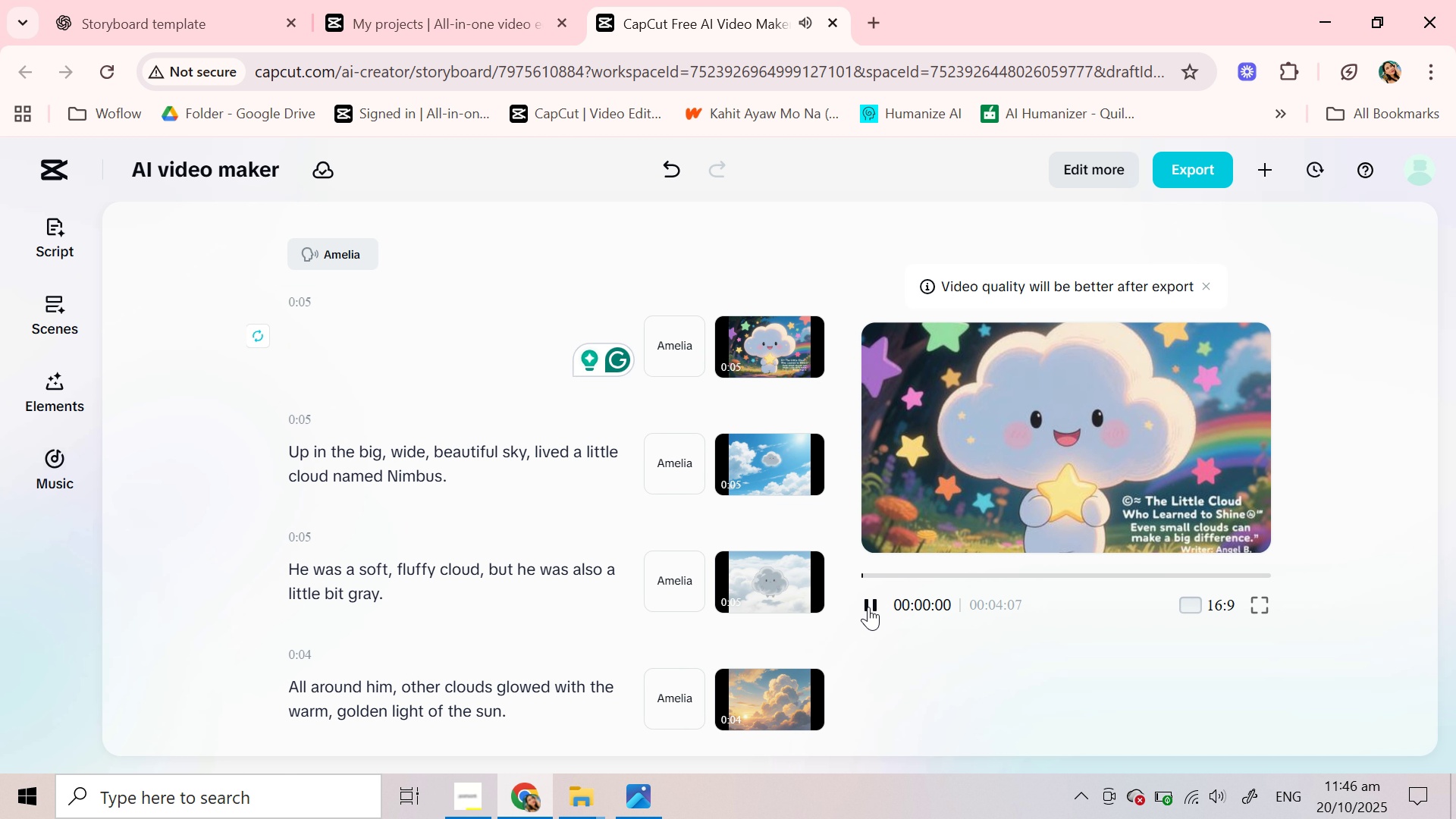 
left_click([868, 607])
 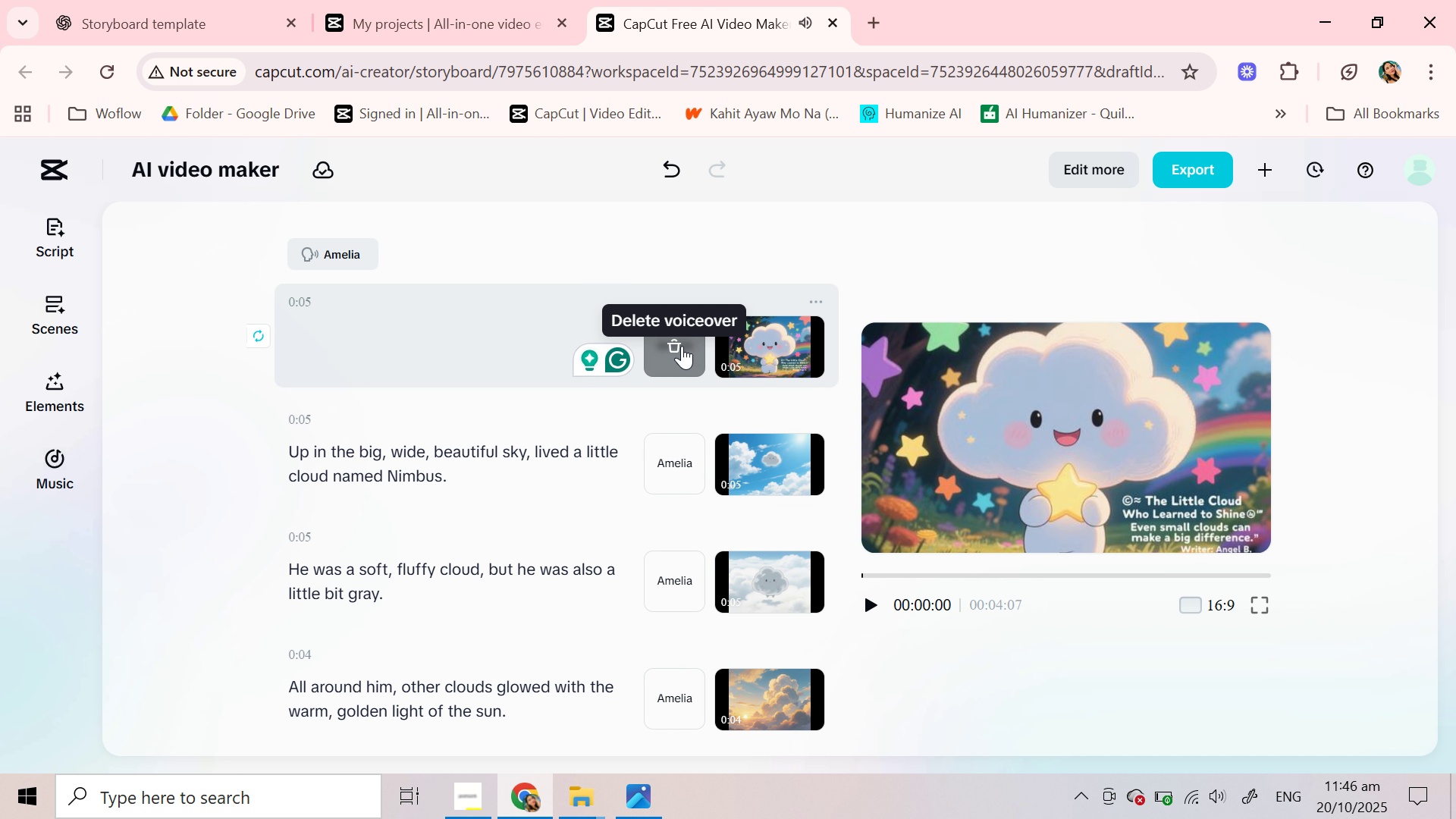 
left_click([682, 346])
 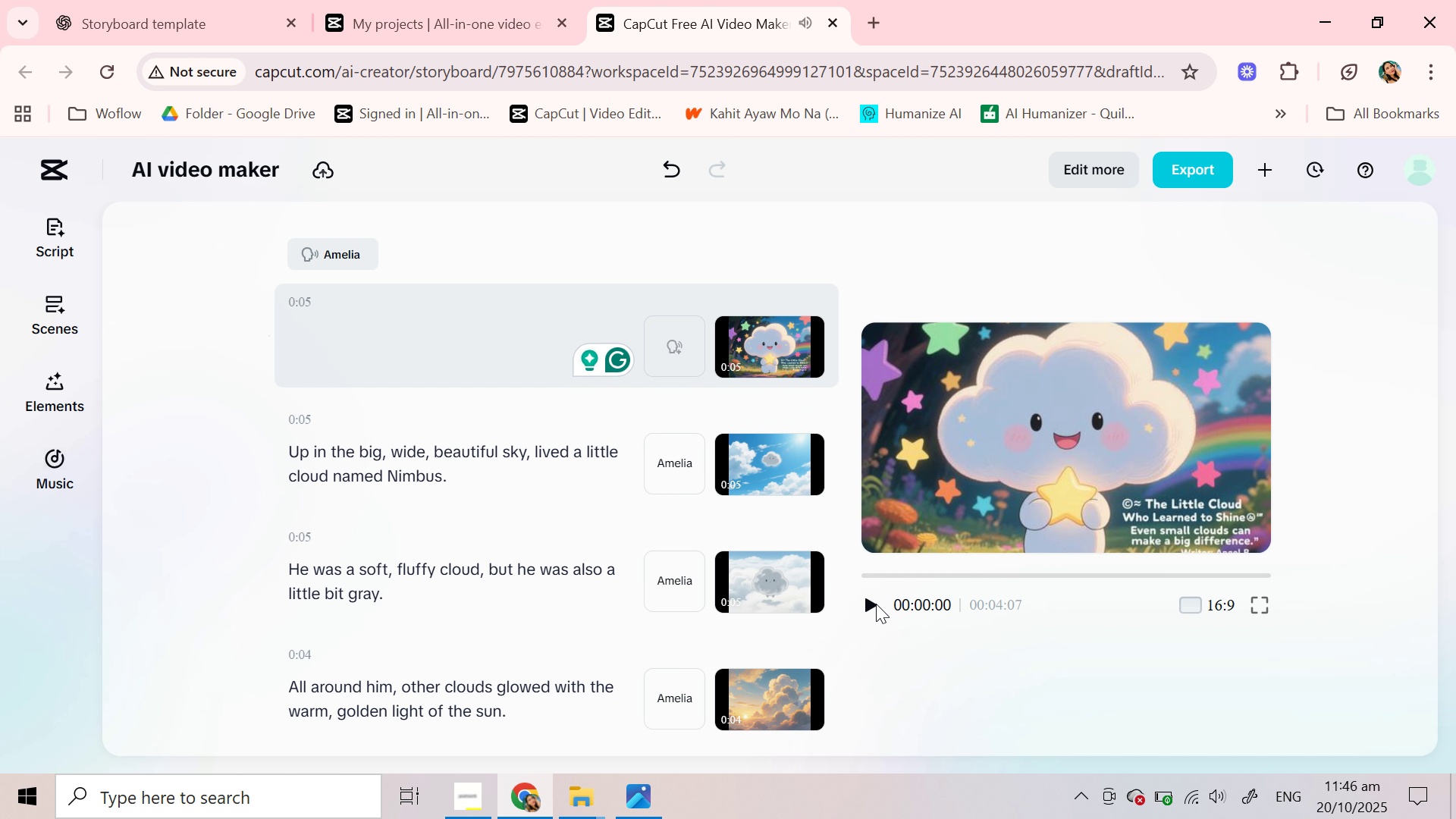 
left_click([868, 604])
 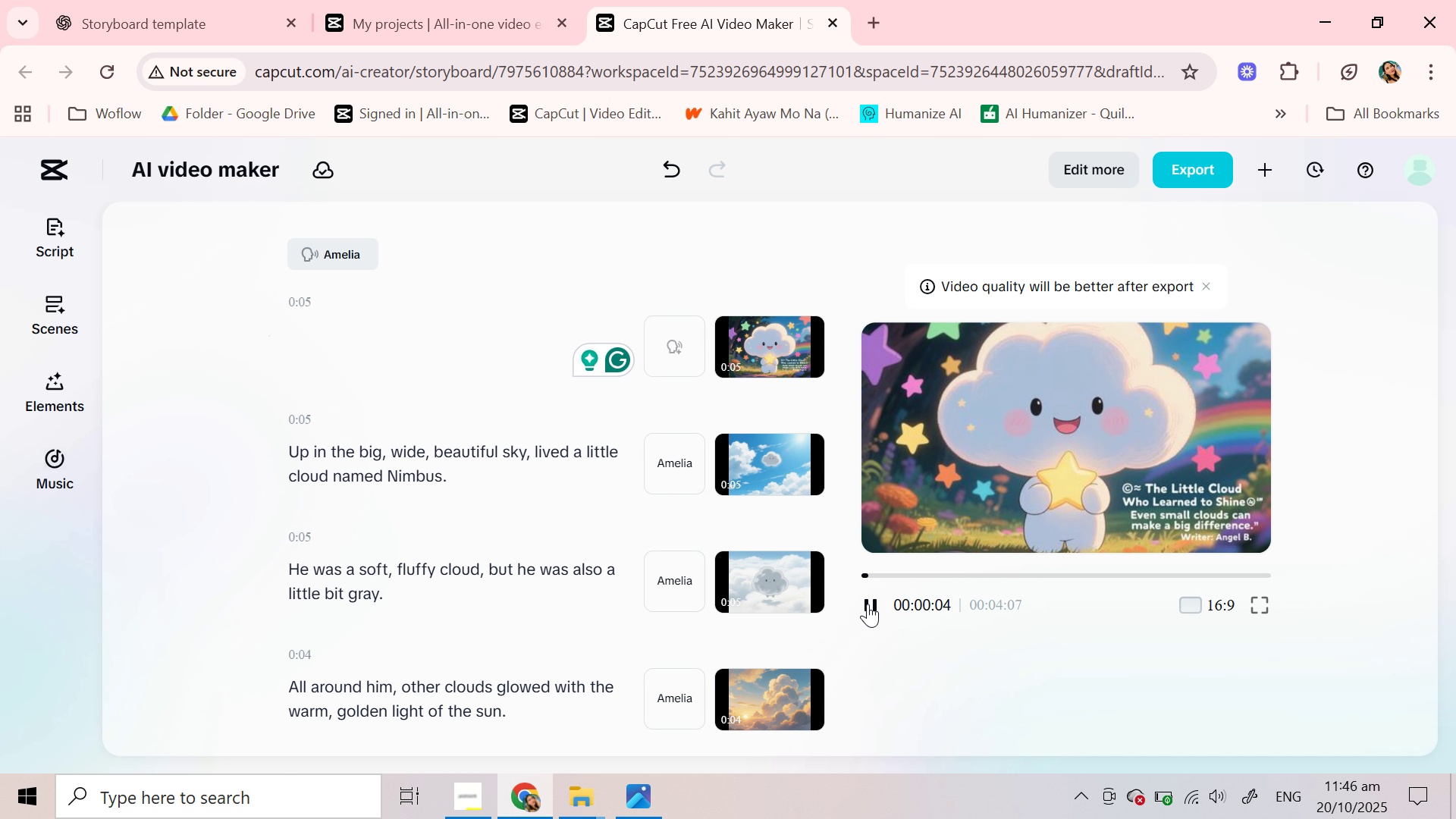 
wait(8.99)
 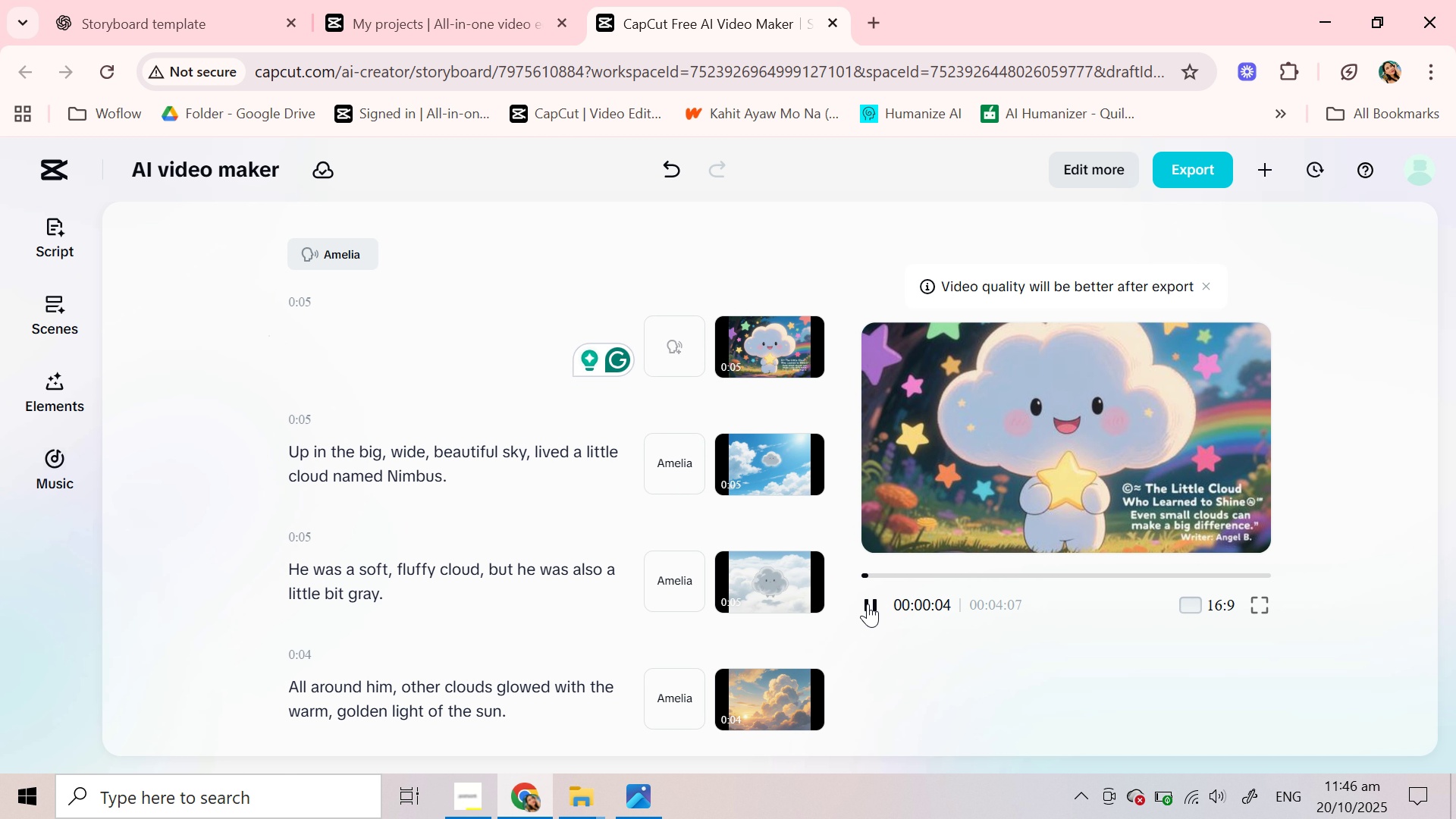 
left_click([477, 802])
 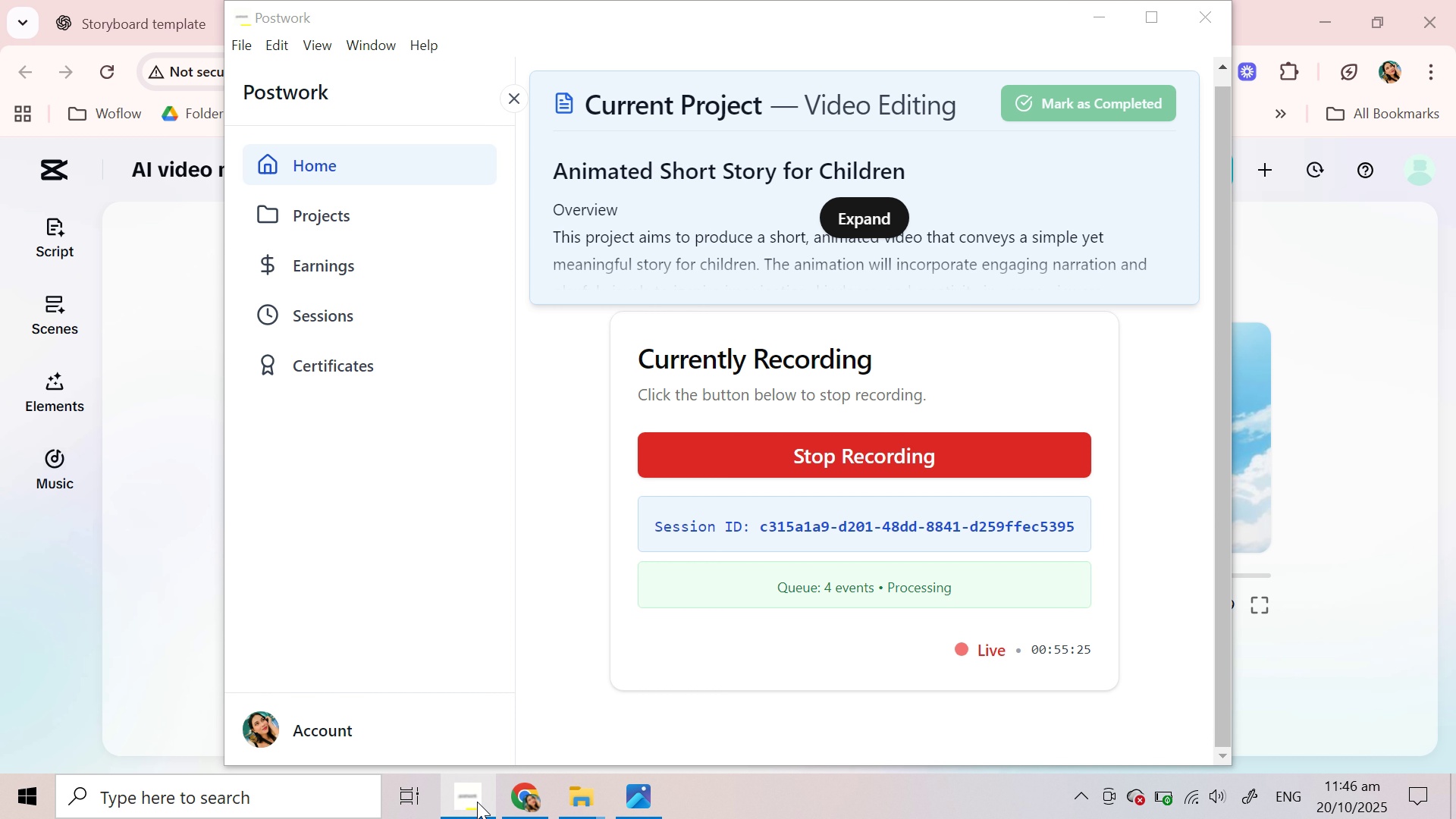 
left_click([477, 802])
 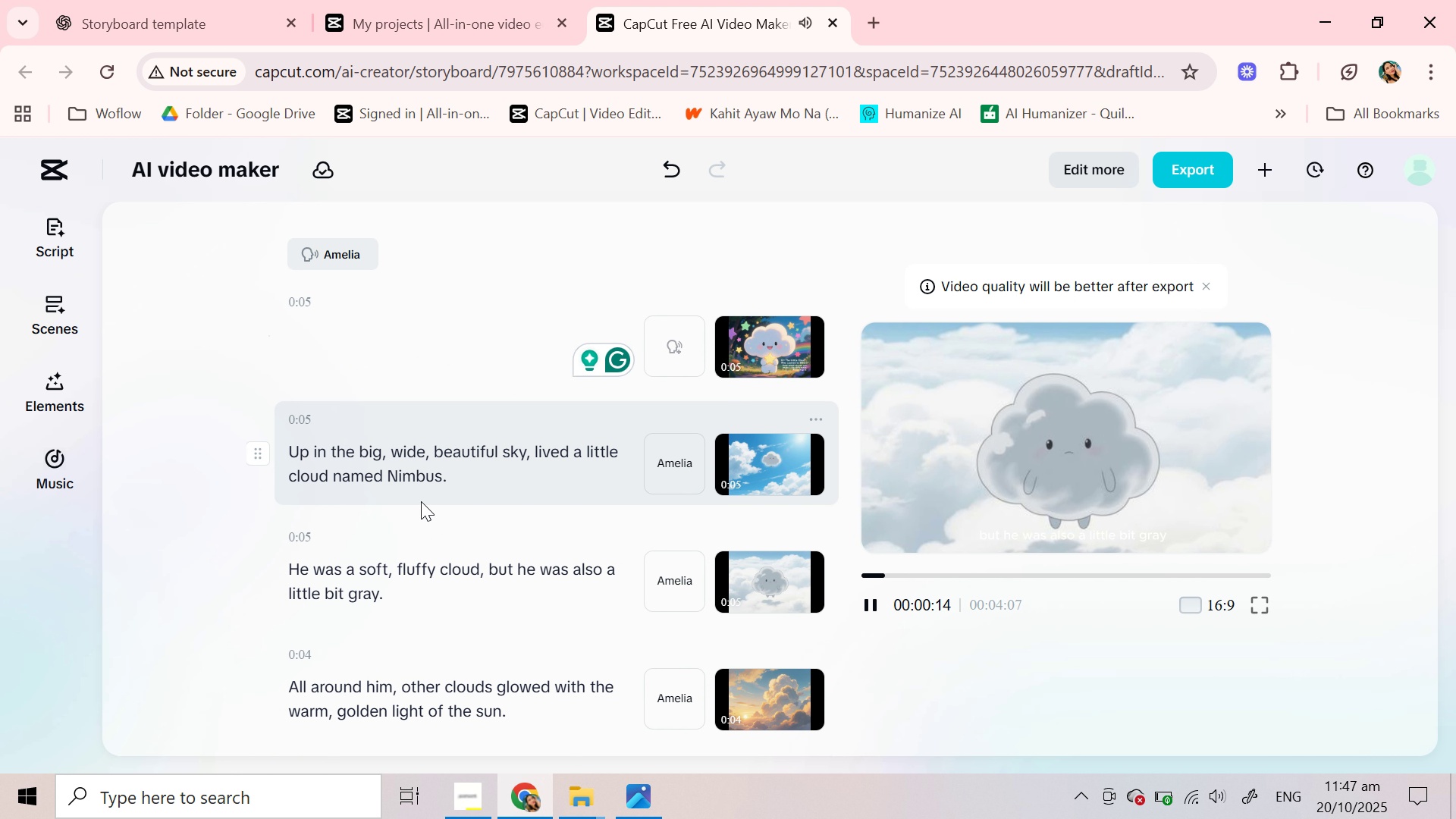 
wait(5.86)
 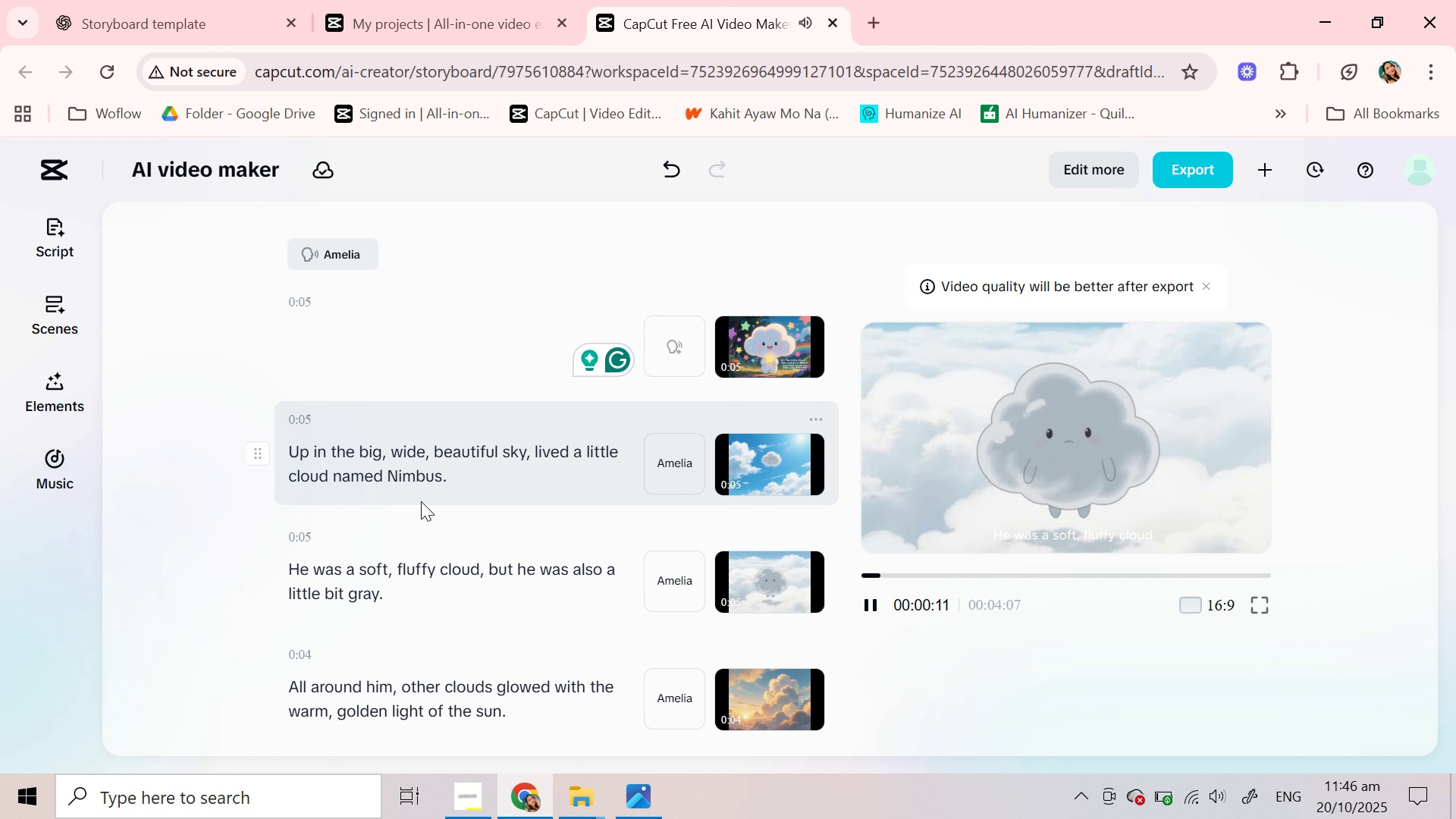 
scroll: coordinate [421, 501], scroll_direction: down, amount: 47.0
 